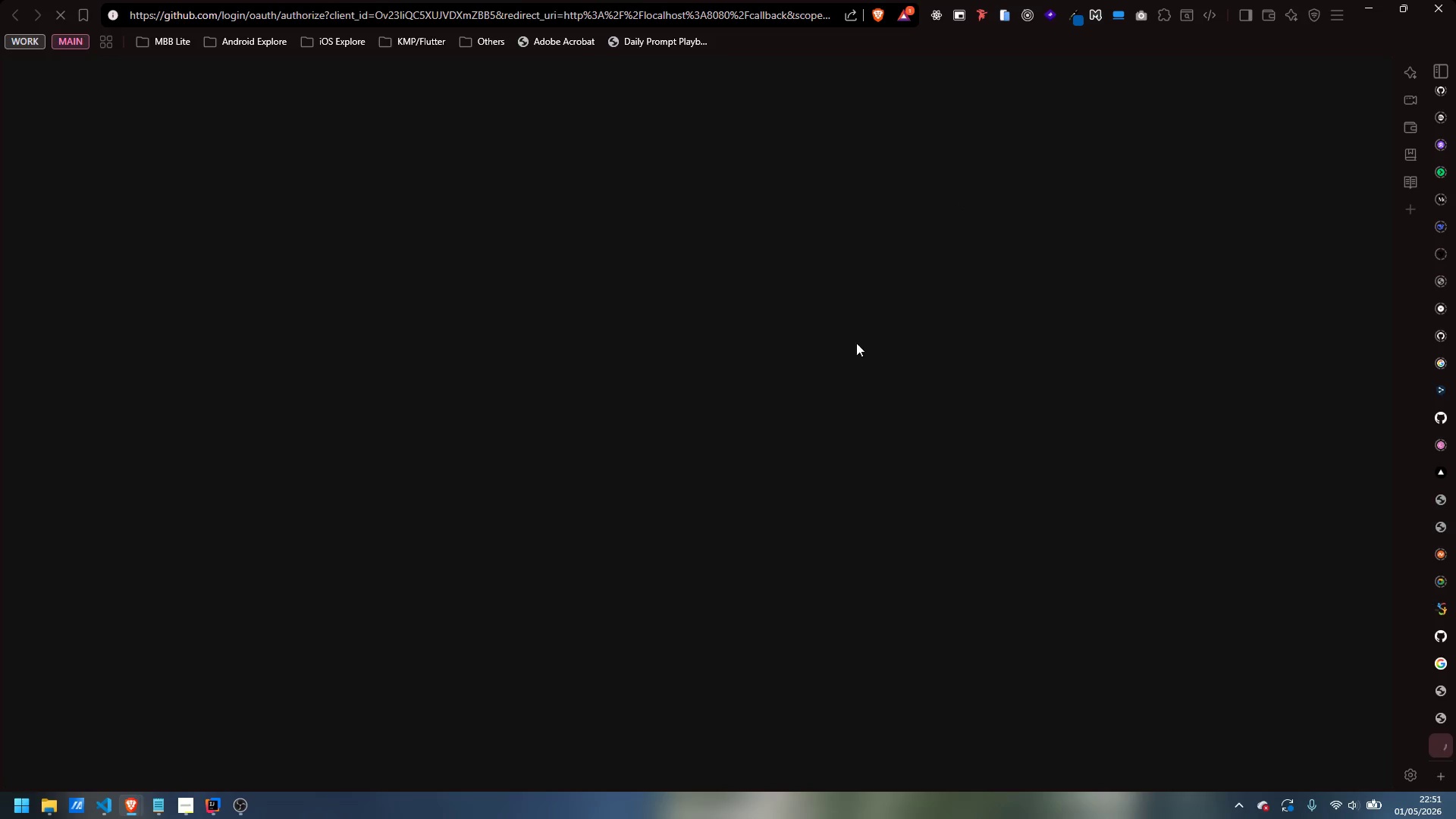 
left_click([201, 811])
 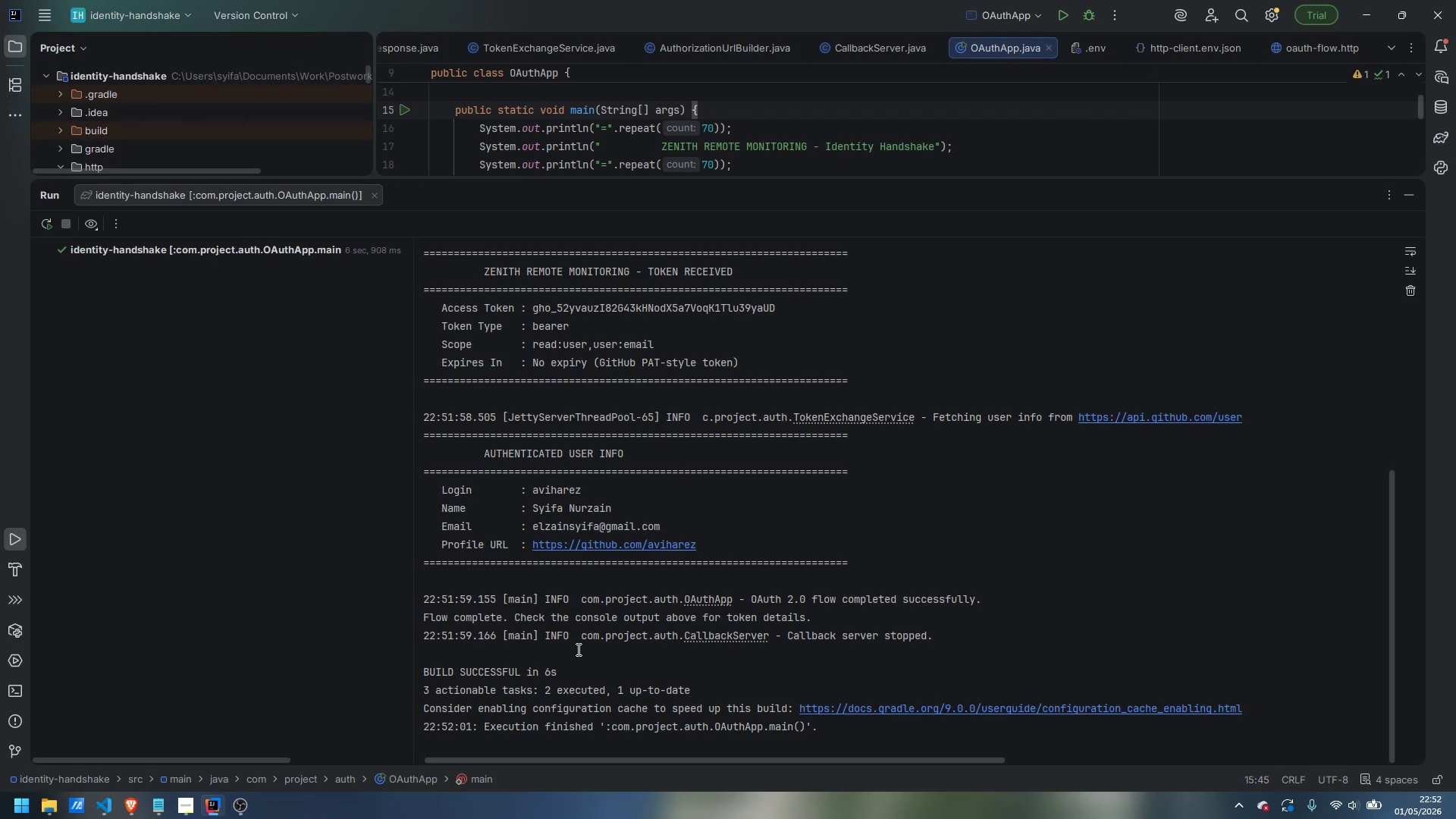 
wait(10.78)
 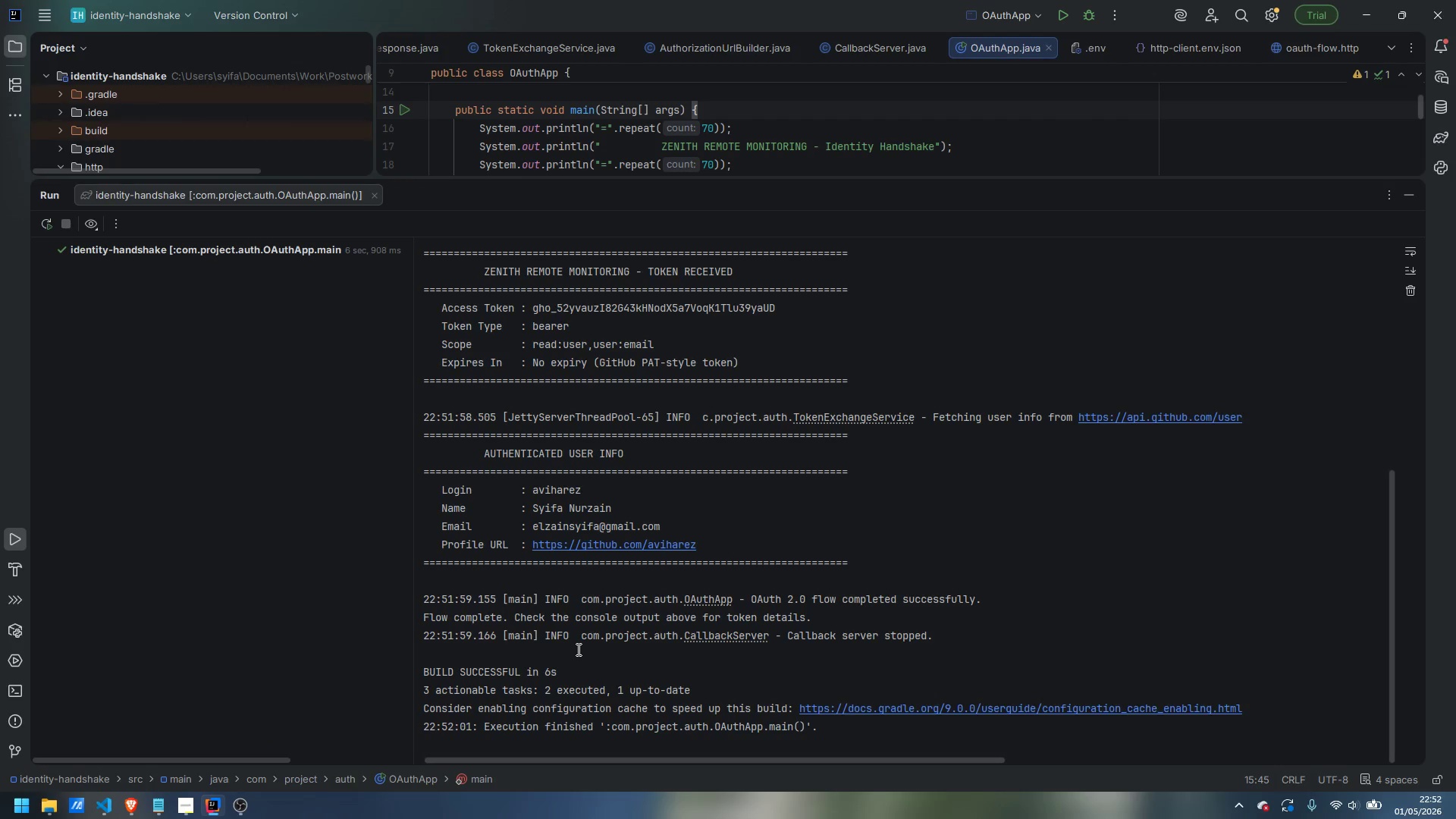 
scroll: coordinate [700, 486], scroll_direction: up, amount: 5.0
 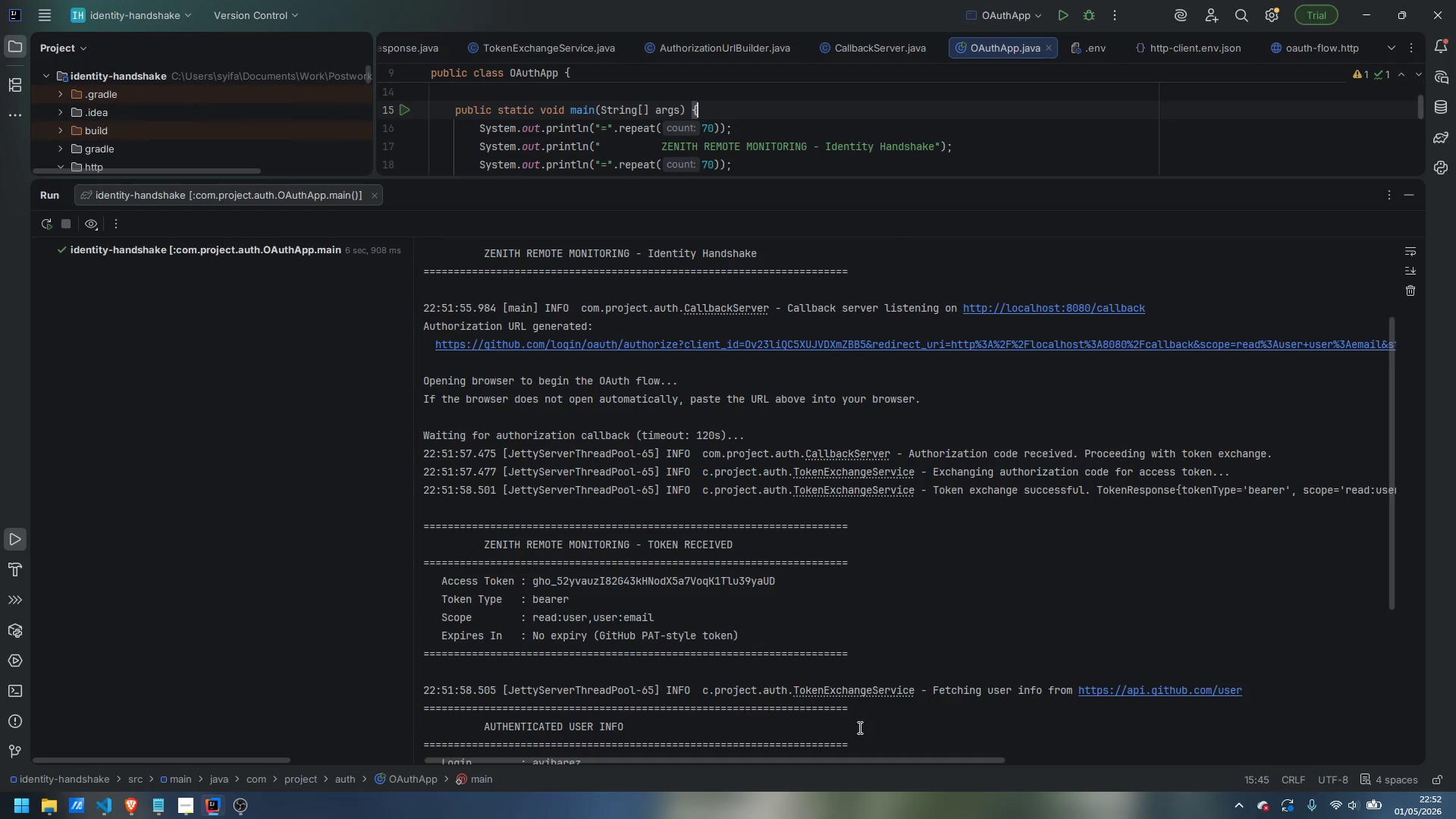 
wait(5.3)
 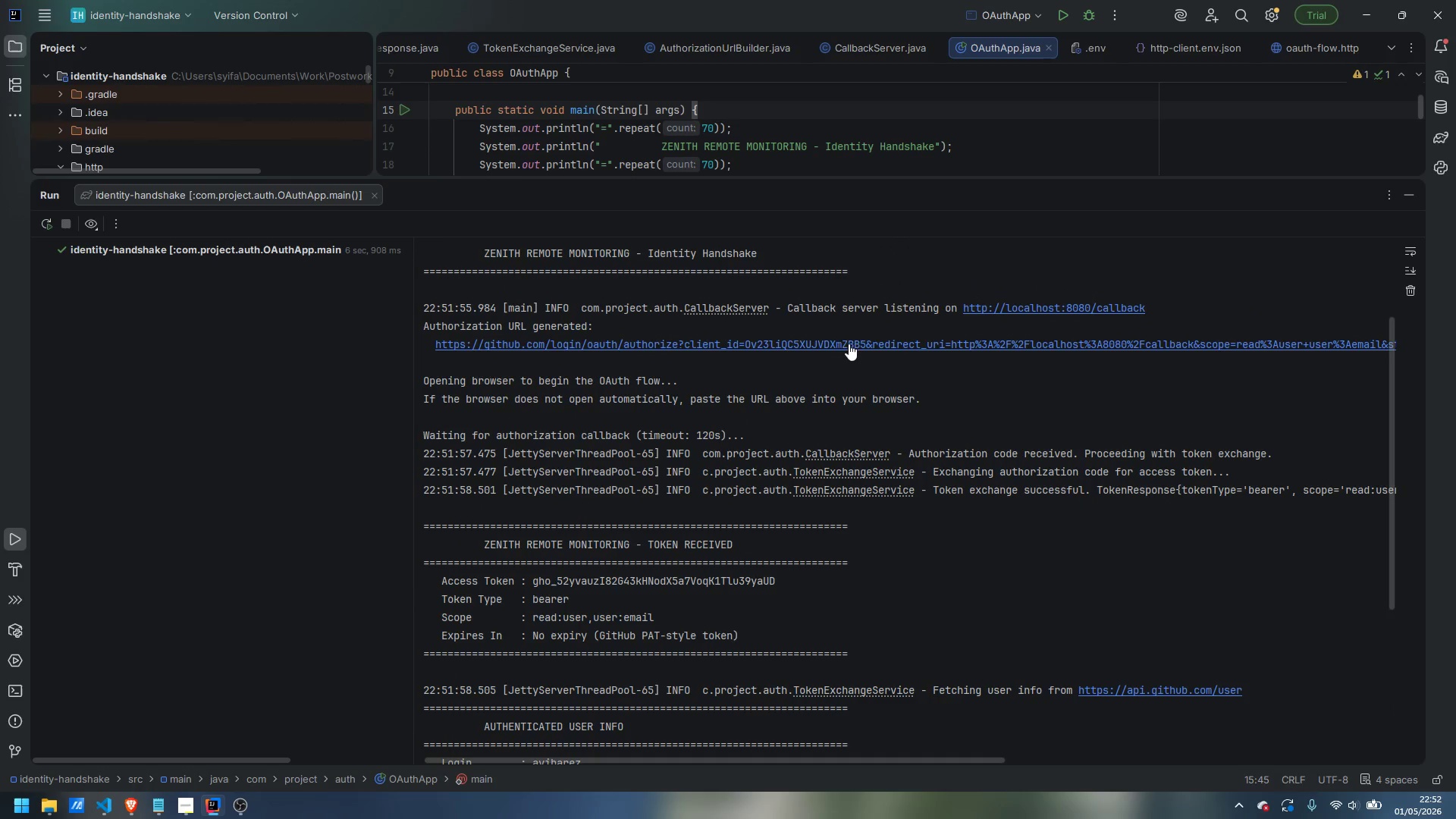 
left_click_drag(start_coordinate=[862, 757], to_coordinate=[717, 764])
 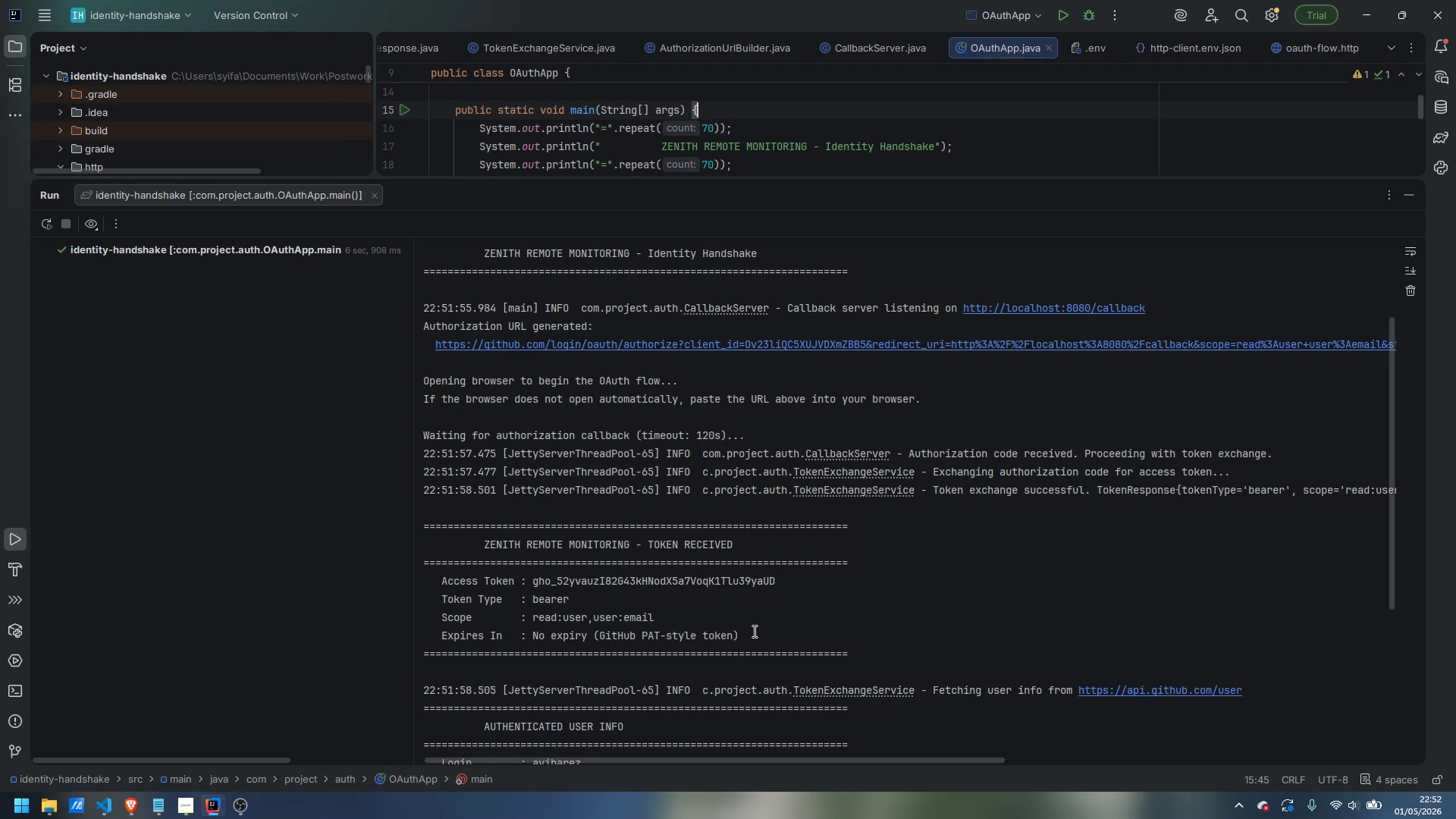 
wait(10.77)
 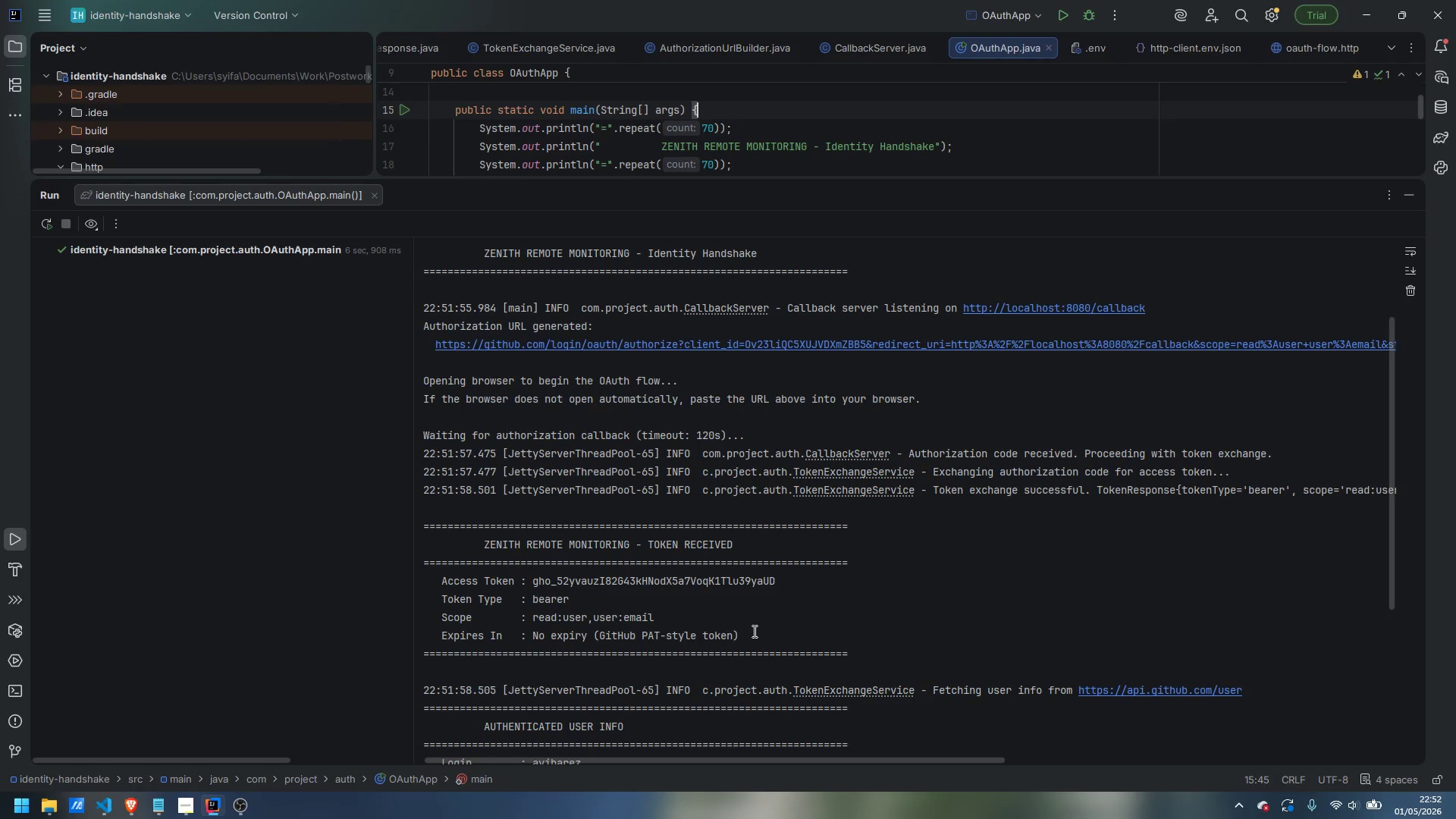 
scroll: coordinate [617, 667], scroll_direction: down, amount: 5.0
 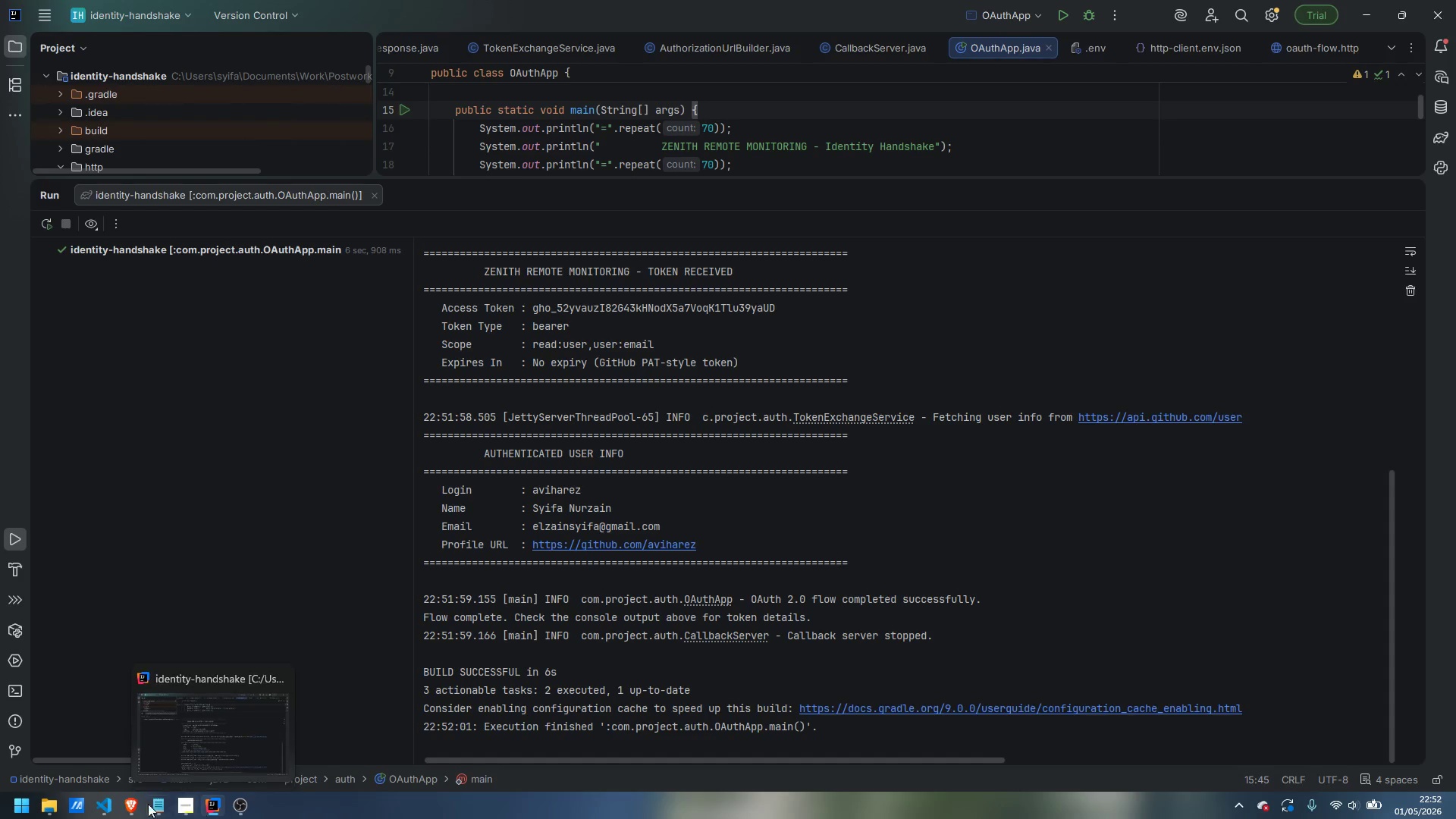 
left_click([216, 729])
 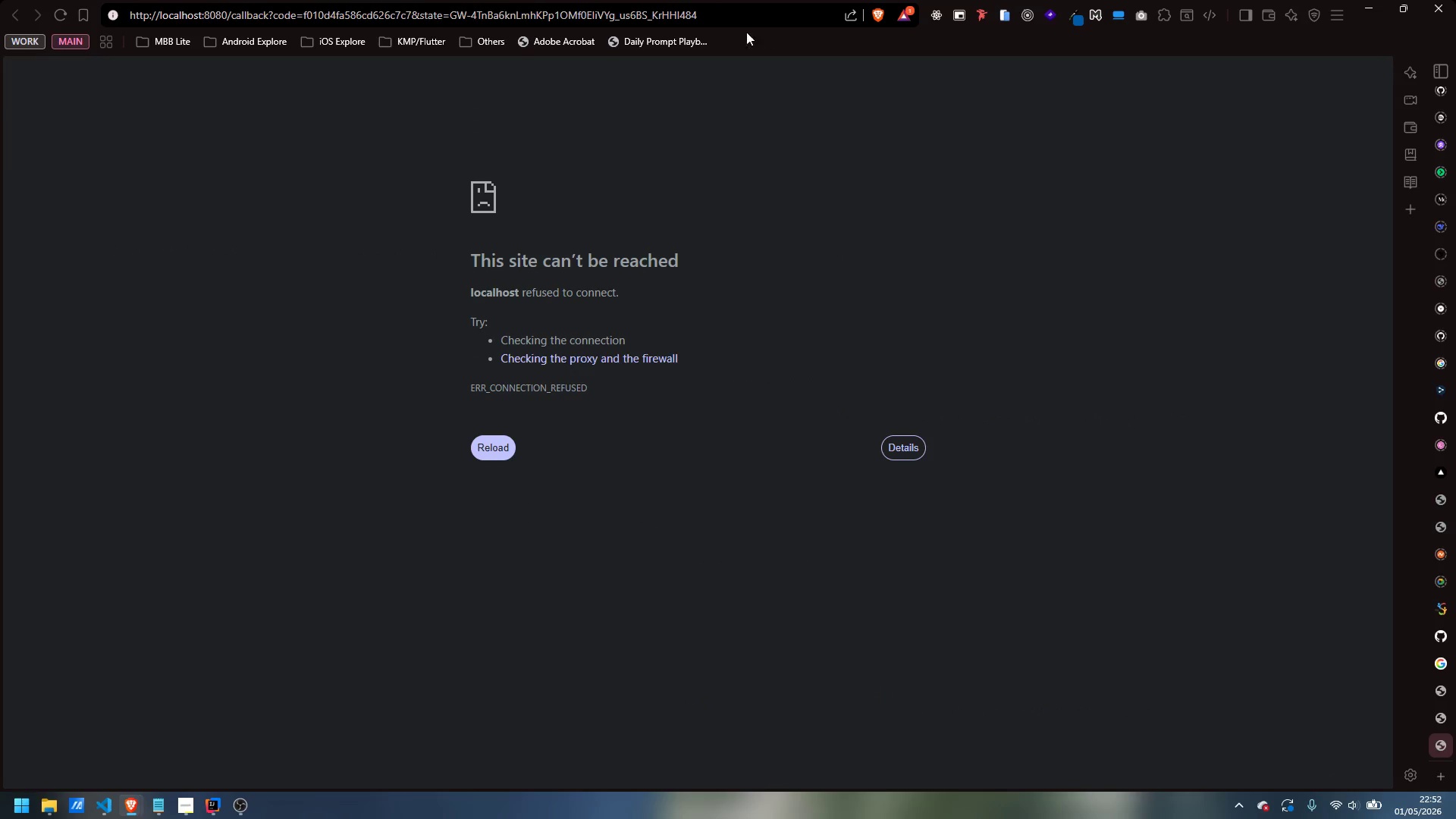 
left_click([700, 10])
 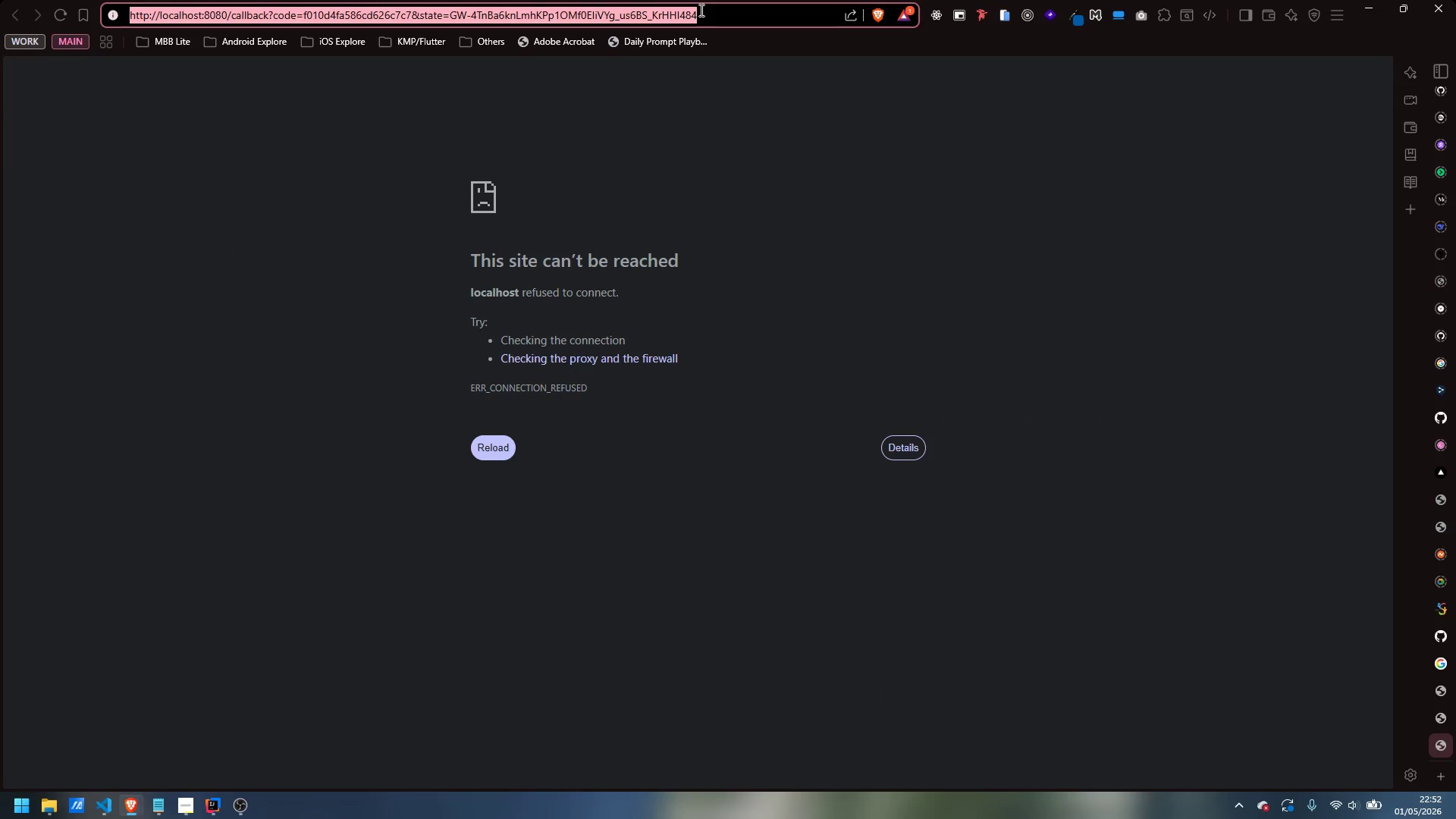 
type(github oatuh)
key(Backspace)
key(Backspace)
key(Backspace)
type(uth auto)
key(Backspace)
type(horization code)
 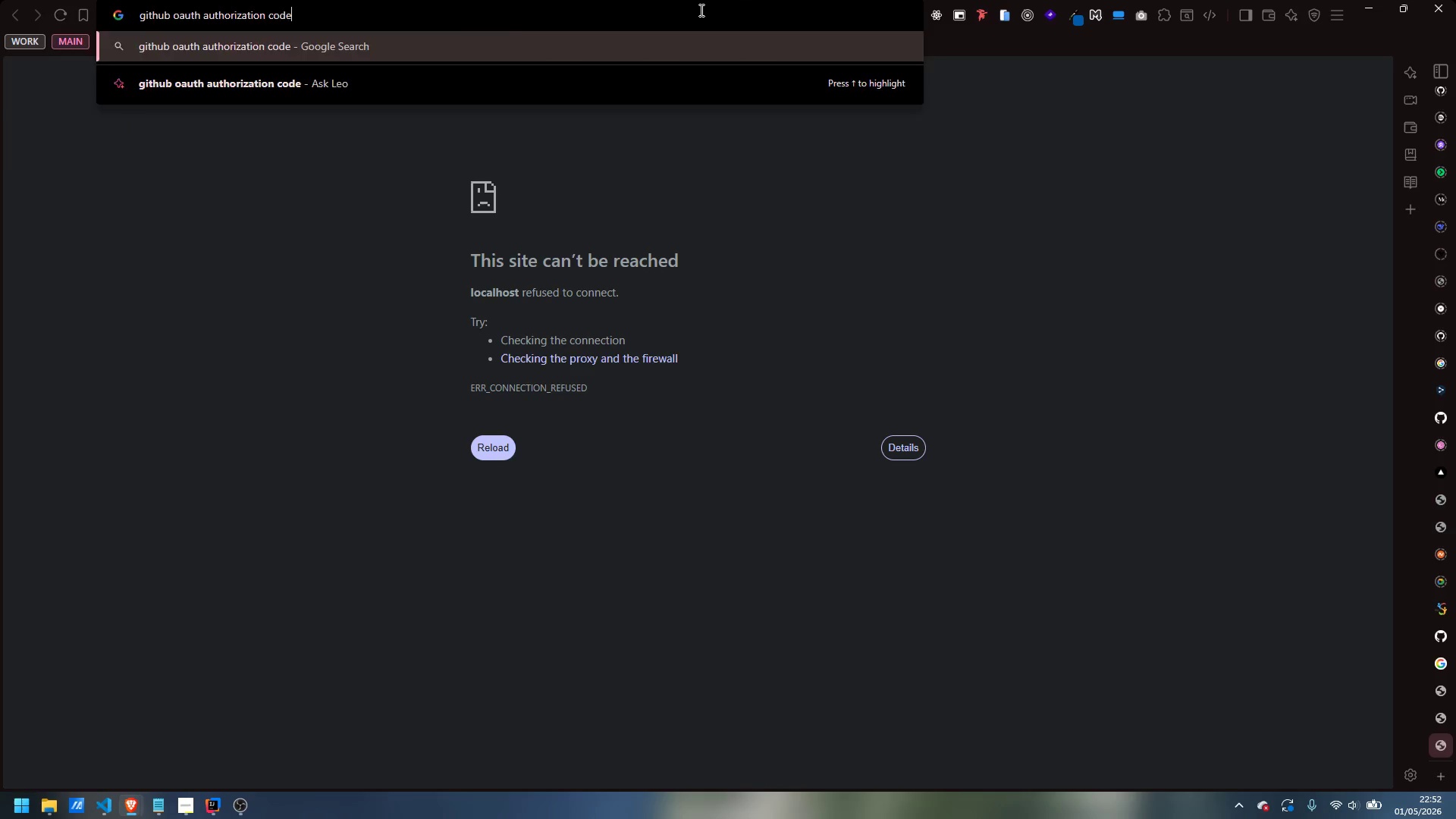 
key(Enter)
 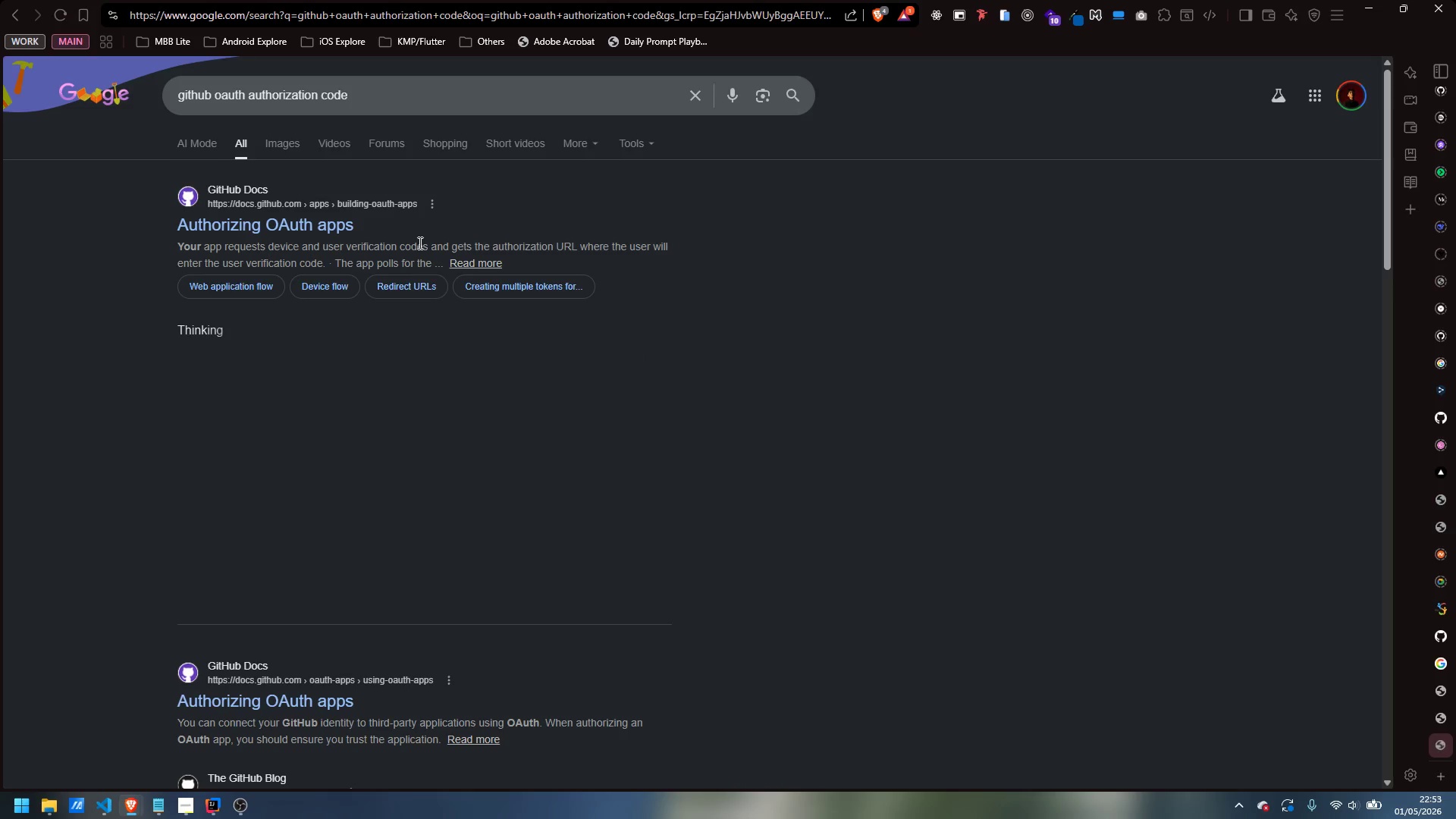 
scroll: coordinate [407, 261], scroll_direction: down, amount: 2.0
 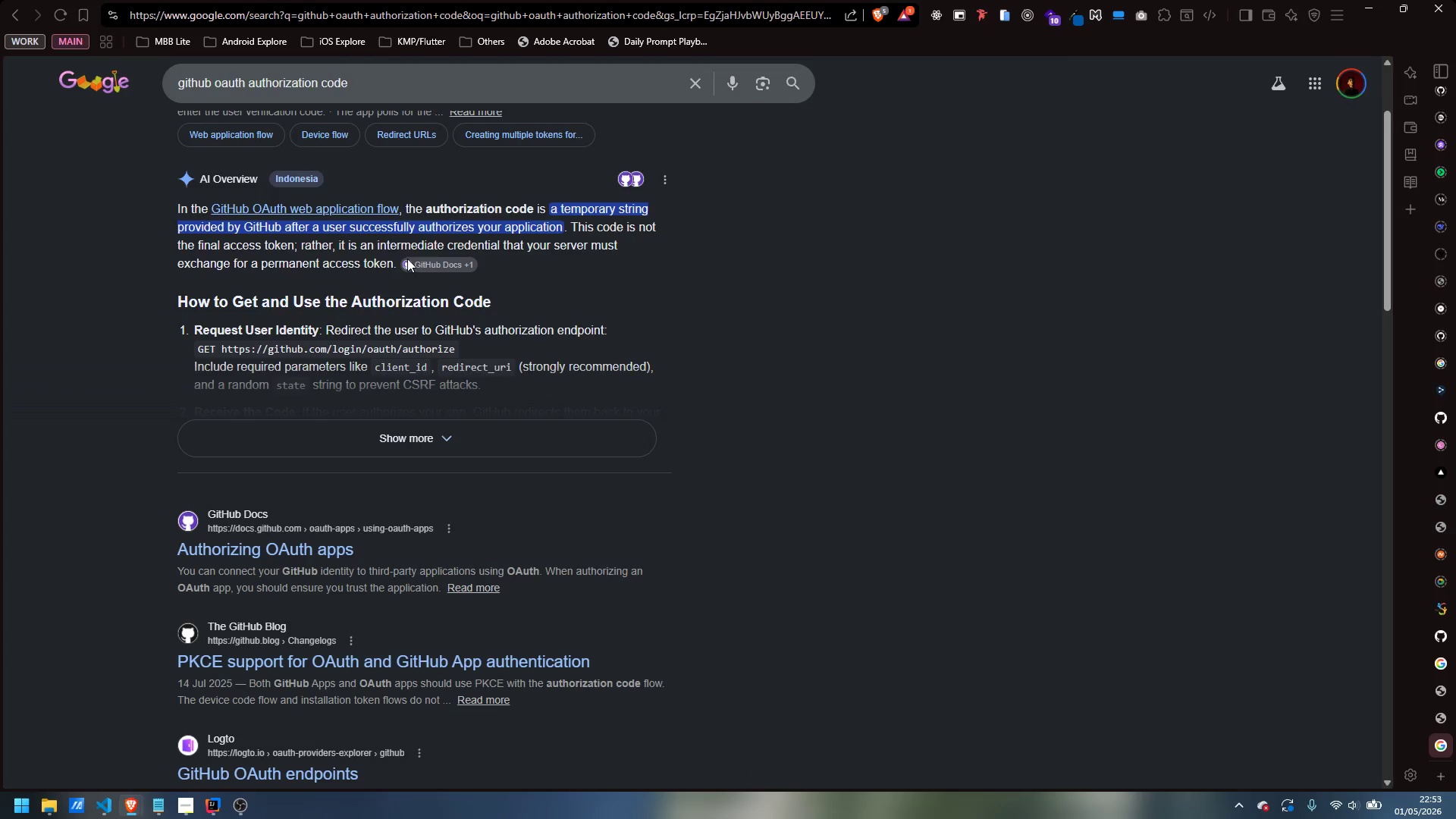 
scroll: coordinate [407, 259], scroll_direction: up, amount: 2.0
 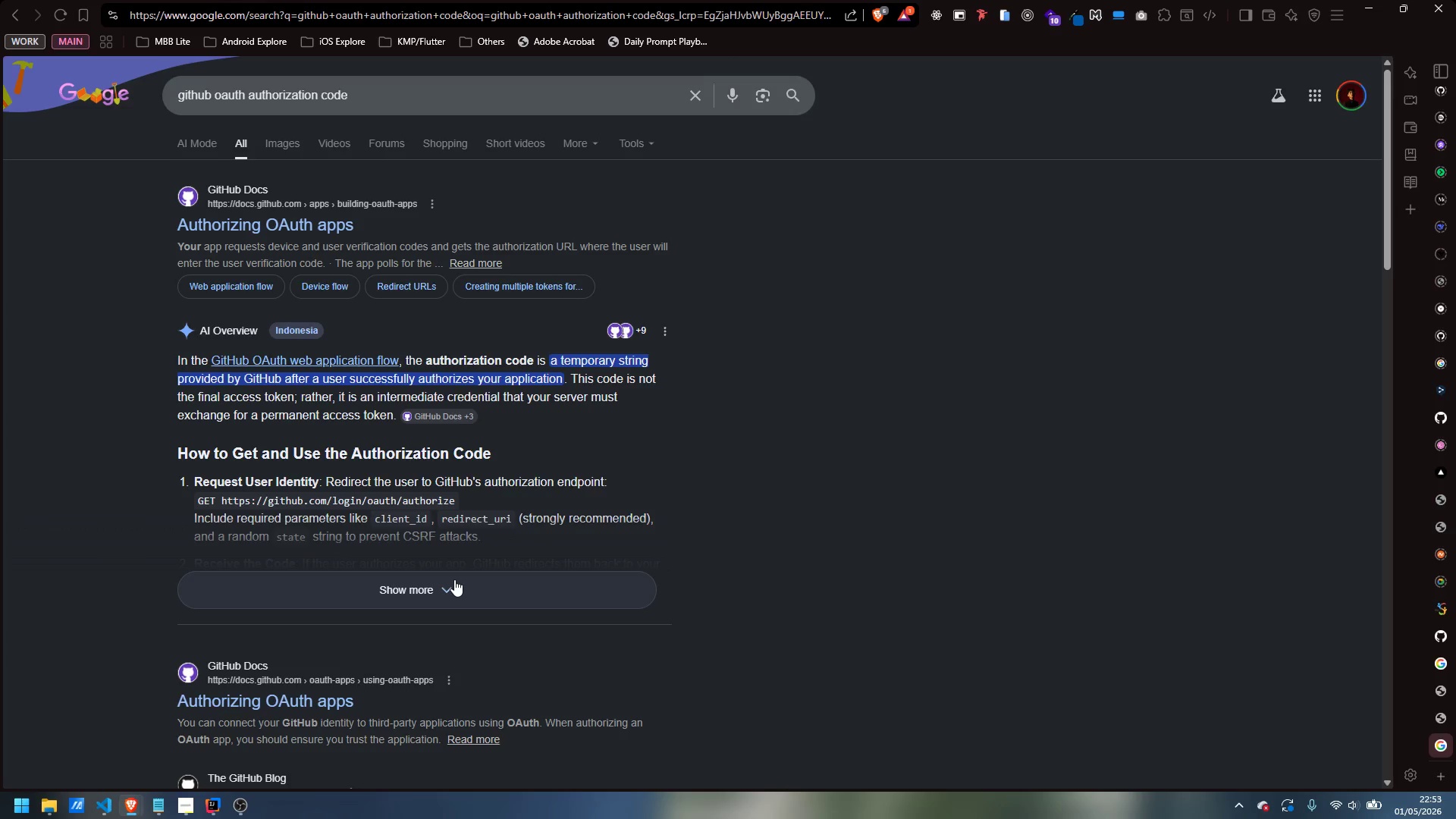 
wait(7.3)
 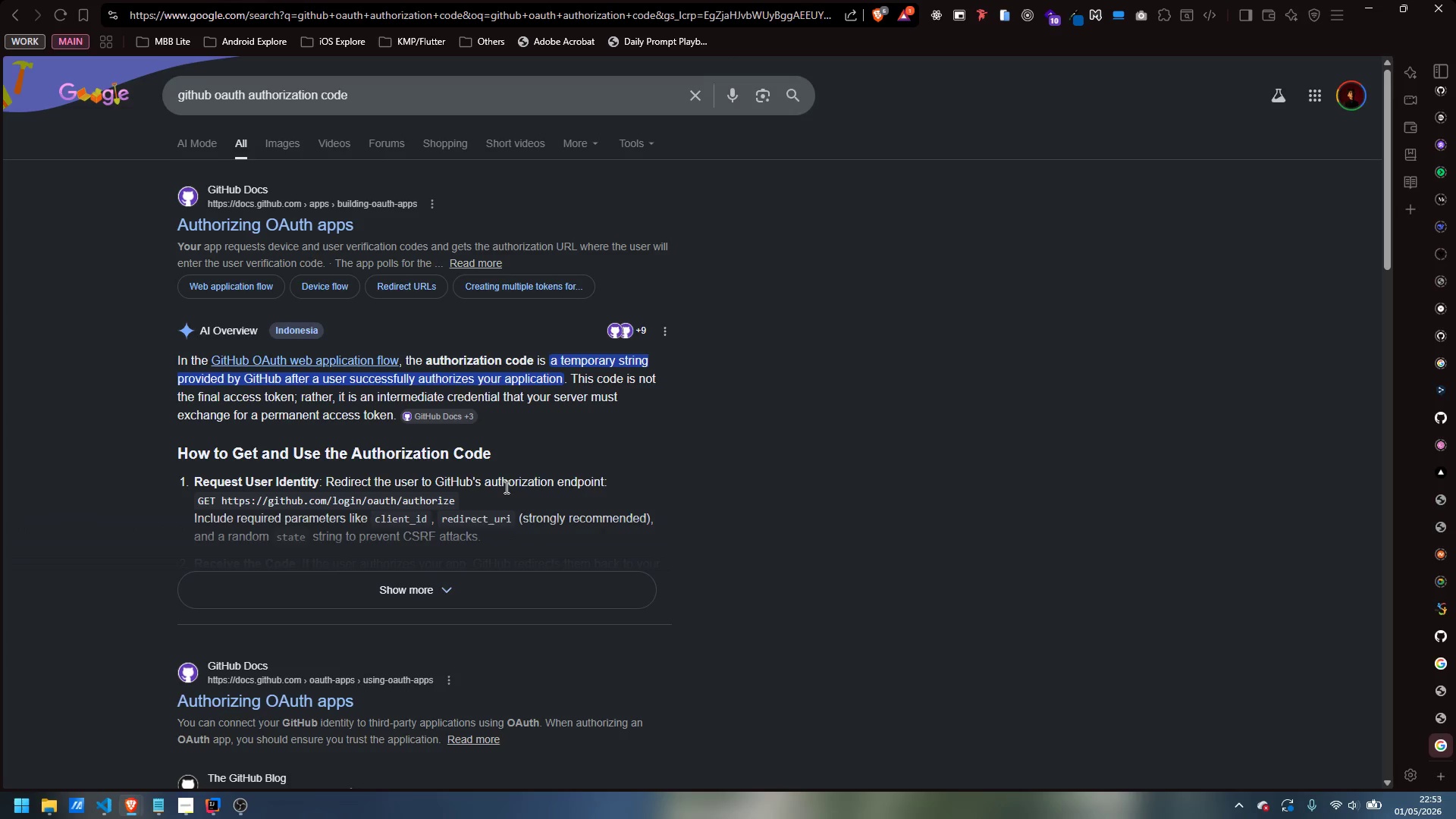 
scroll: coordinate [435, 518], scroll_direction: down, amount: 1.0
 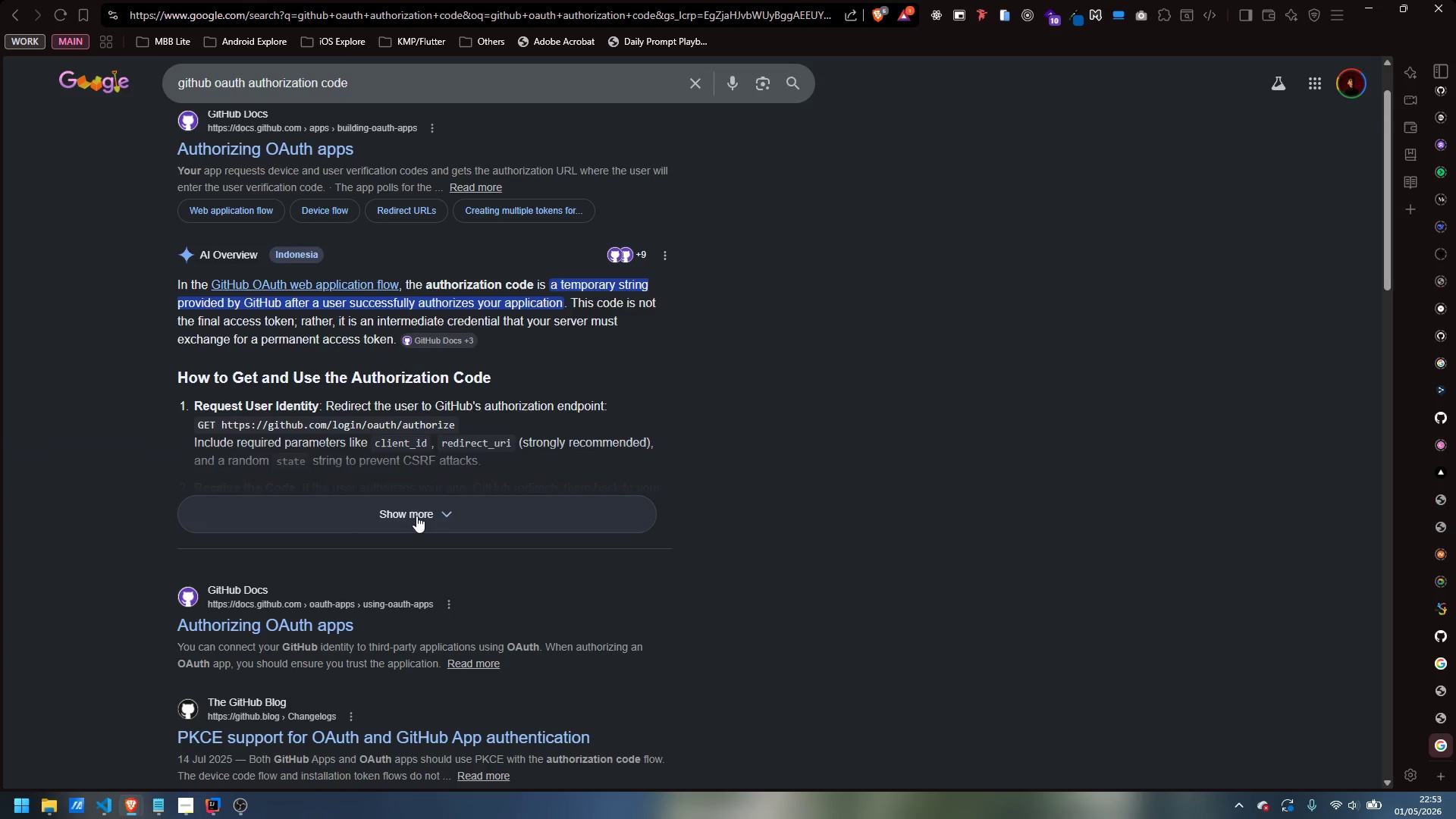 
left_click([416, 516])
 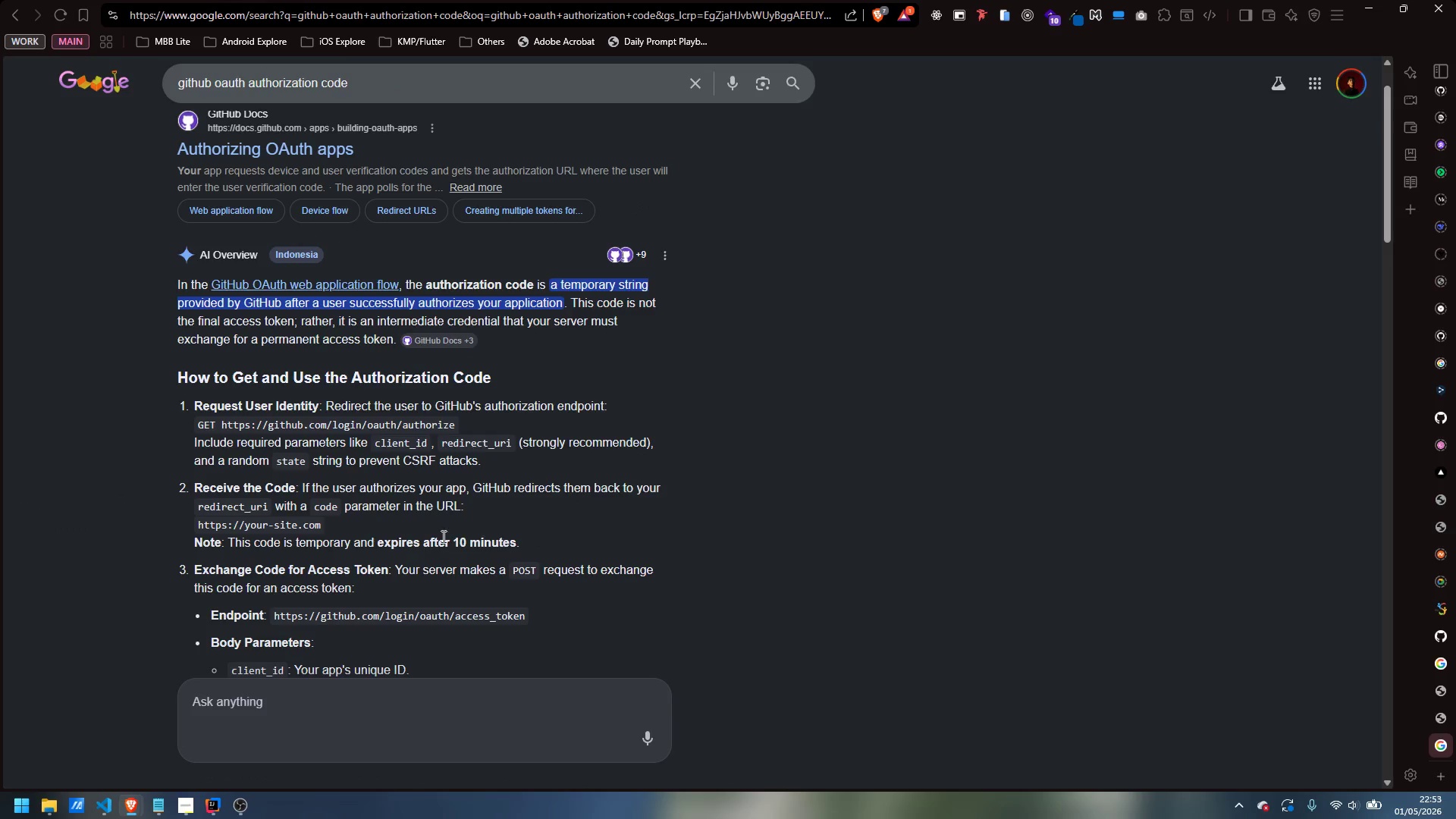 
scroll: coordinate [444, 513], scroll_direction: down, amount: 1.0
 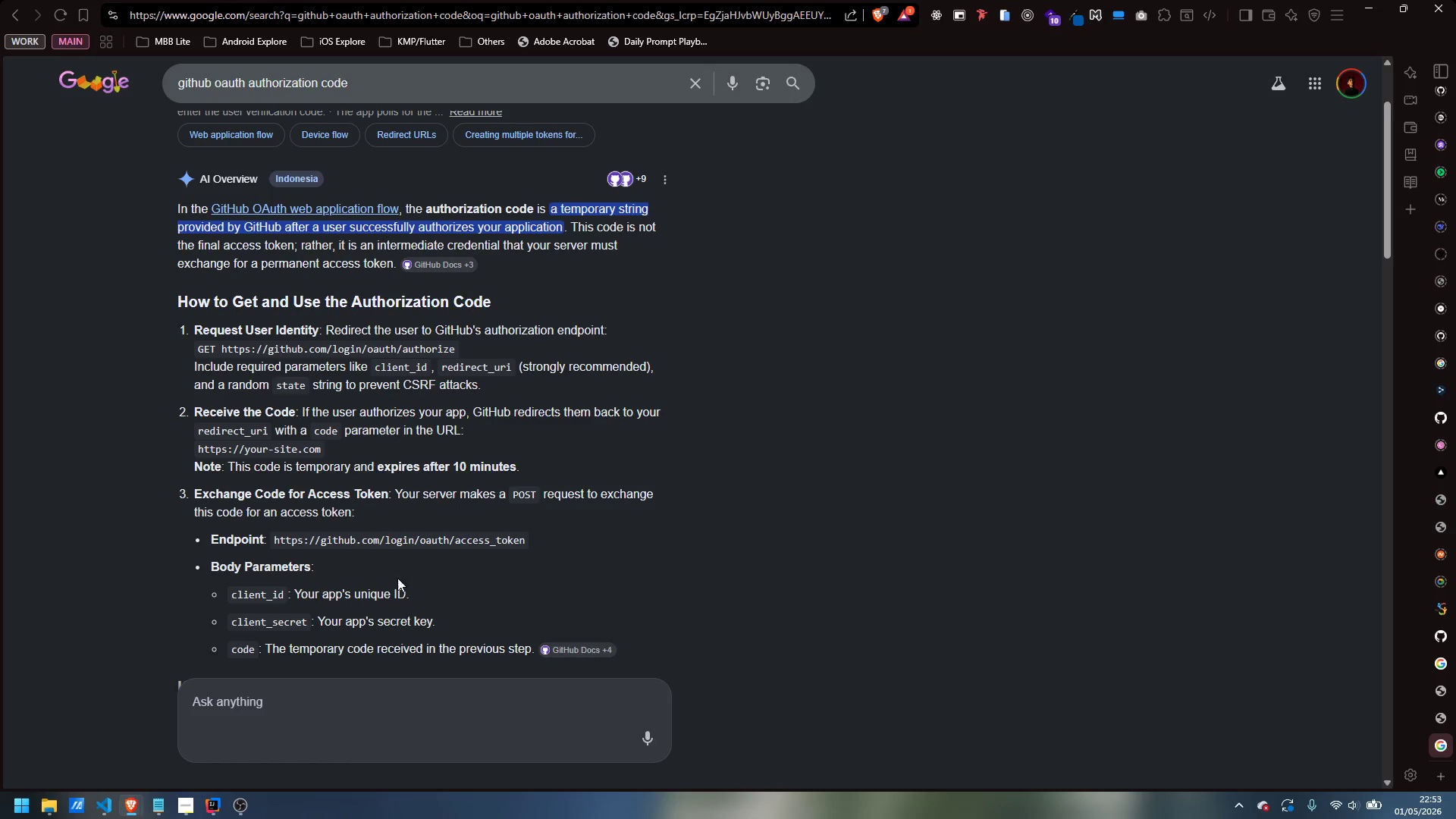 
mouse_move([156, 802])
 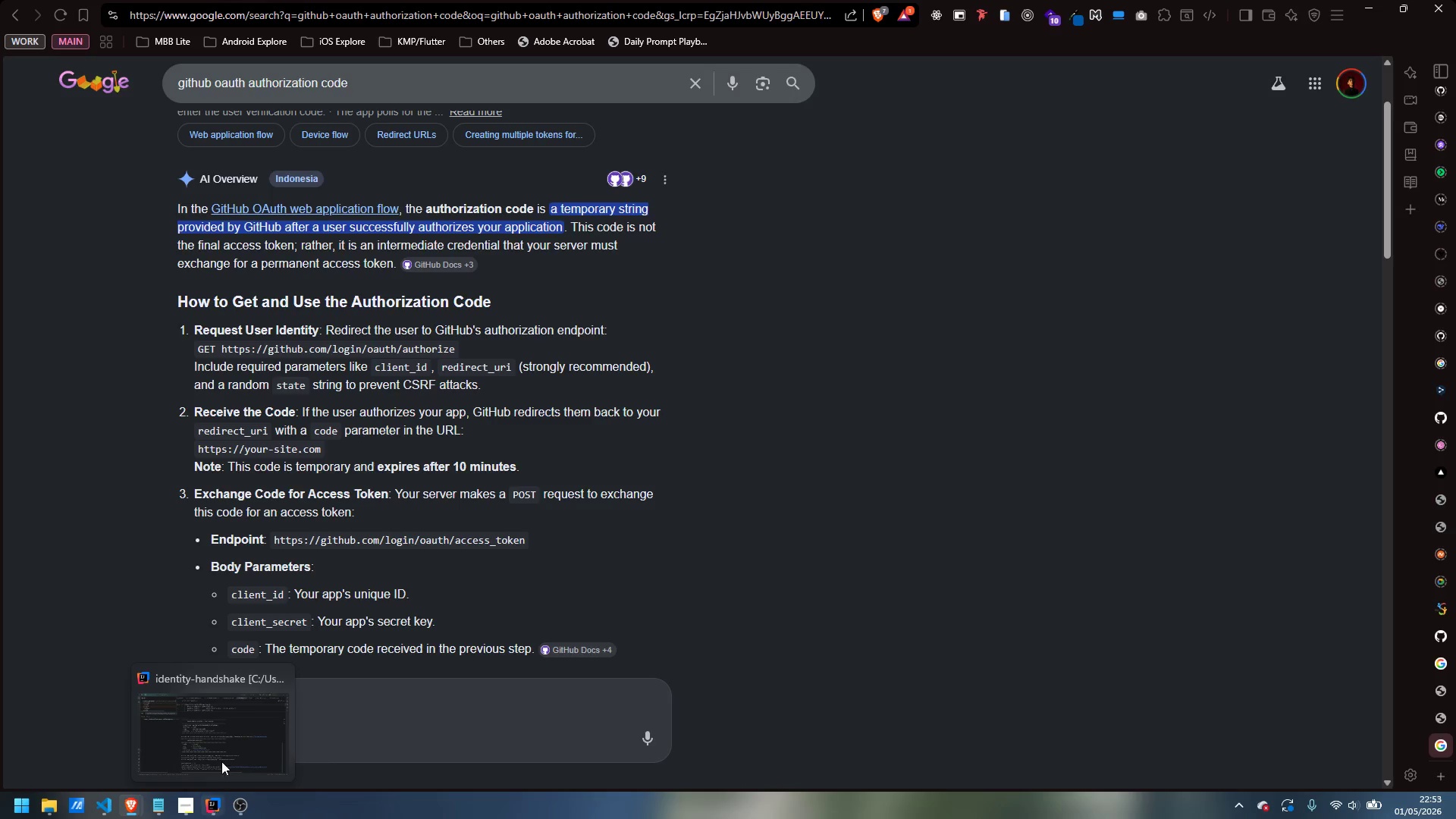 
left_click([224, 736])
 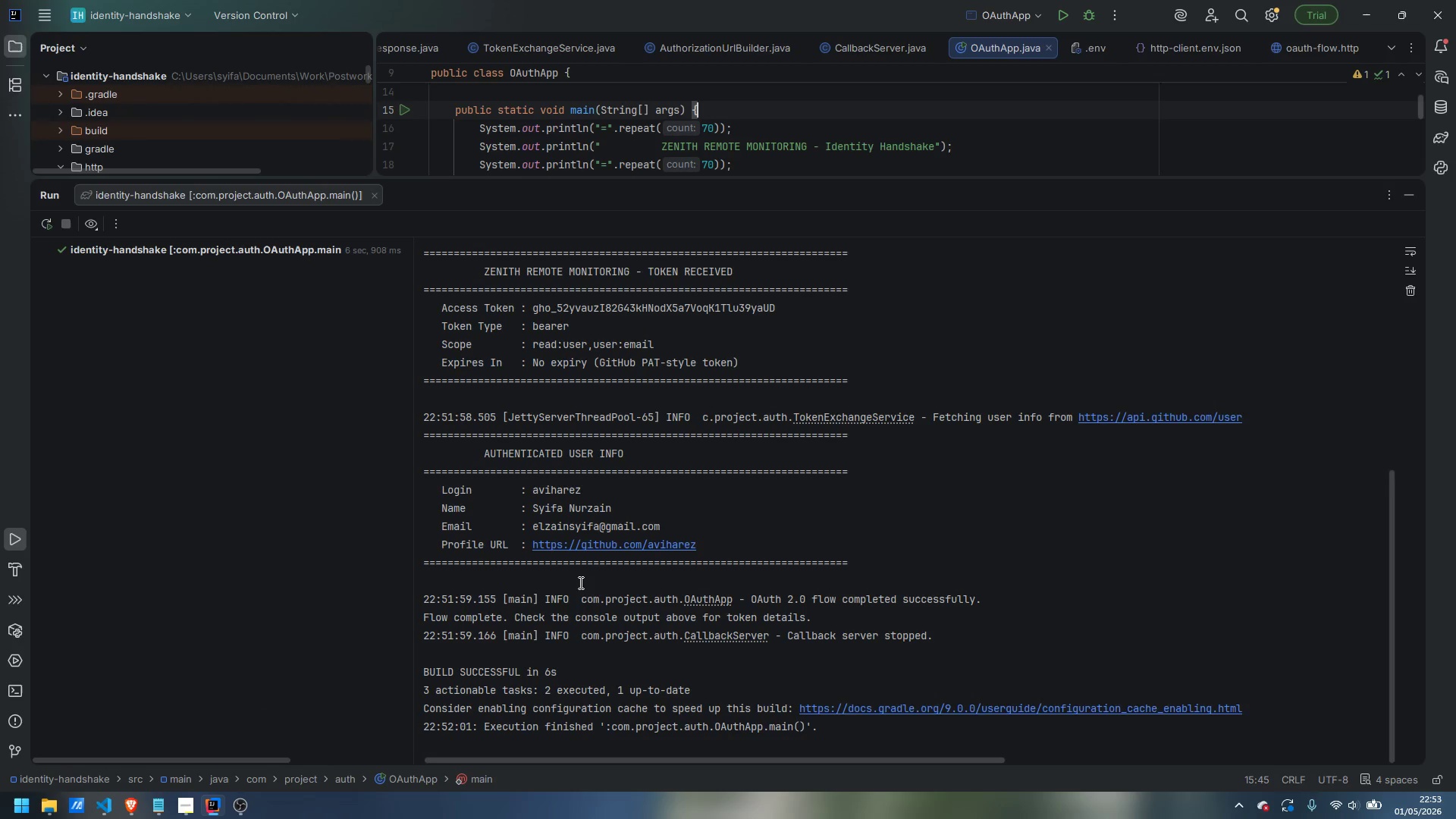 
scroll: coordinate [579, 582], scroll_direction: up, amount: 1.0
 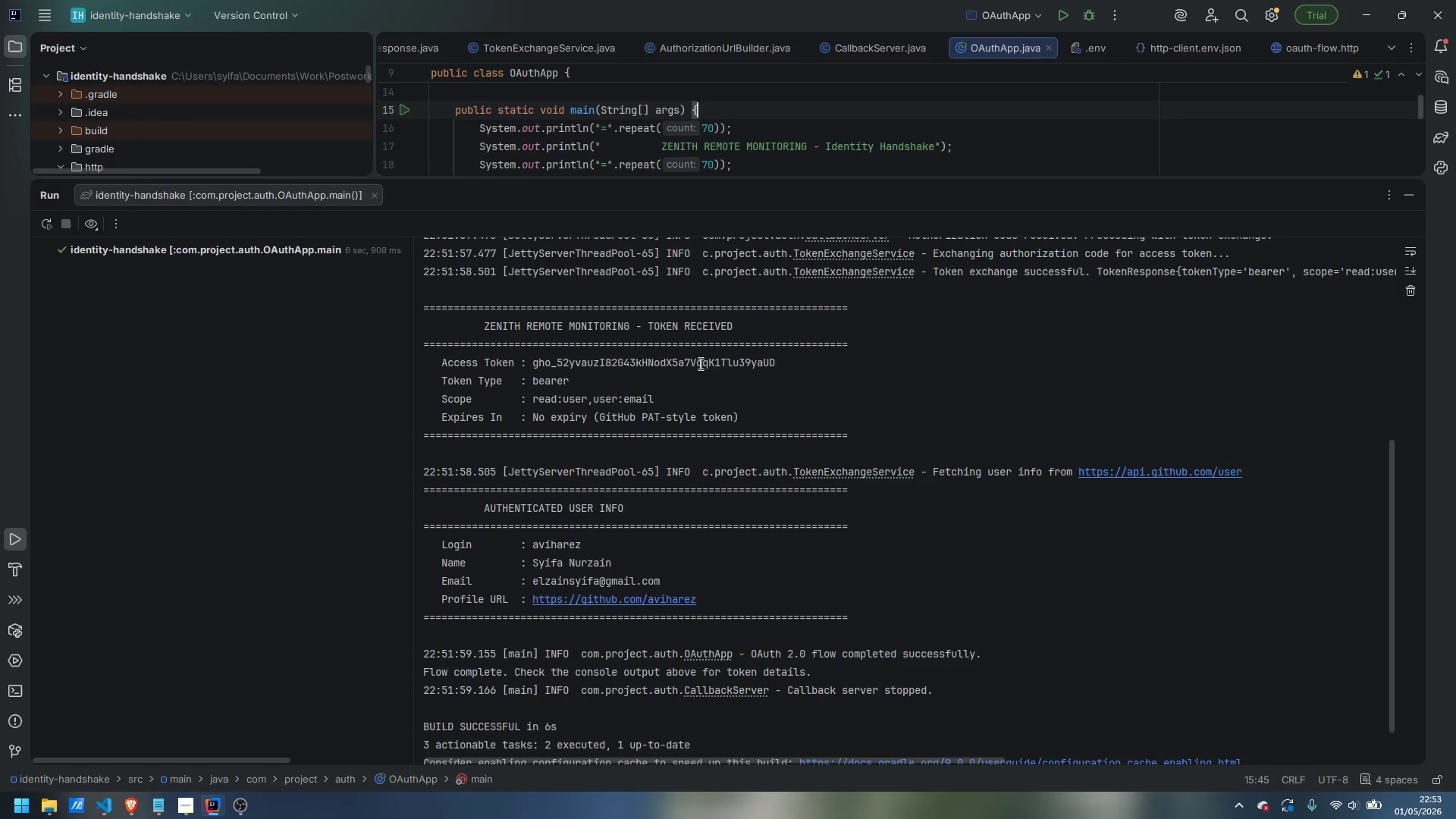 
double_click([699, 363])
 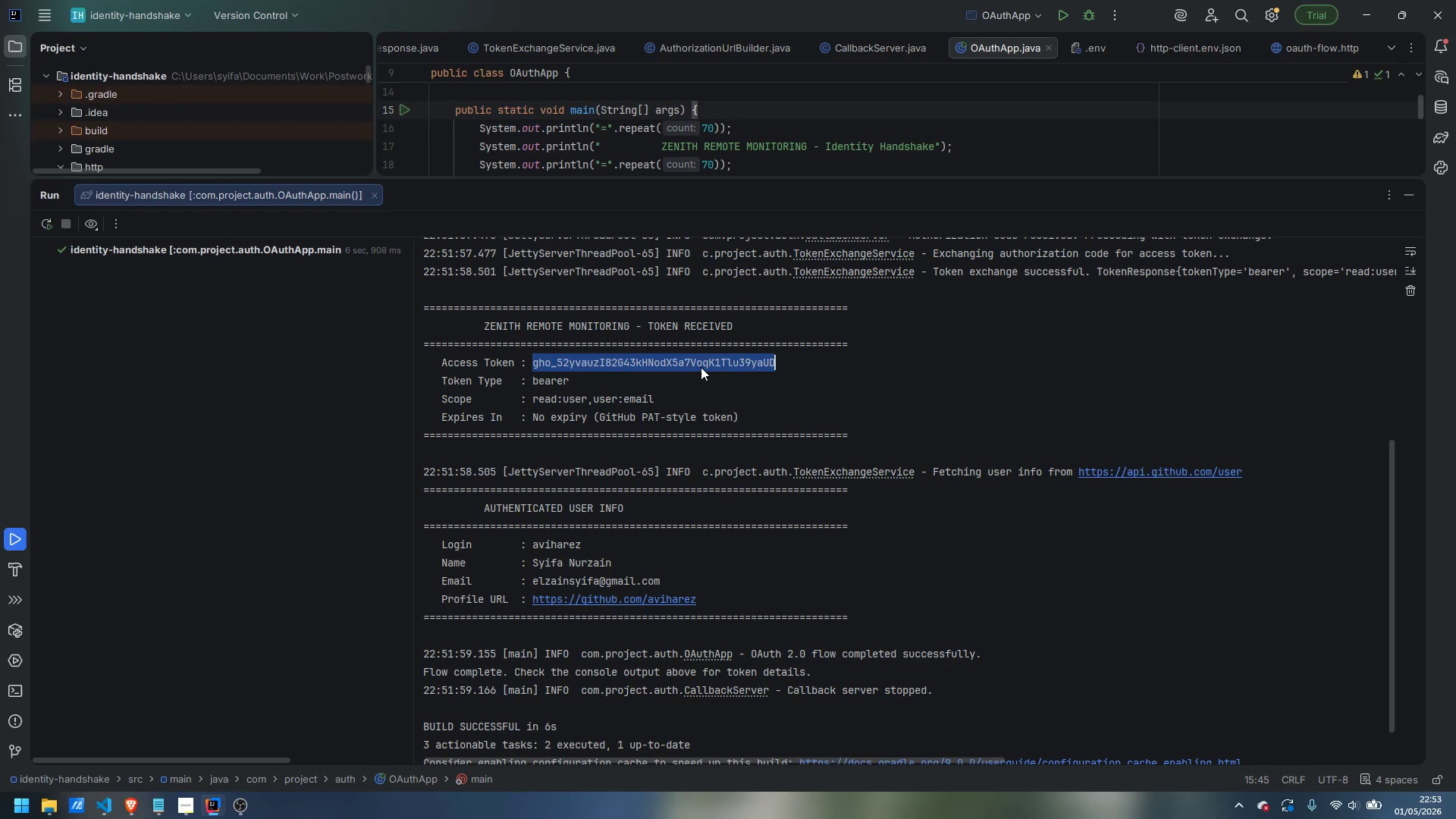 
key(Control+ControlLeft)
 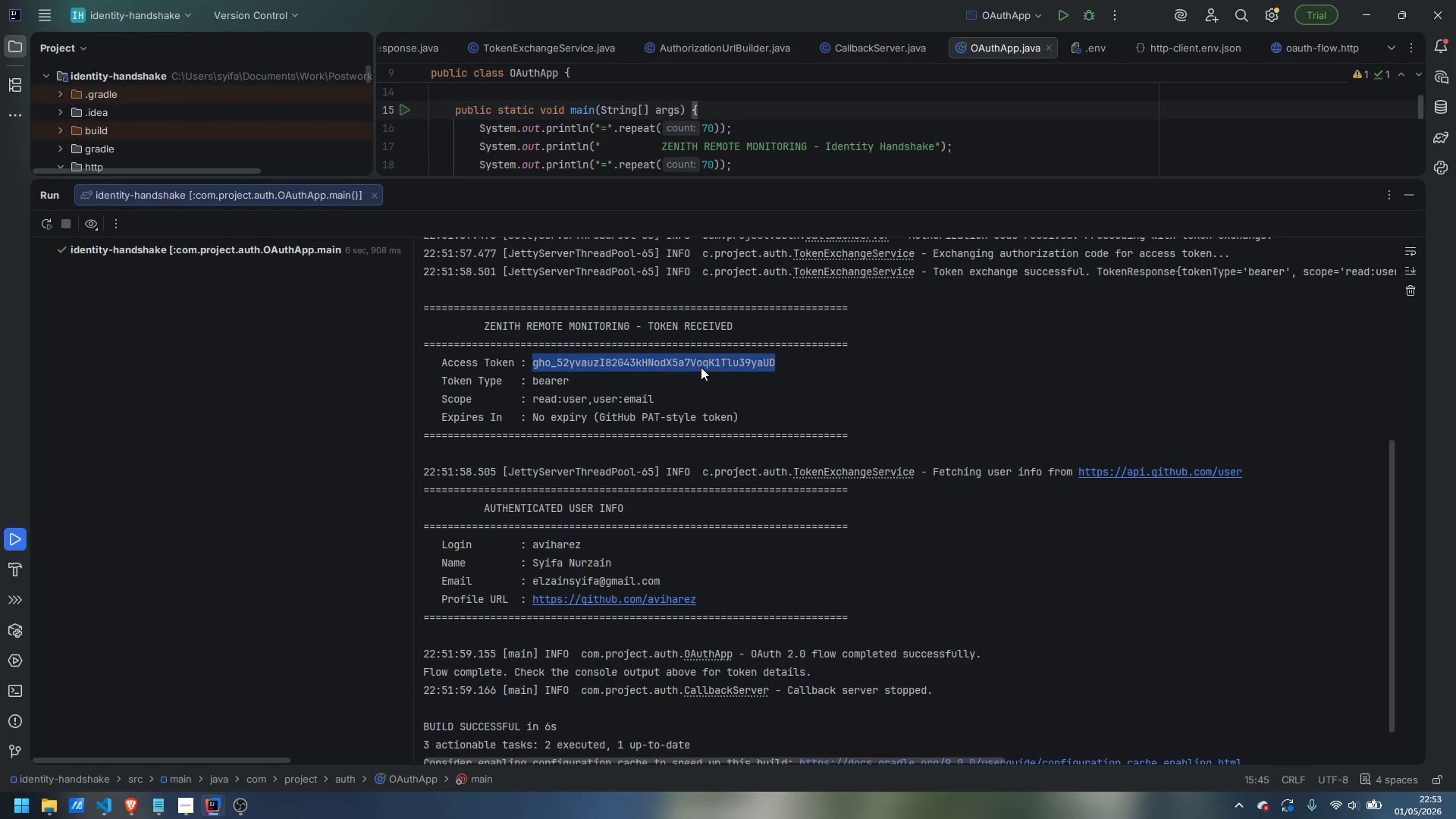 
key(Control+C)
 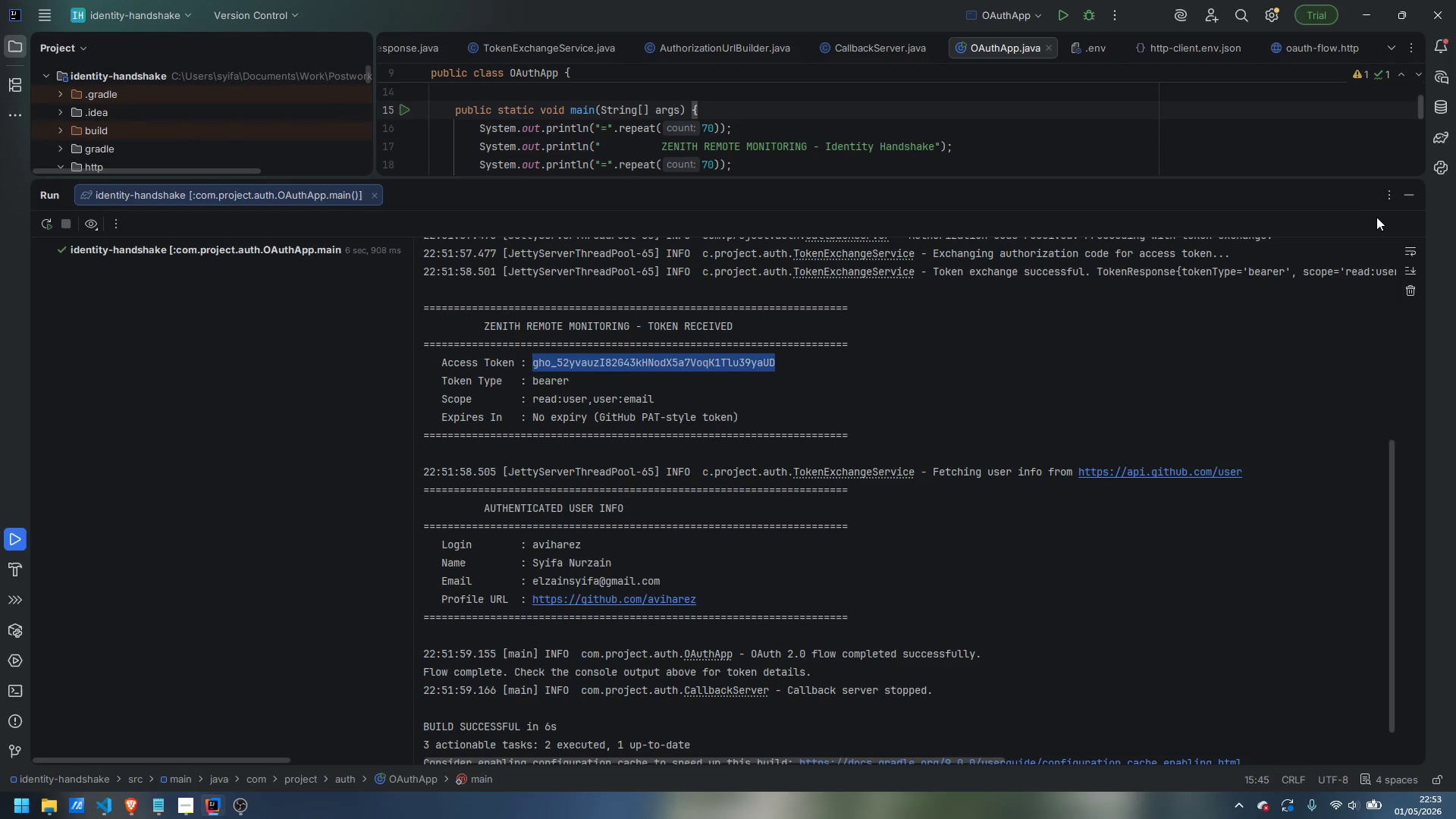 
left_click([1404, 194])
 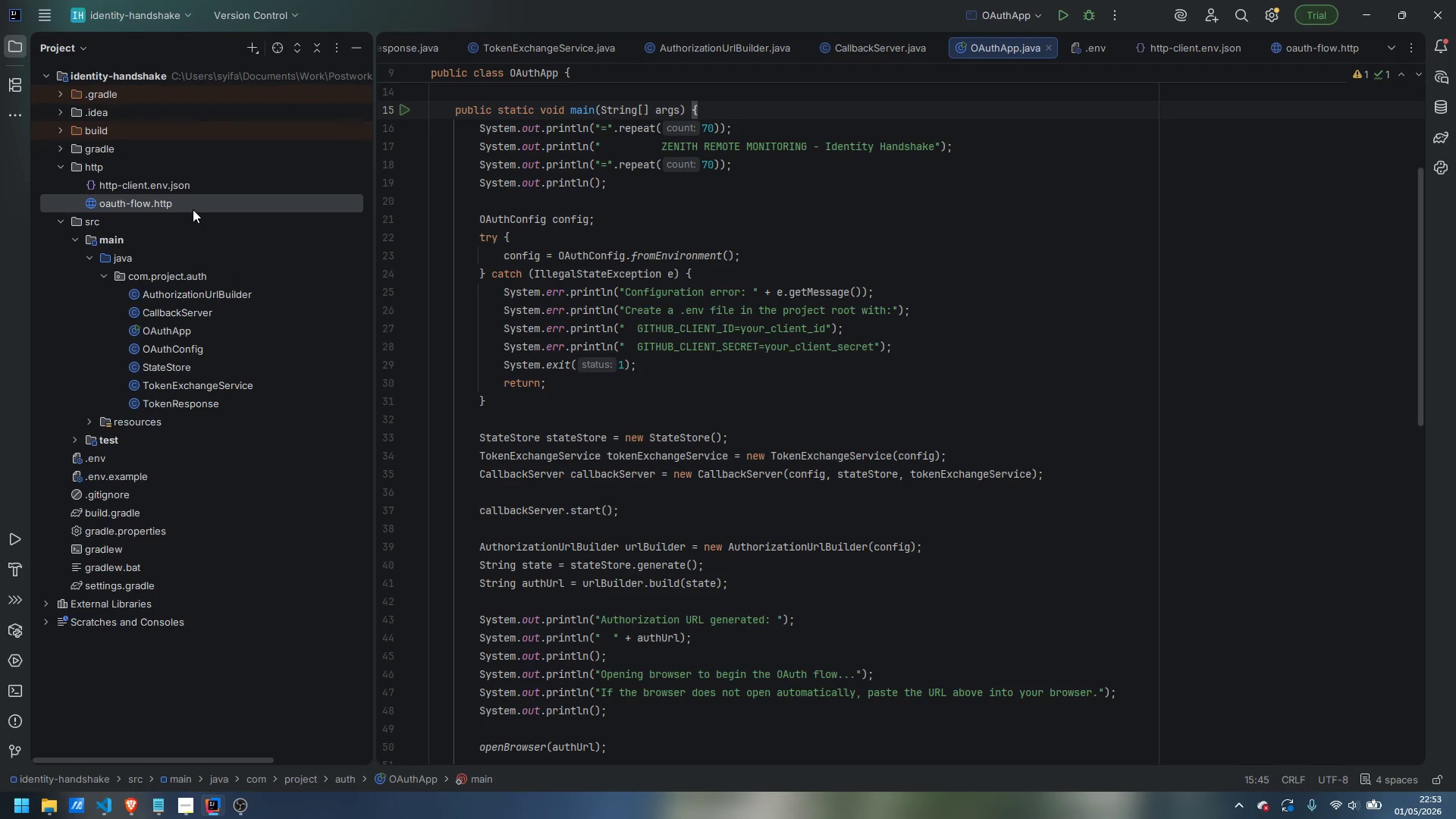 
double_click([172, 201])
 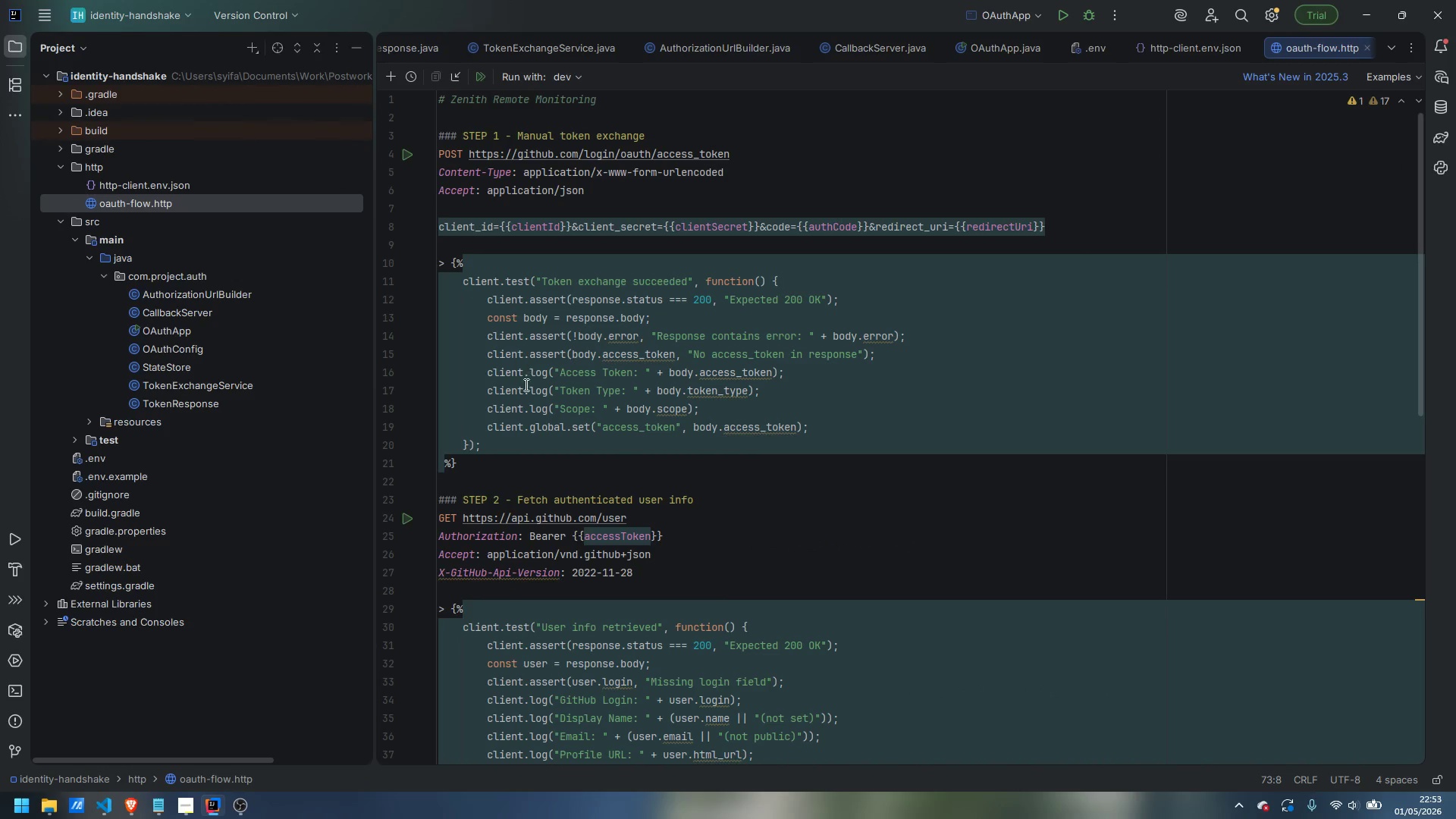 
mouse_move([544, 409])
 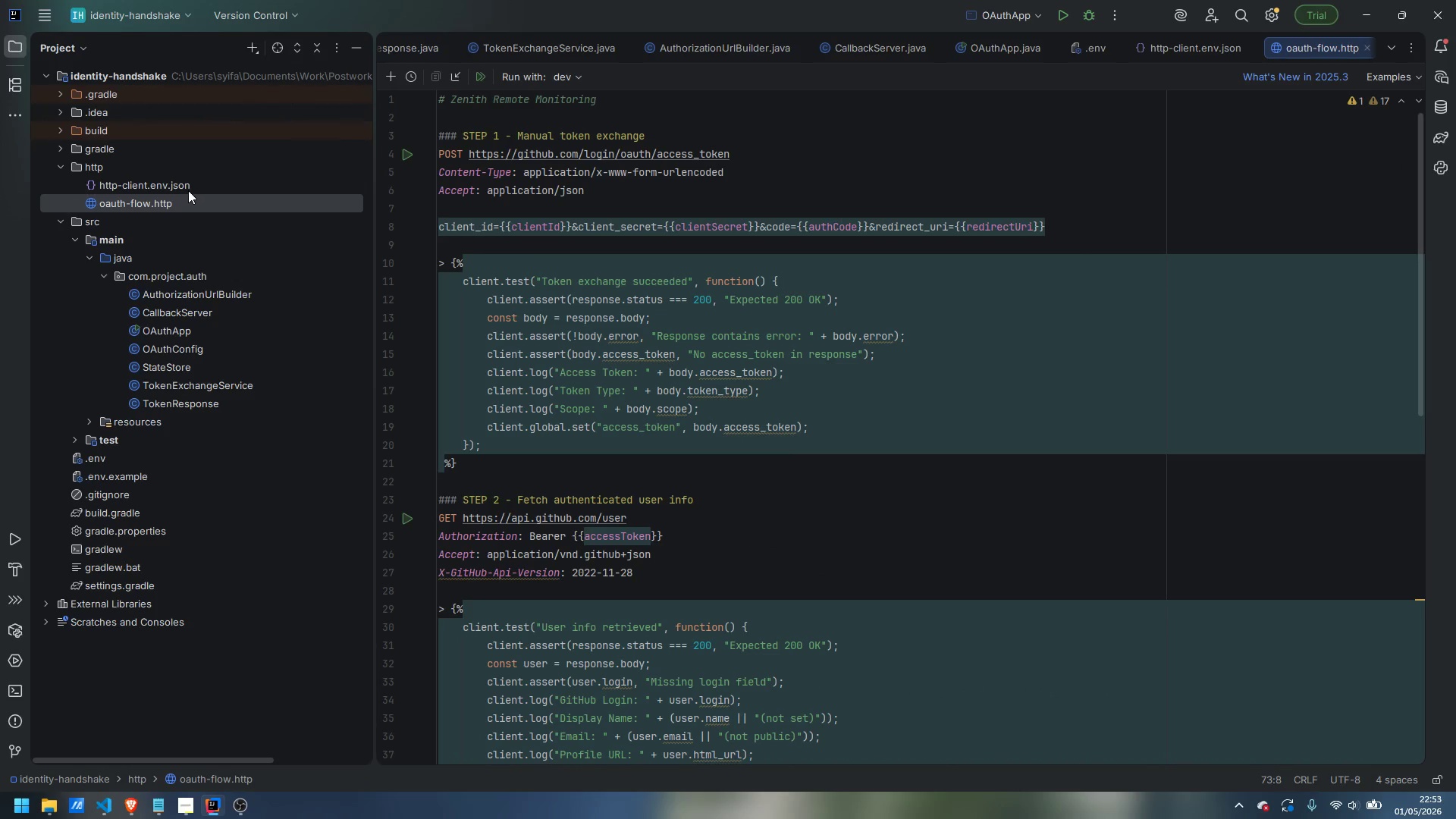 
double_click([188, 190])
 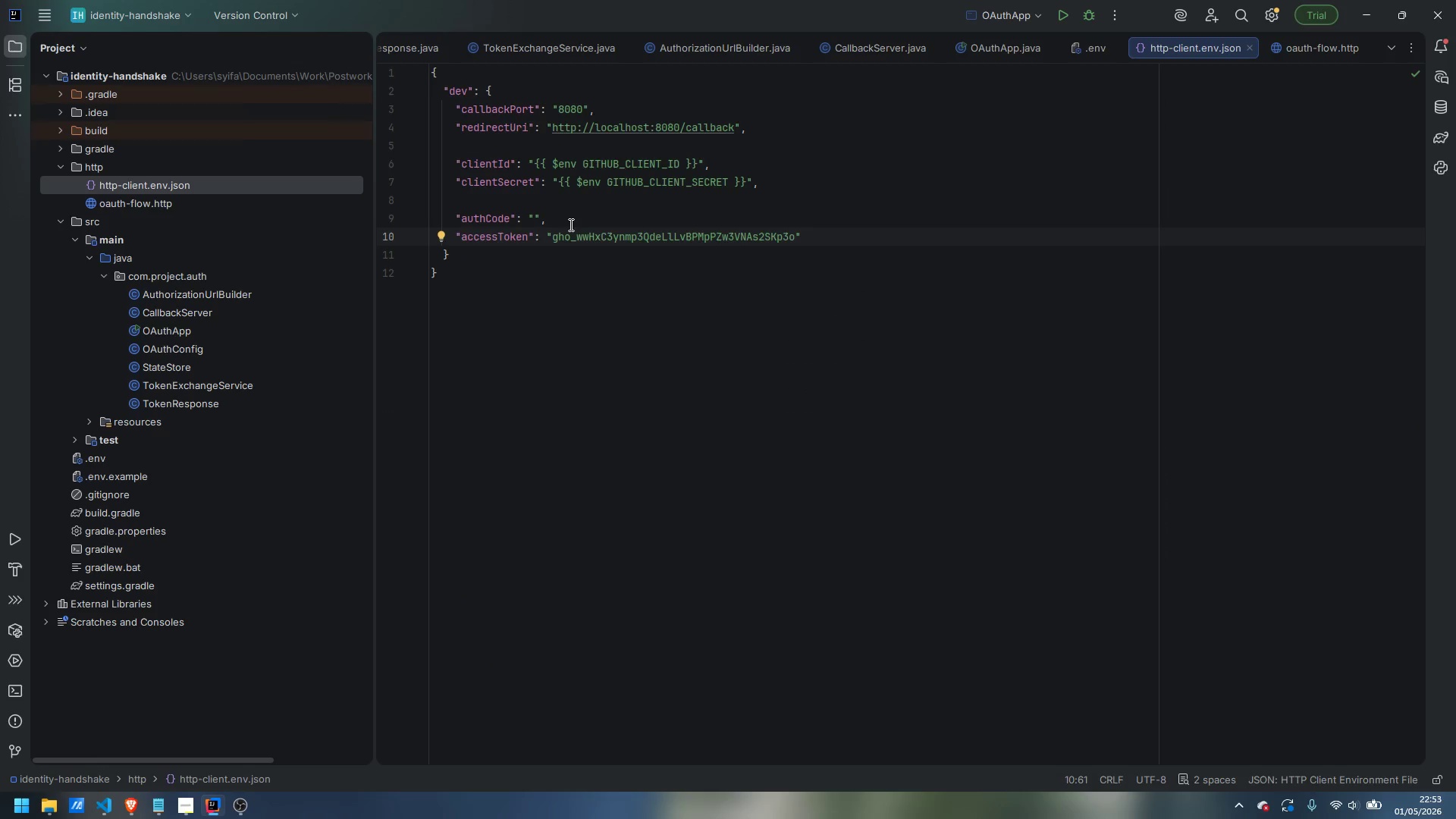 
left_click([534, 214])
 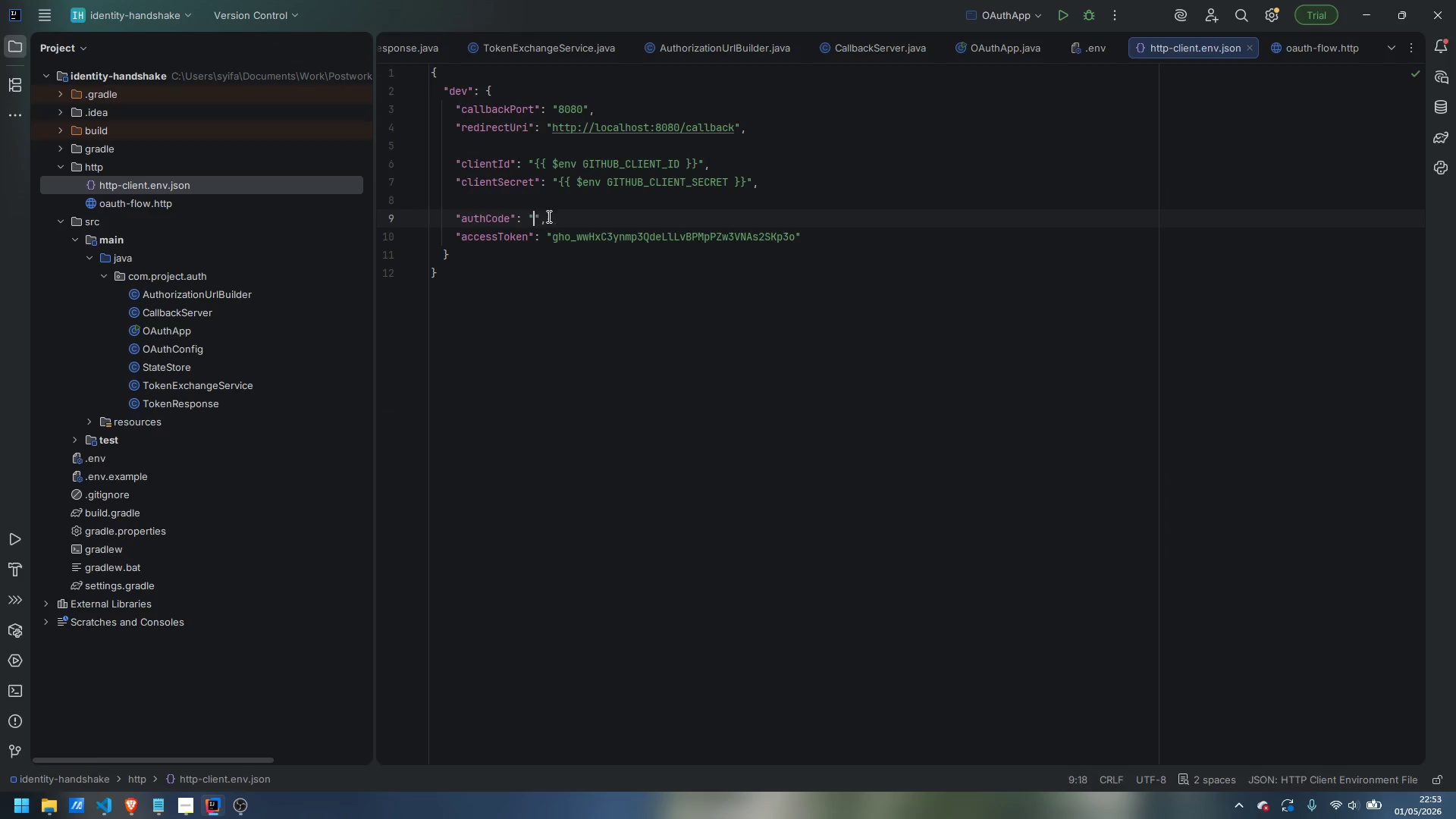 
key(Control+V)
 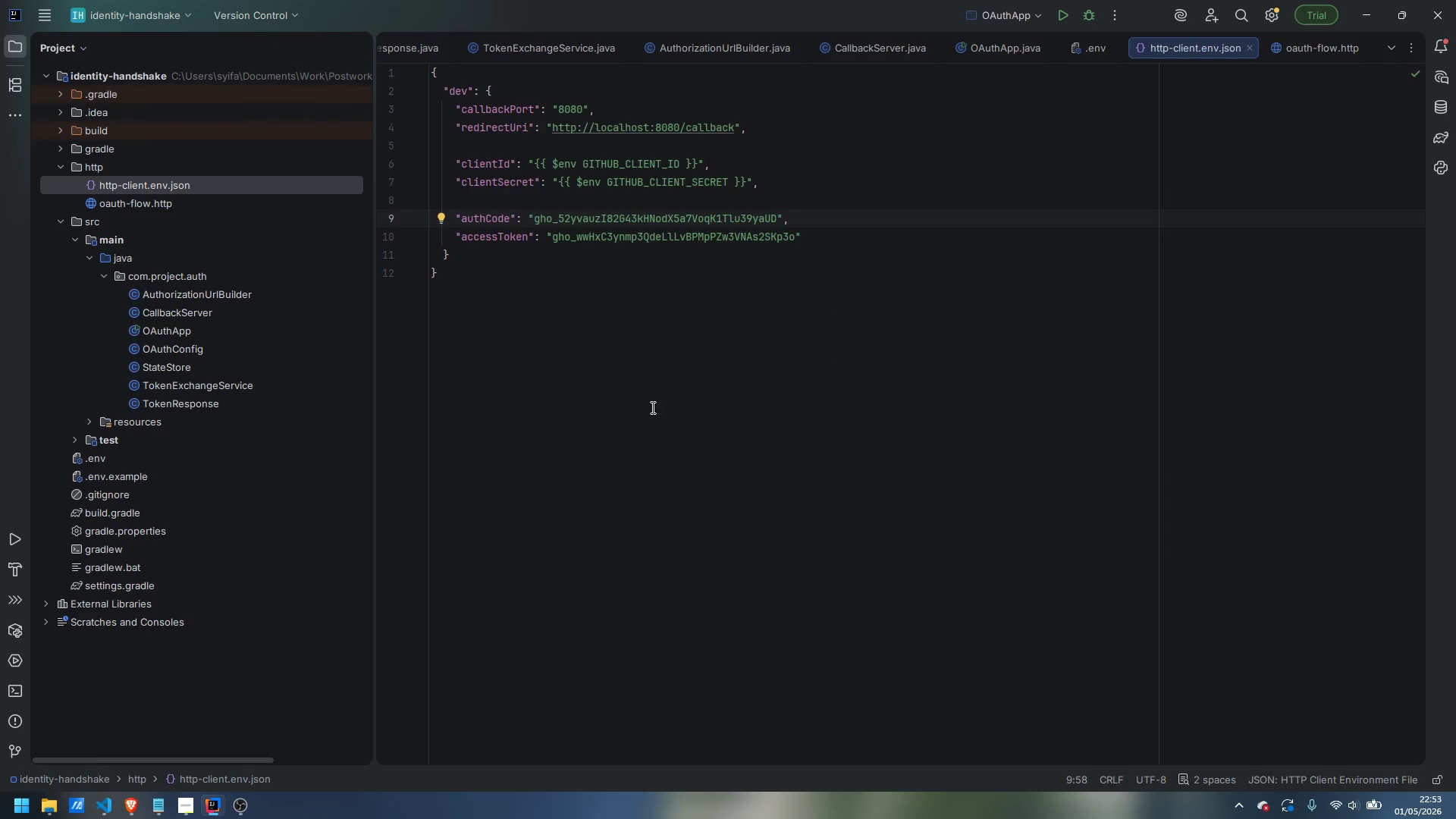 
double_click([646, 238])
 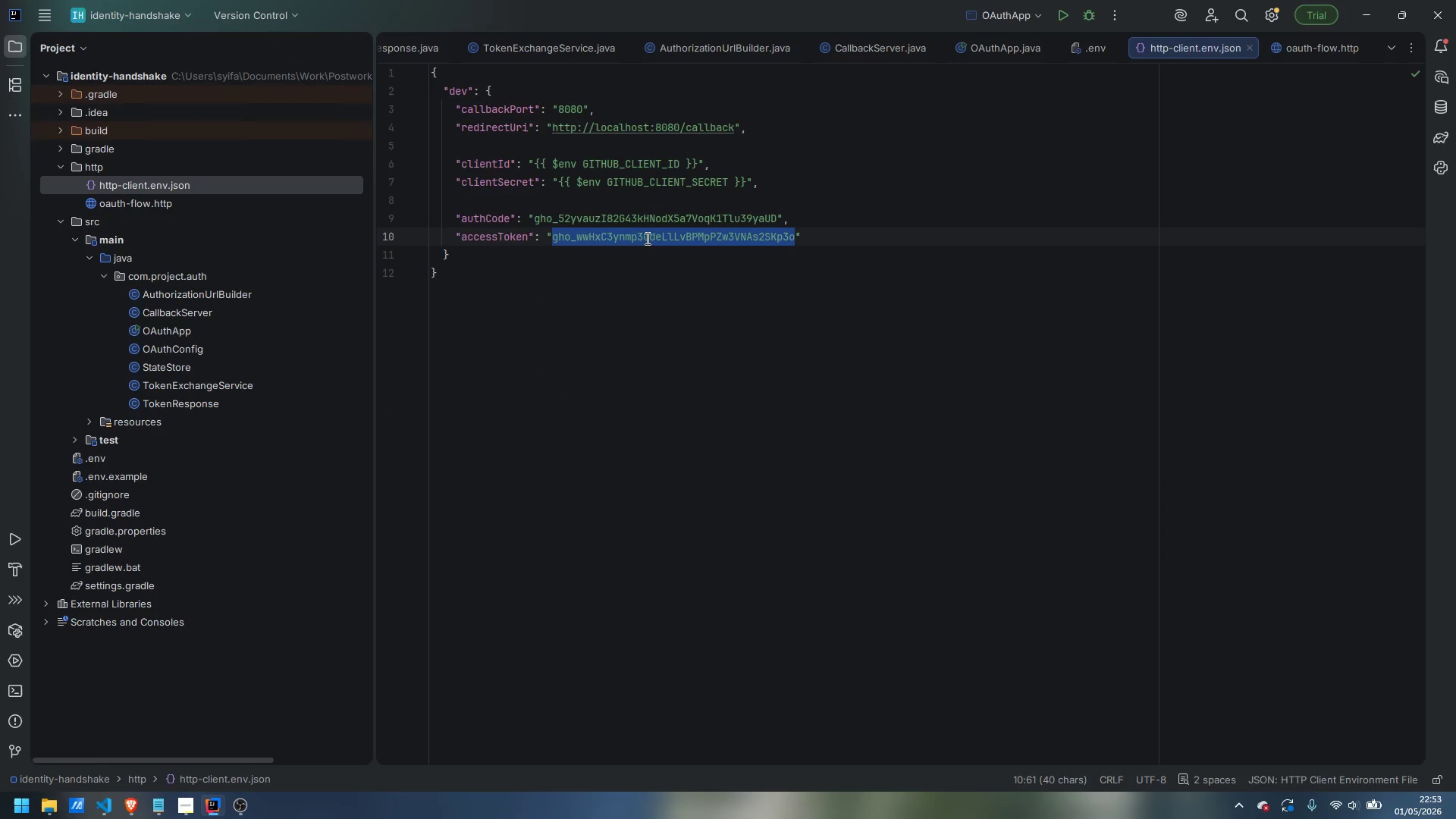 
key(Backspace)
 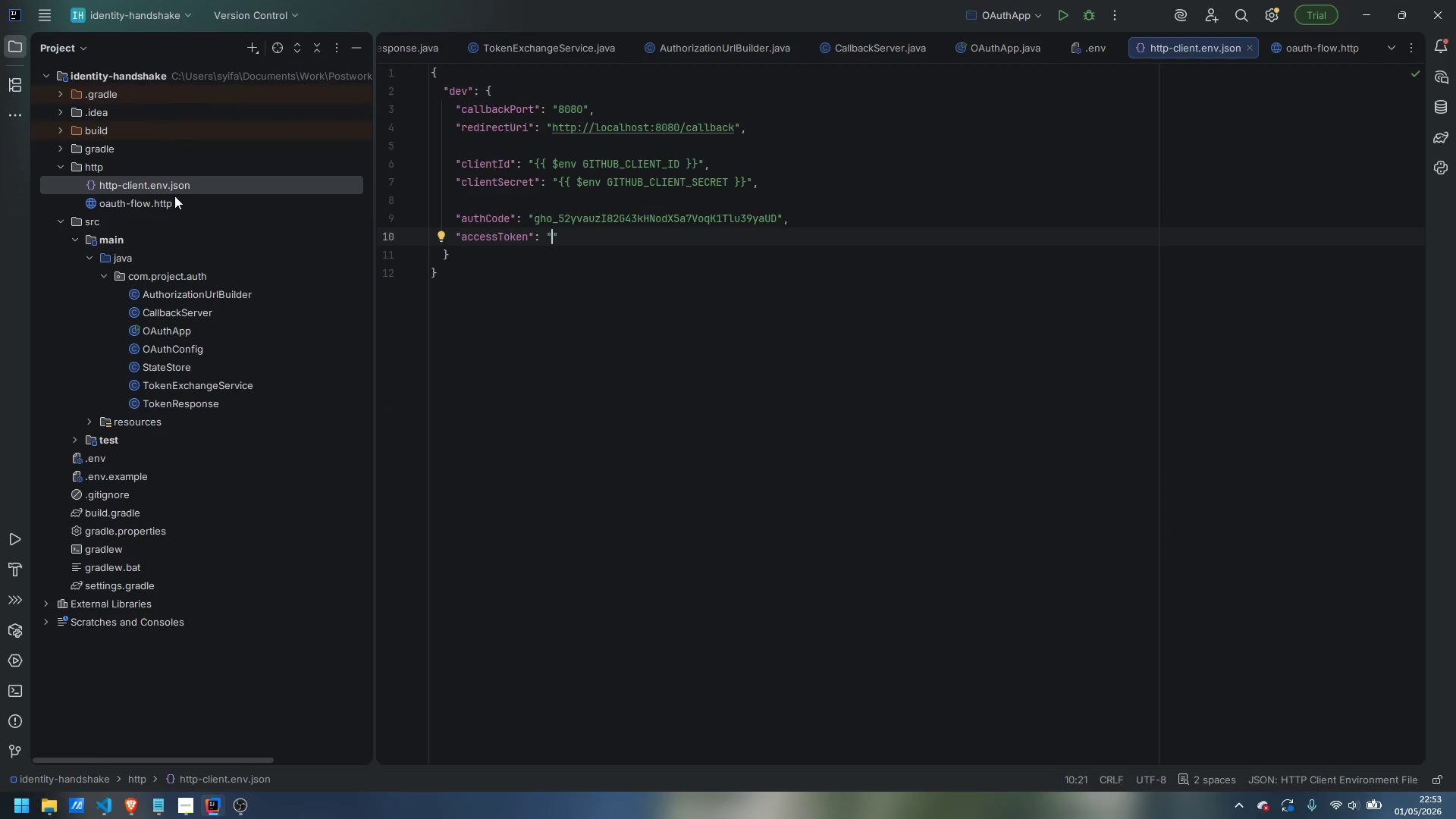 
double_click([168, 201])
 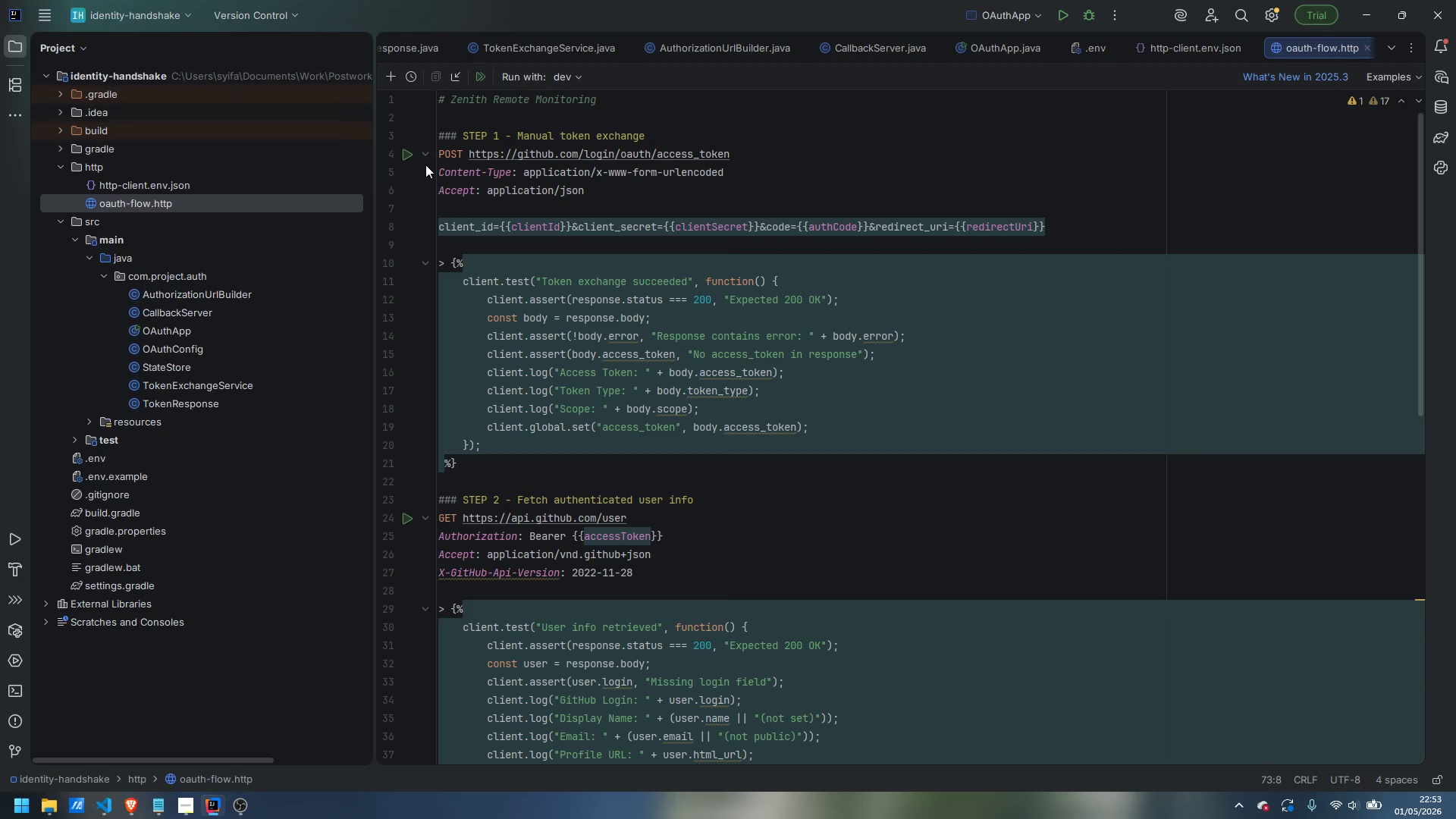 
left_click([406, 152])
 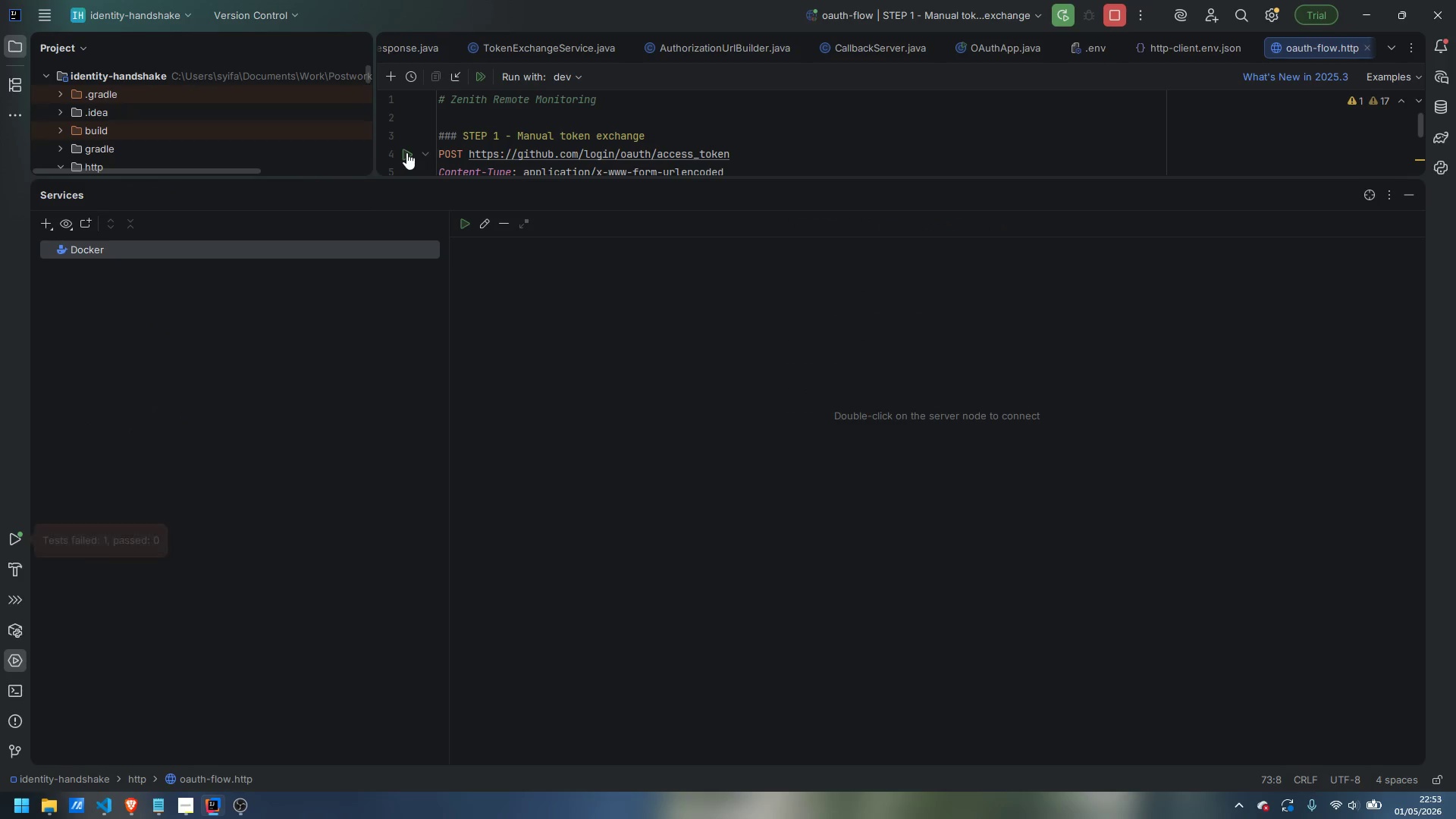 
wait(5.86)
 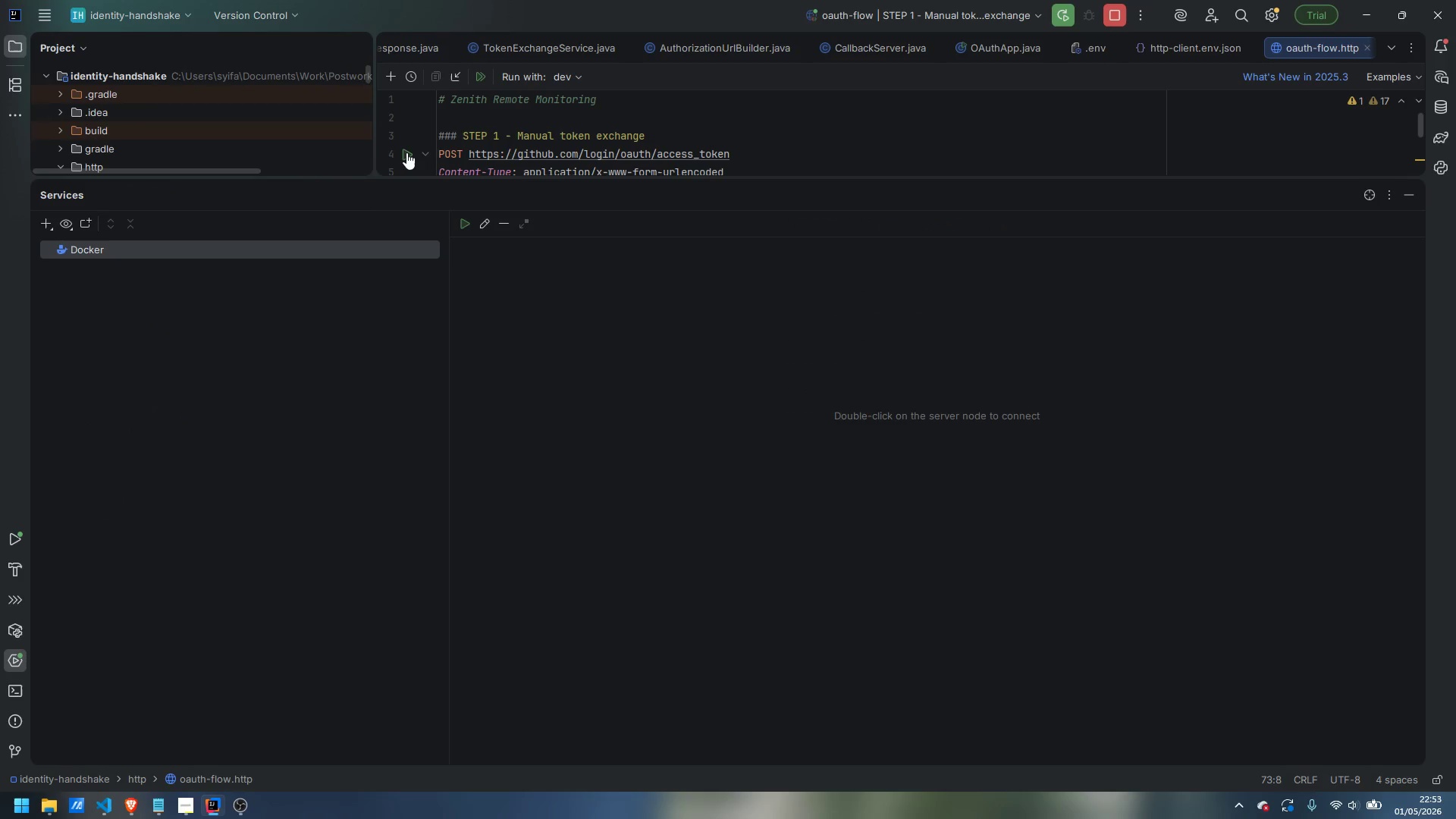 
left_click([14, 545])
 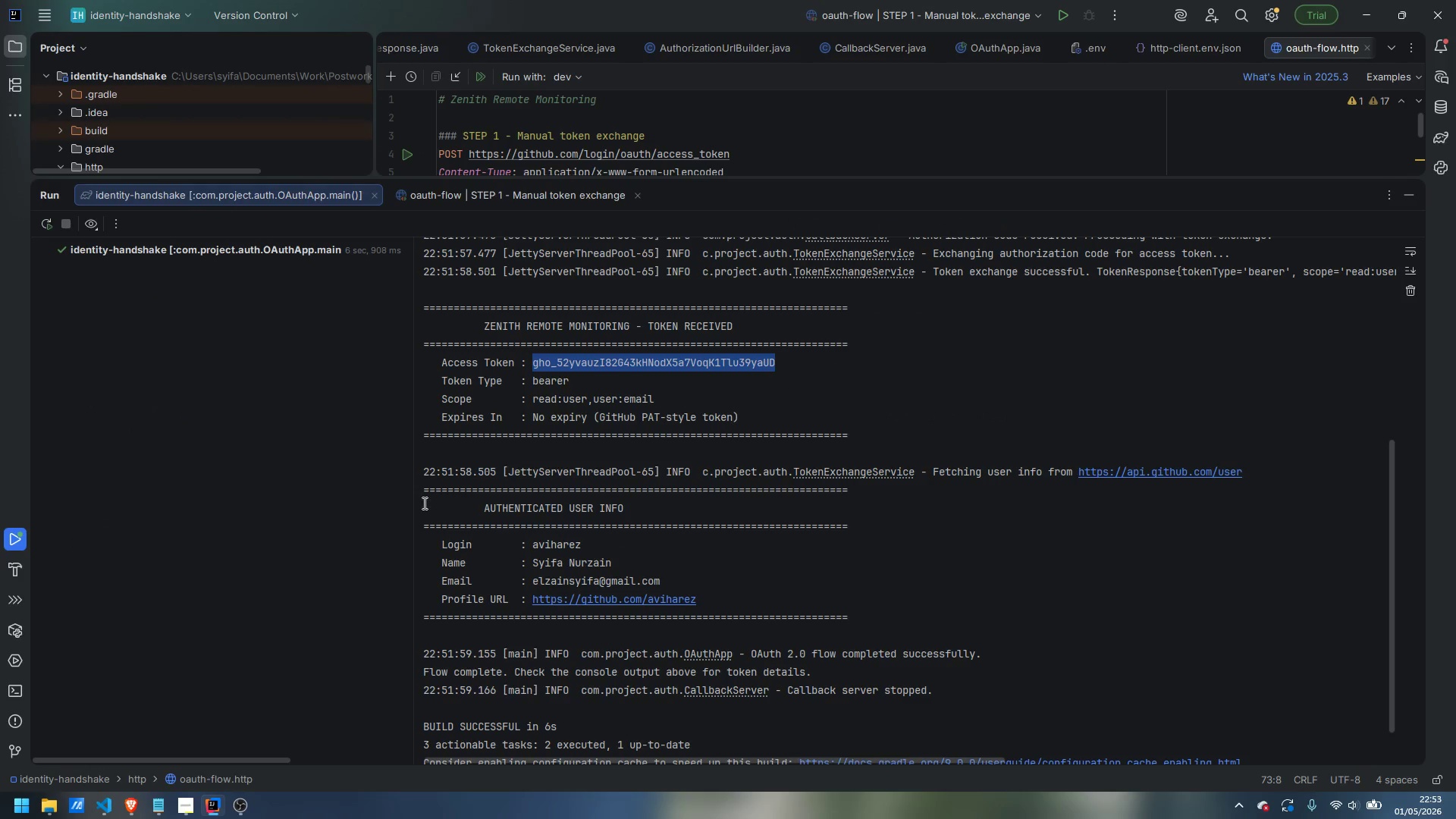 
scroll: coordinate [551, 483], scroll_direction: down, amount: 11.0
 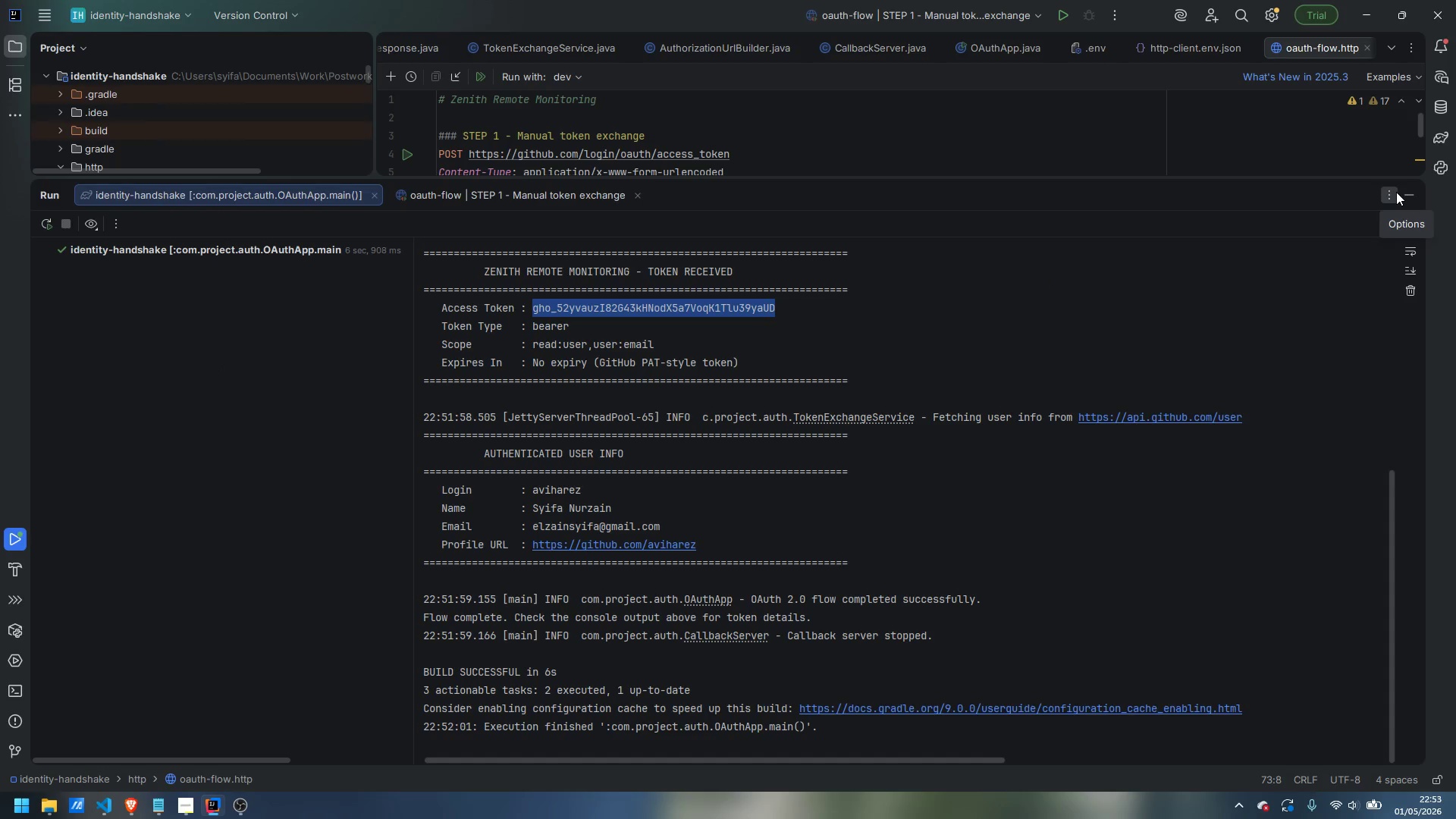 
left_click([497, 195])
 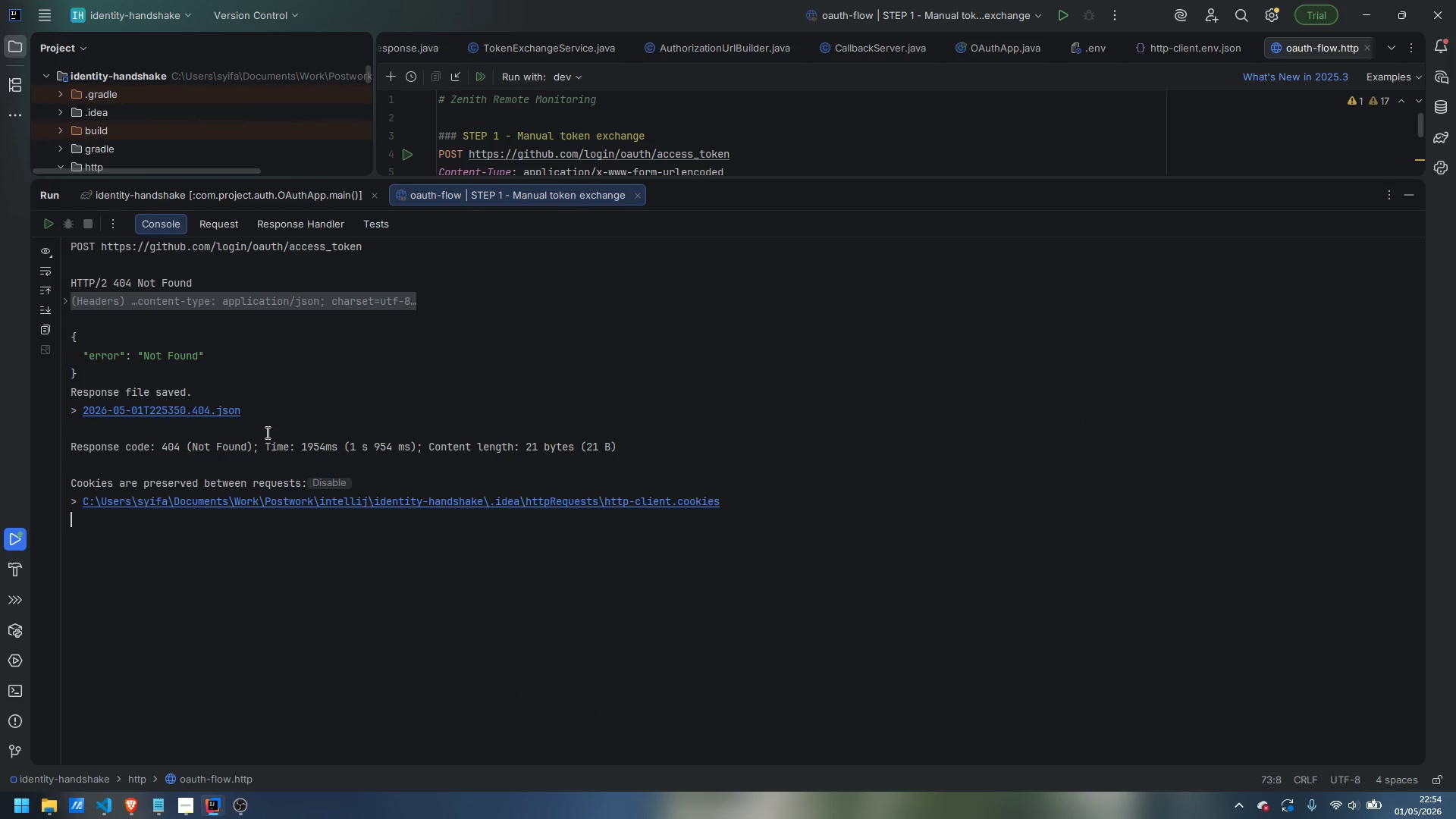 
wait(6.12)
 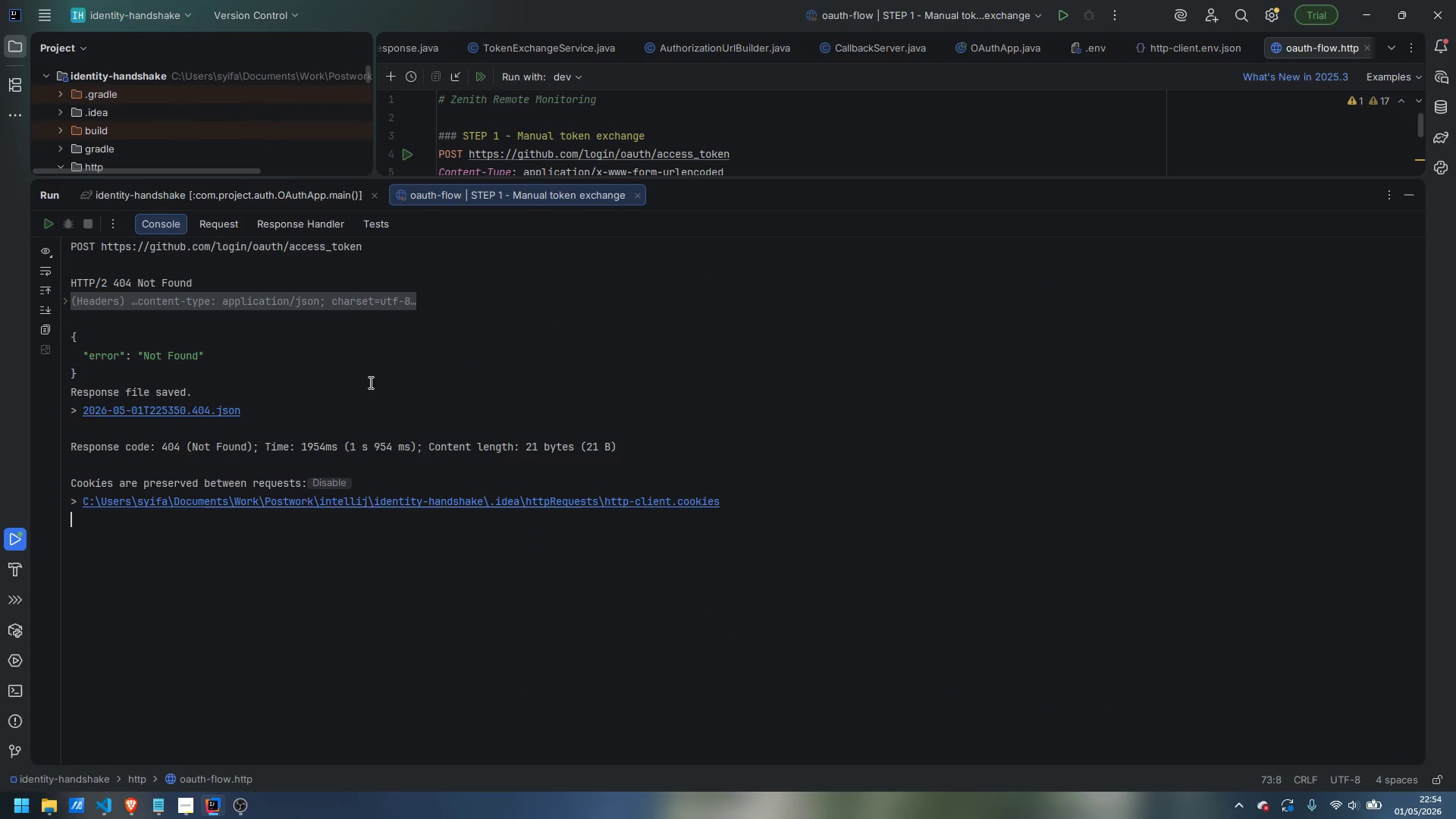 
left_click([420, 500])
 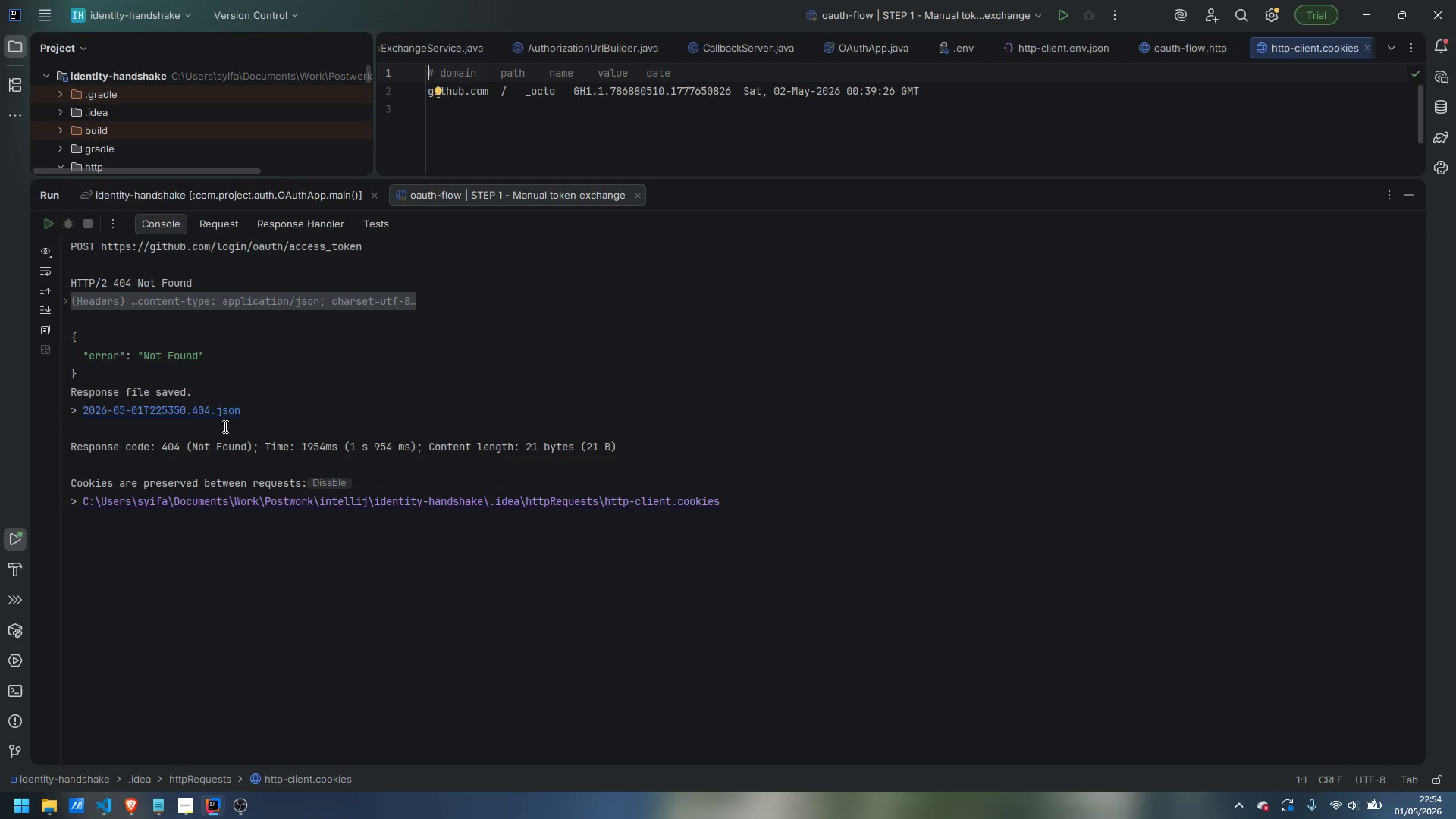 
left_click([171, 409])
 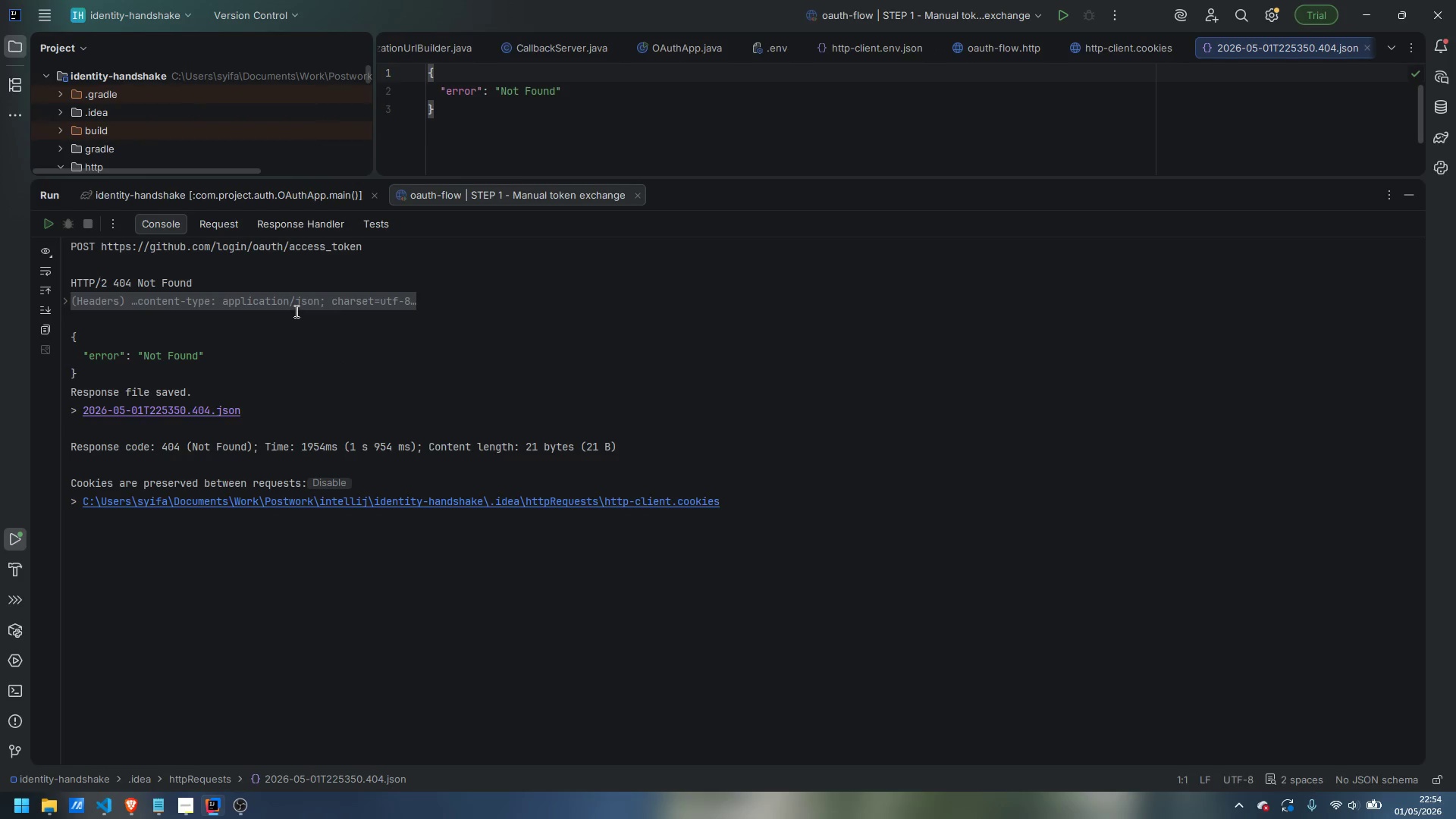 
wait(9.52)
 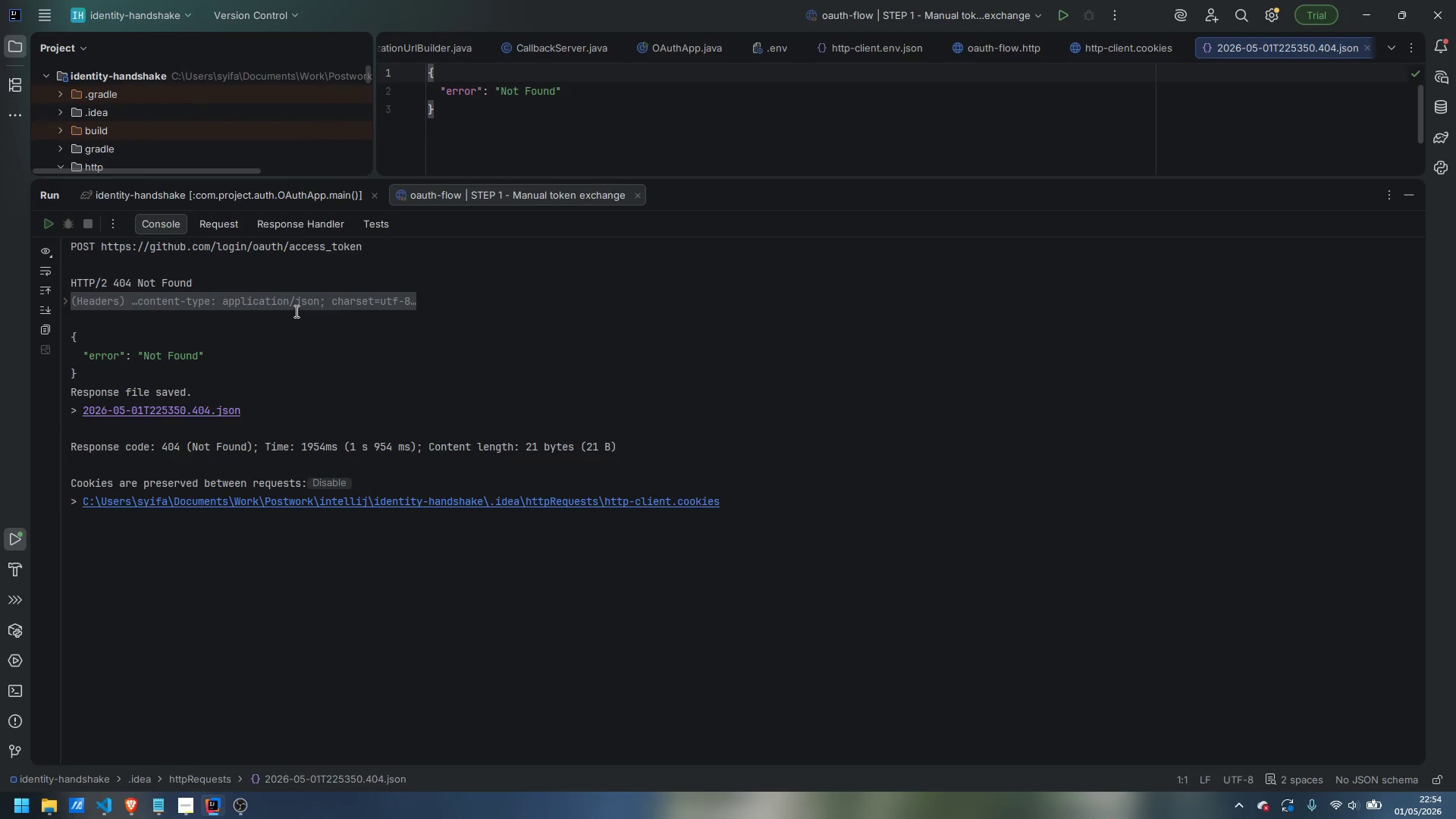 
left_click([270, 715])
 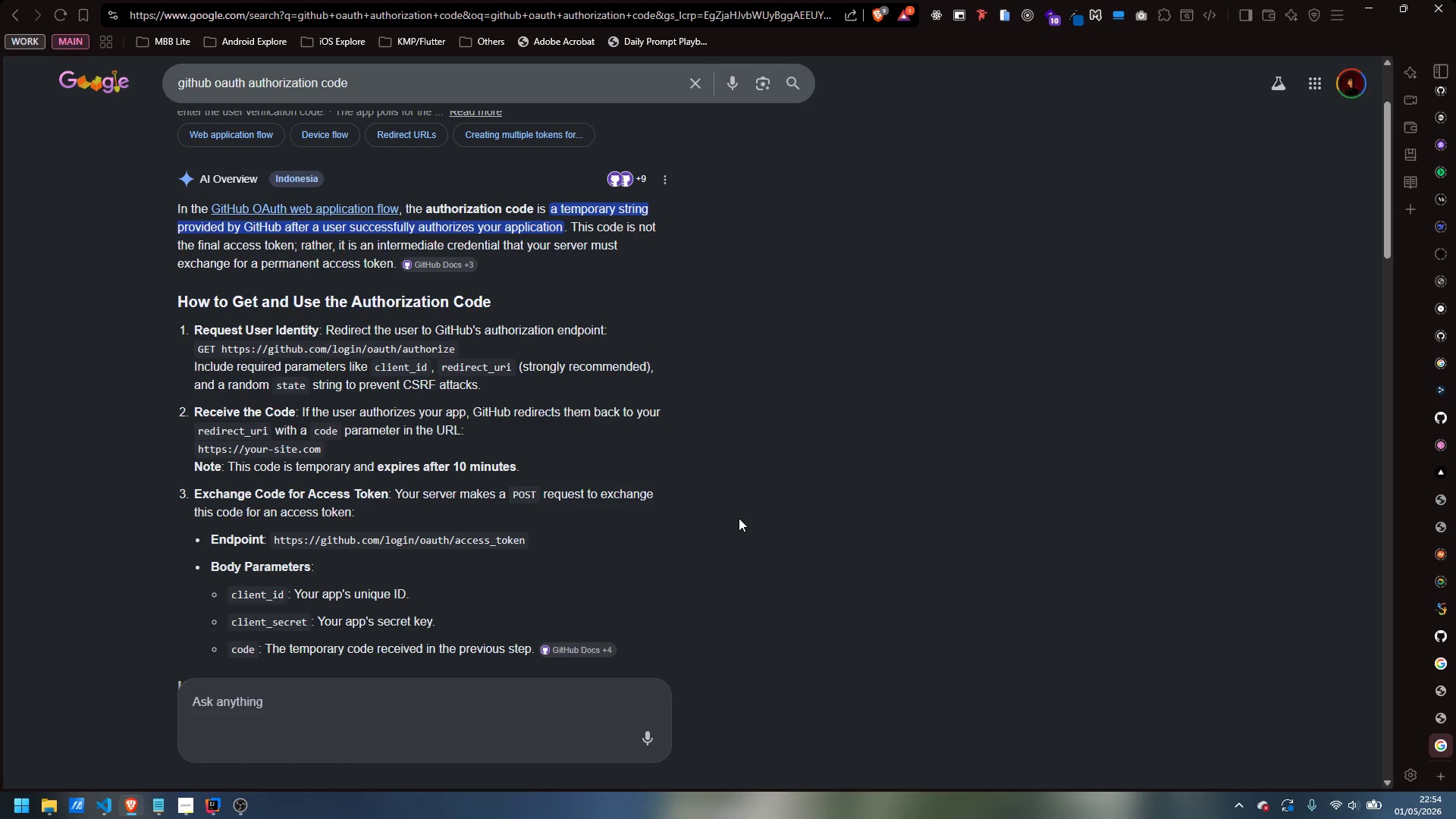 
scroll: coordinate [740, 518], scroll_direction: down, amount: 3.0
 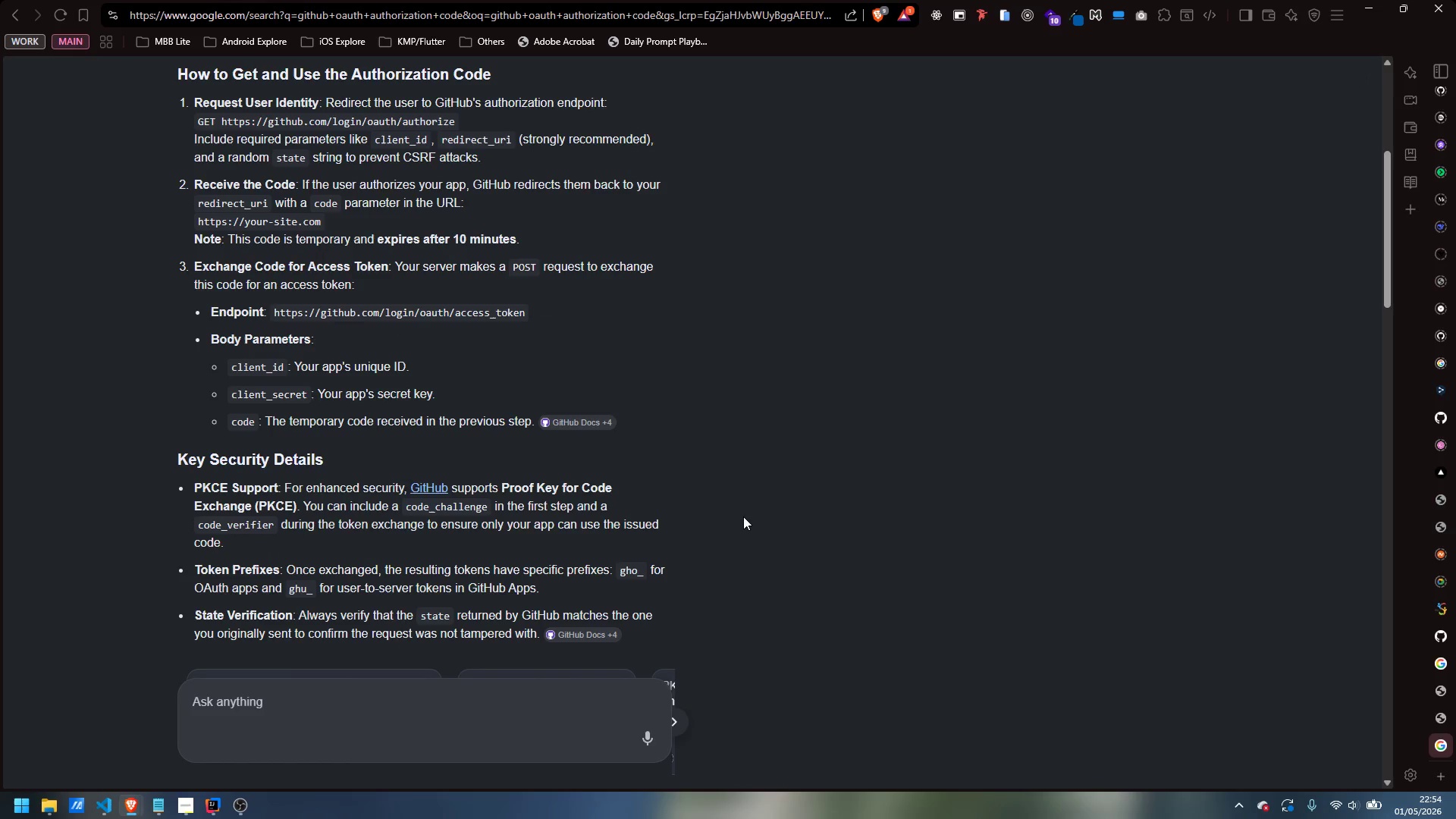 
wait(8.08)
 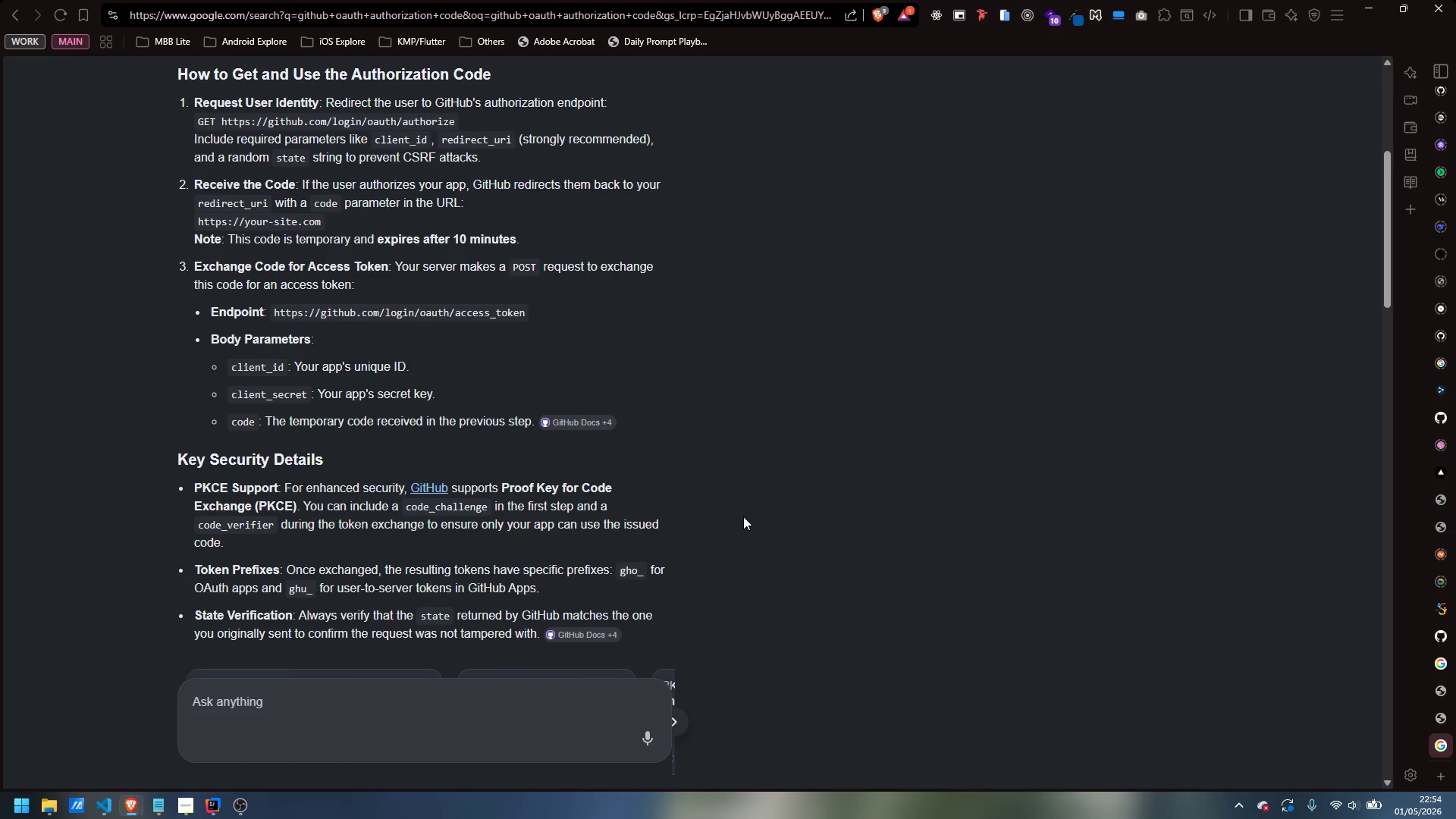 
scroll: coordinate [743, 516], scroll_direction: up, amount: 3.0
 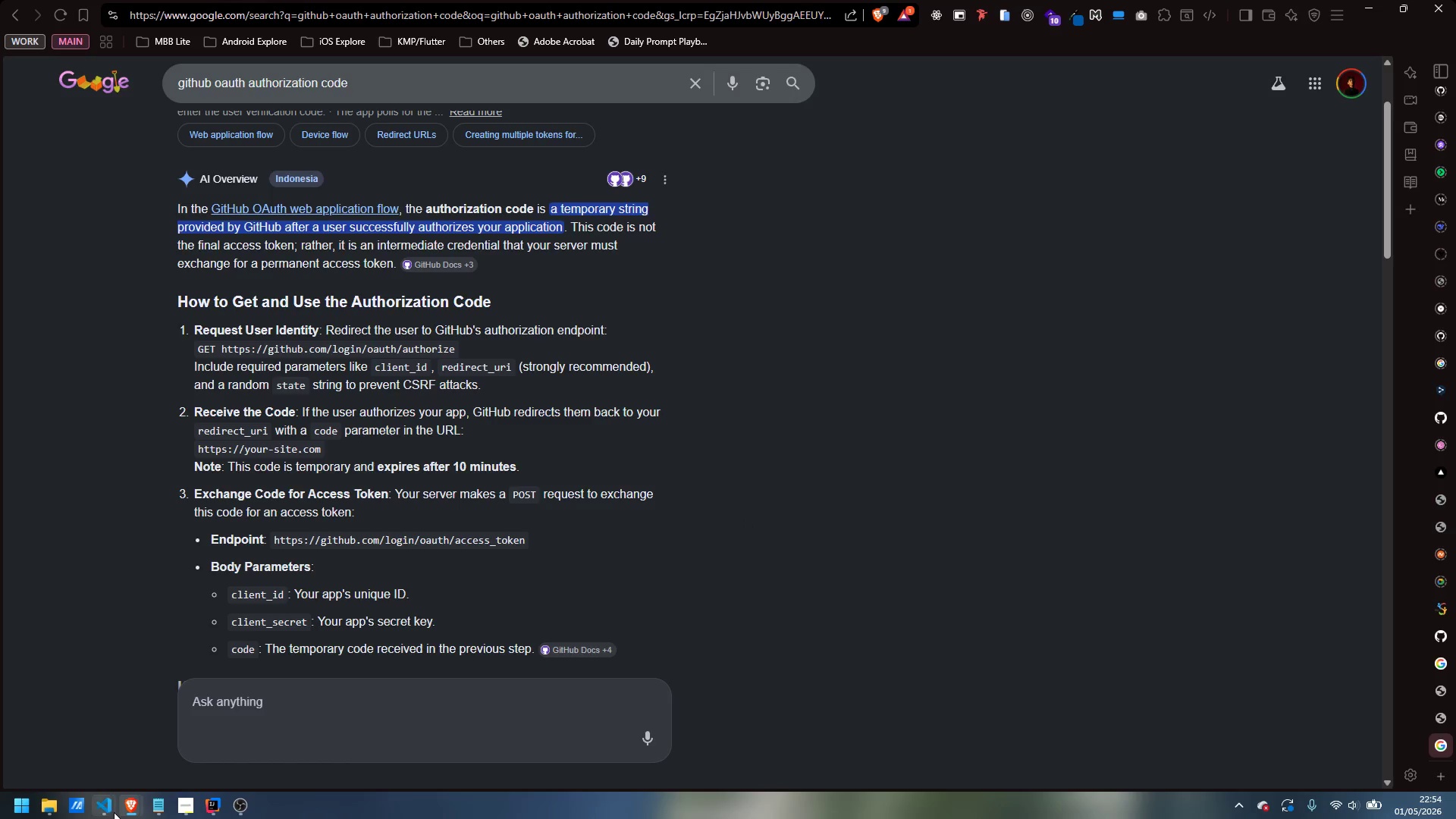 
left_click([221, 731])
 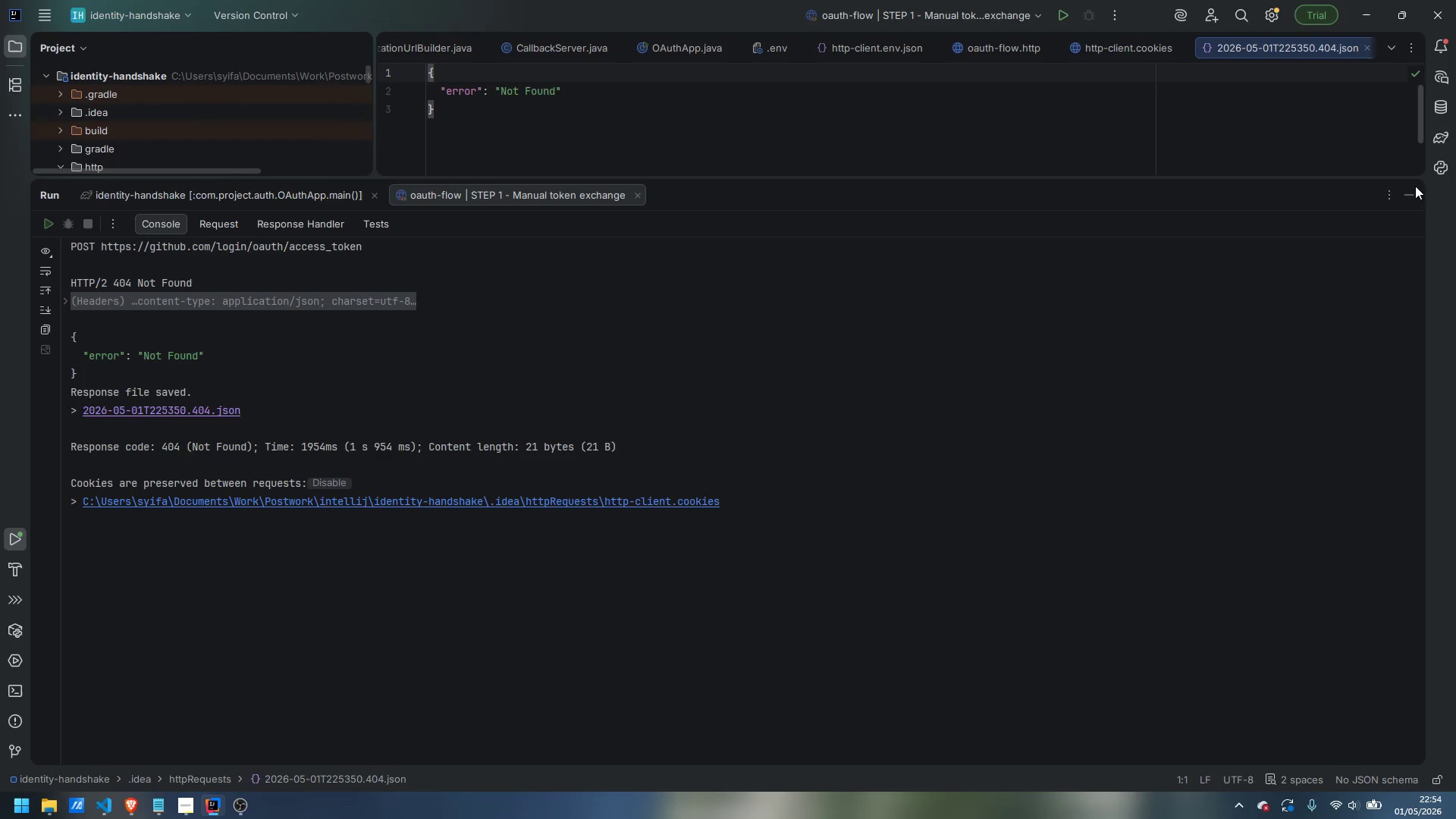 
left_click([1411, 199])
 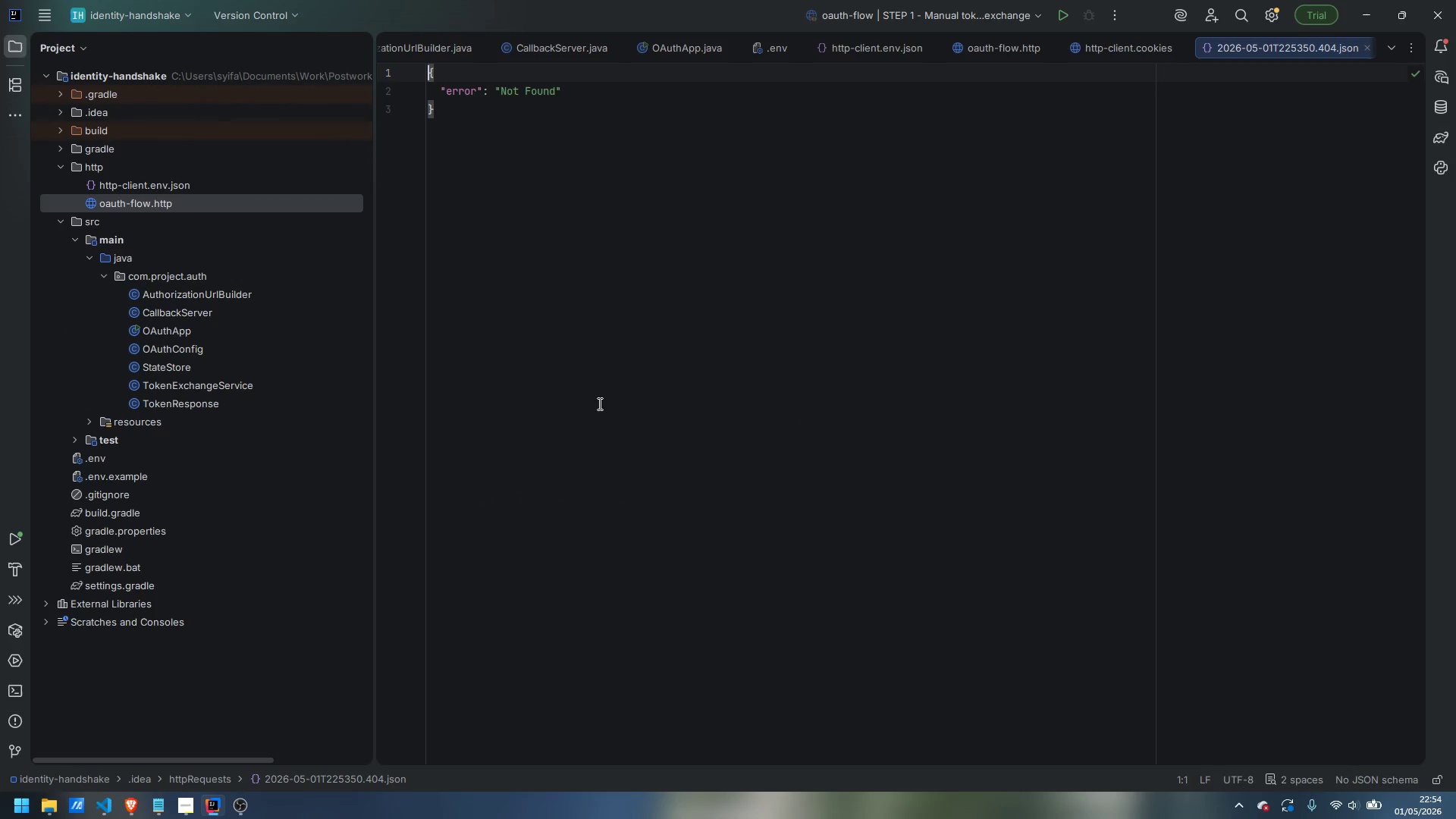 
scroll: coordinate [598, 403], scroll_direction: up, amount: 4.0
 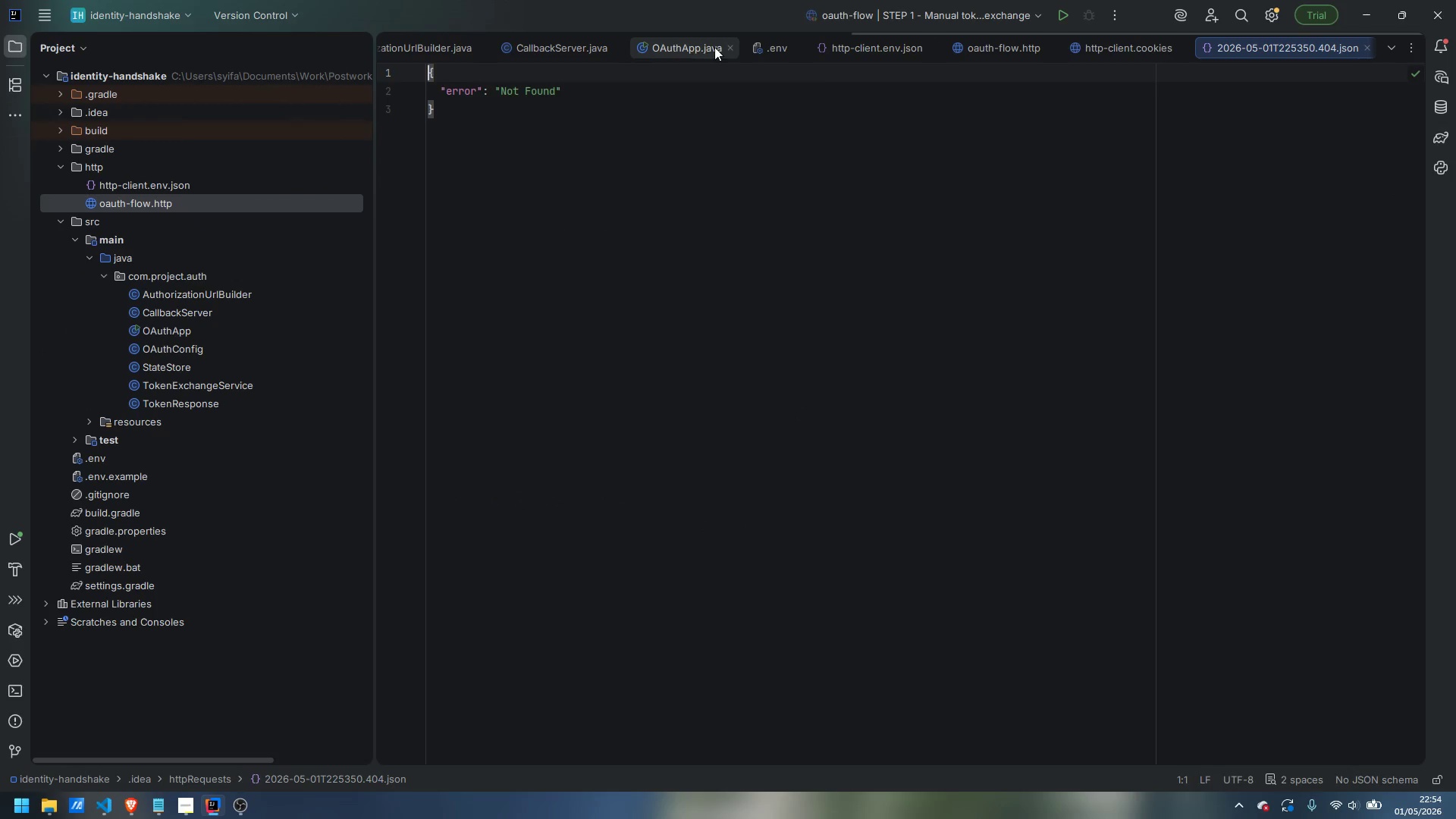 
left_click([694, 46])
 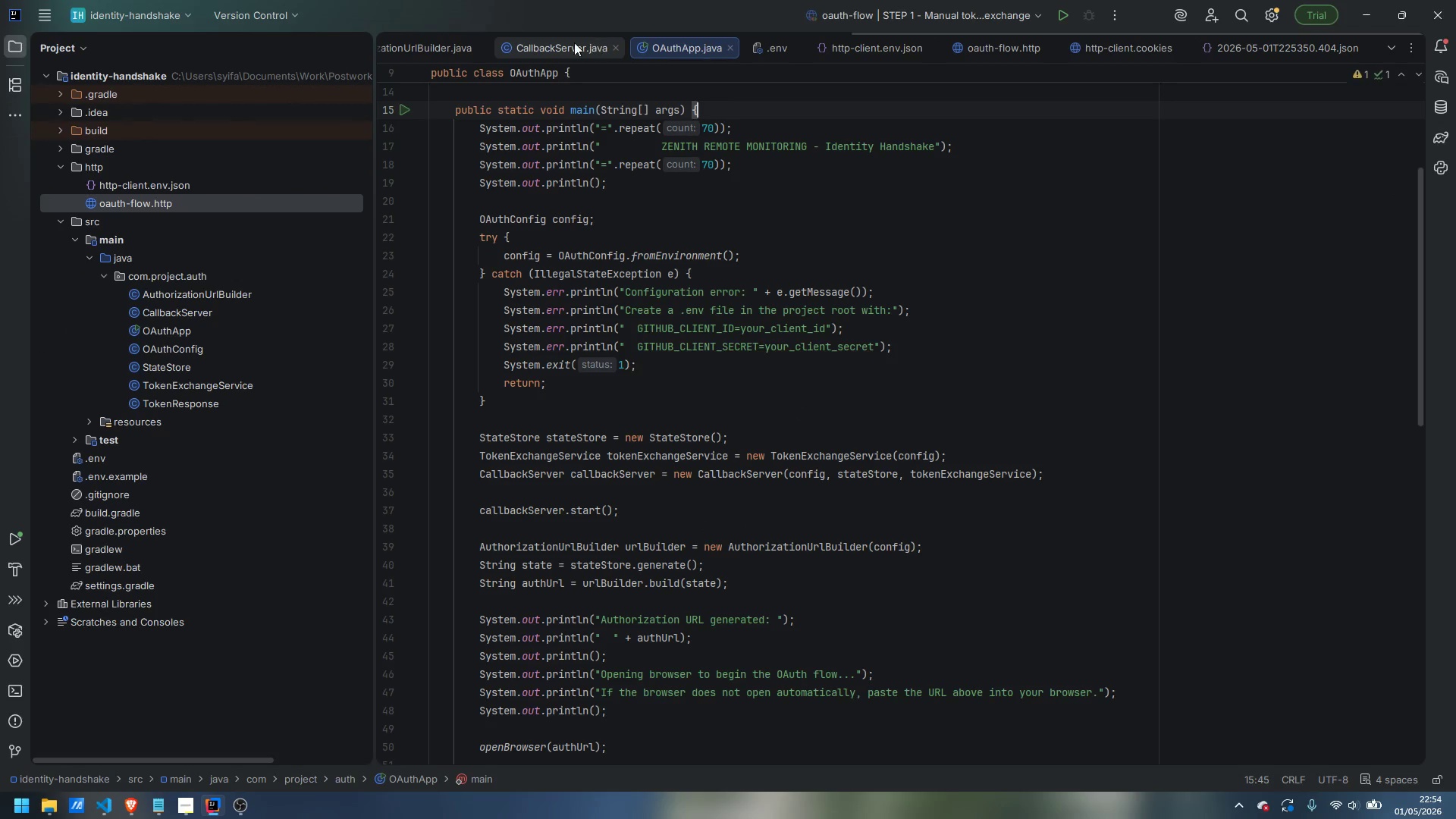 
left_click([570, 43])
 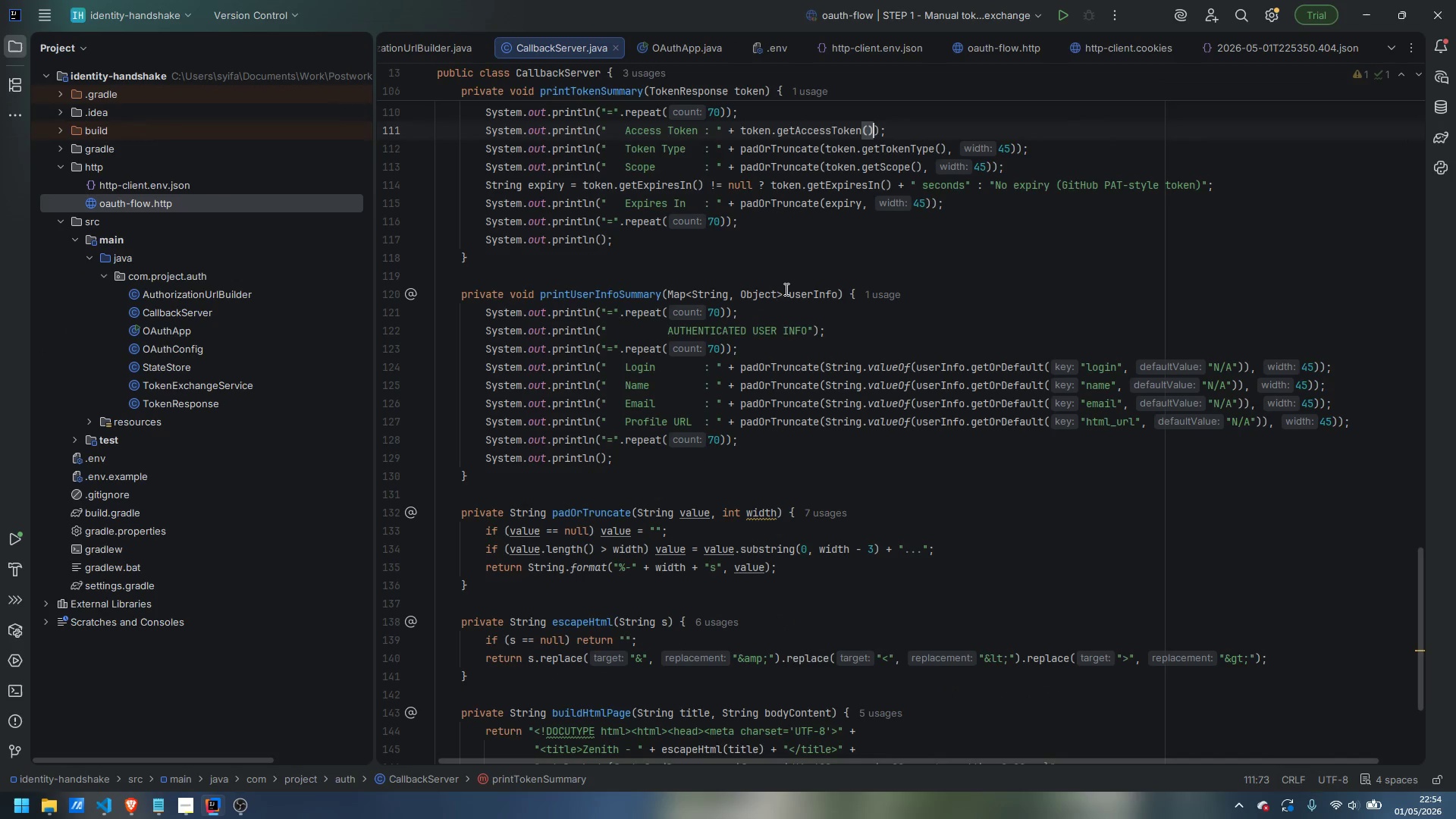 
scroll: coordinate [780, 318], scroll_direction: up, amount: 3.0
 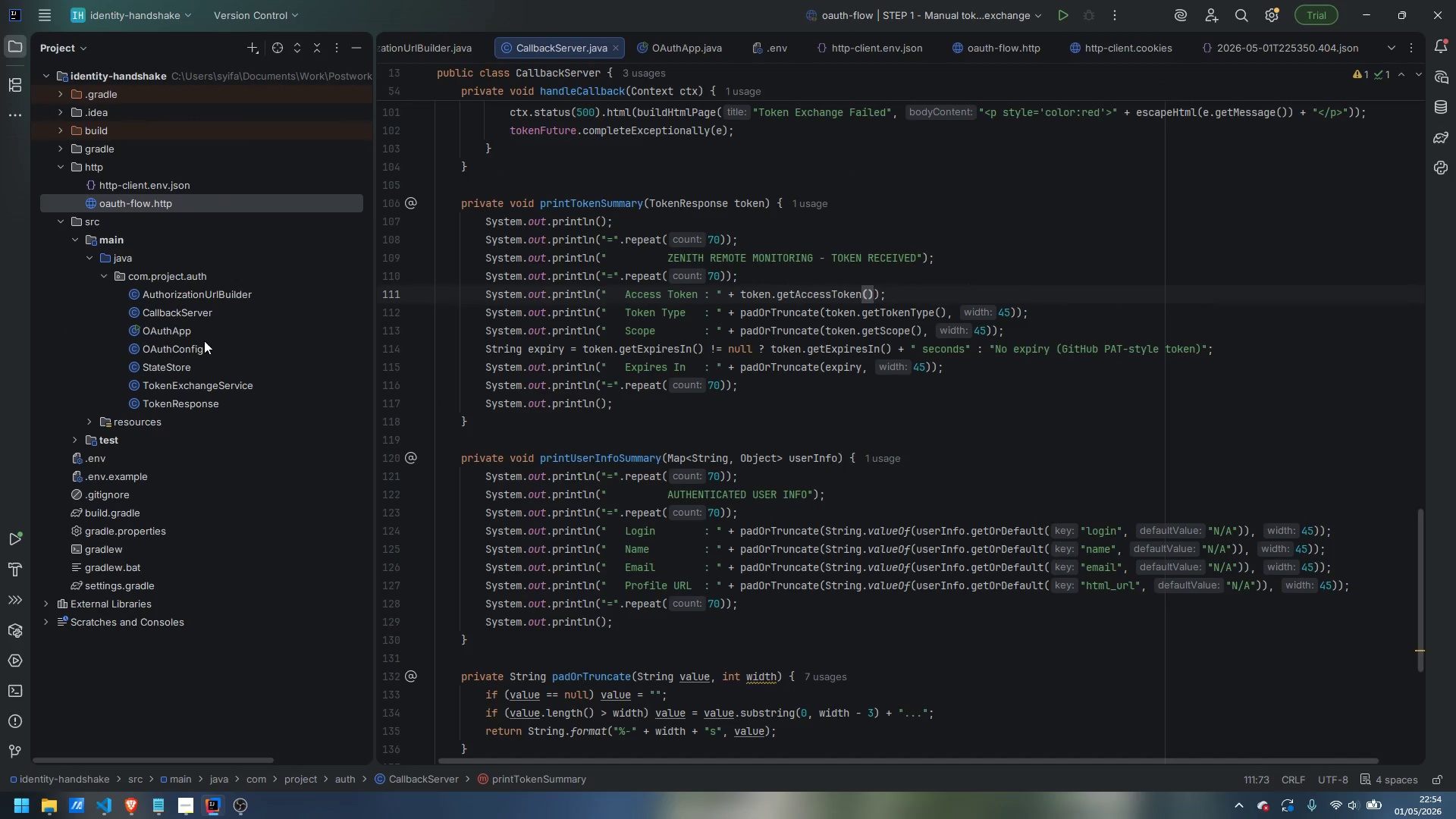 
double_click([198, 331])
 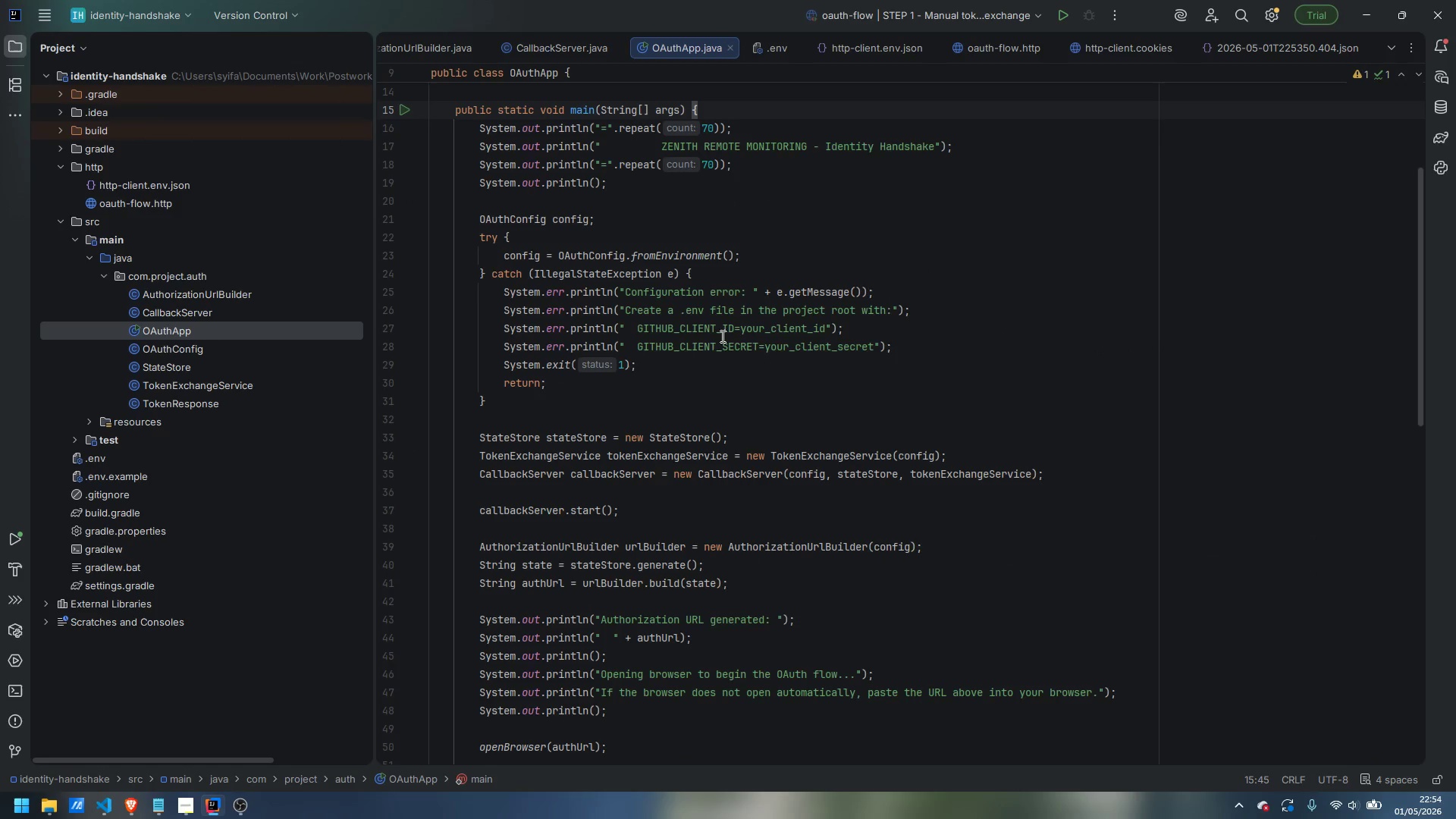 
scroll: coordinate [721, 336], scroll_direction: up, amount: 5.0
 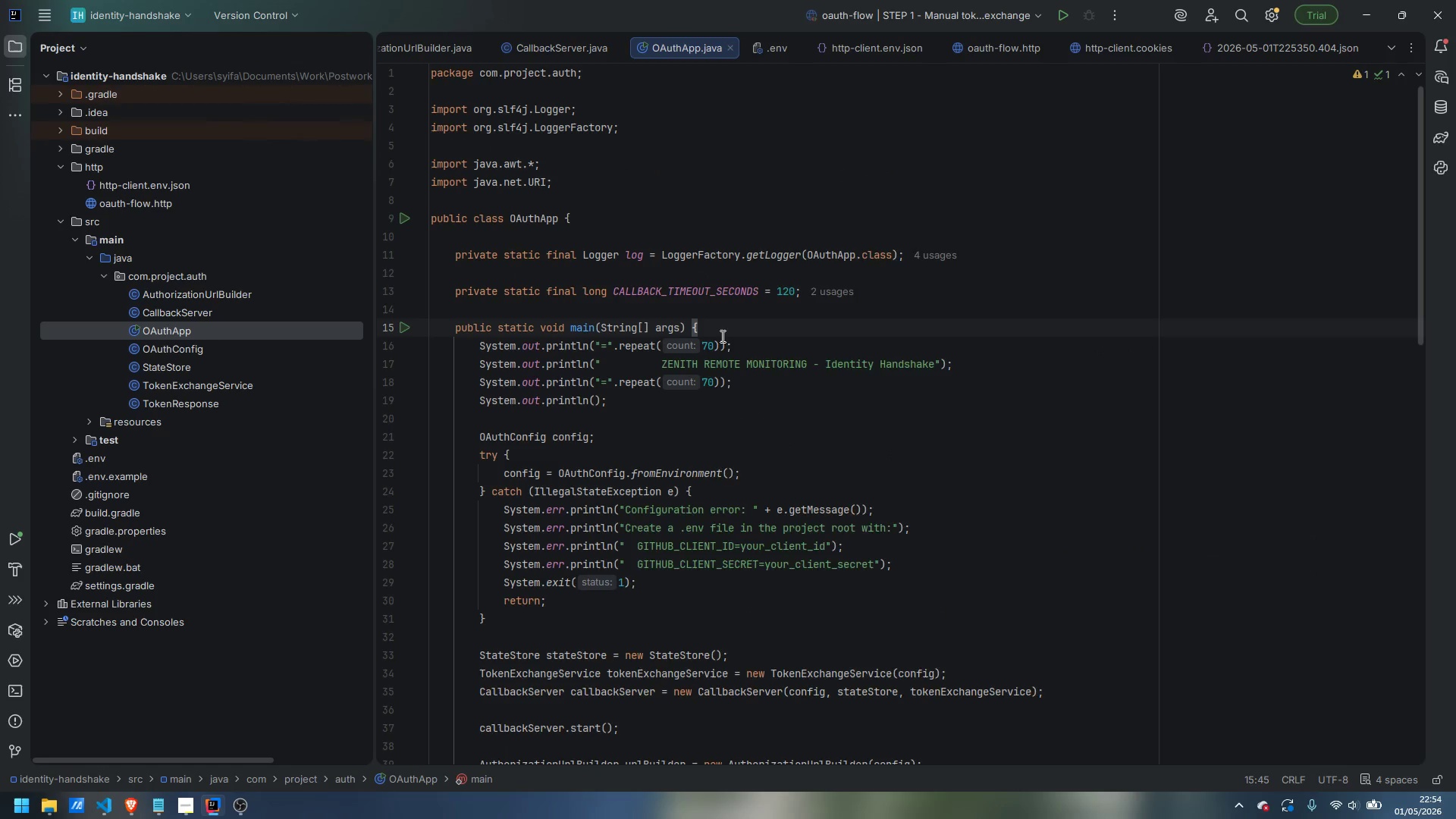 
scroll: coordinate [721, 335], scroll_direction: down, amount: 4.0
 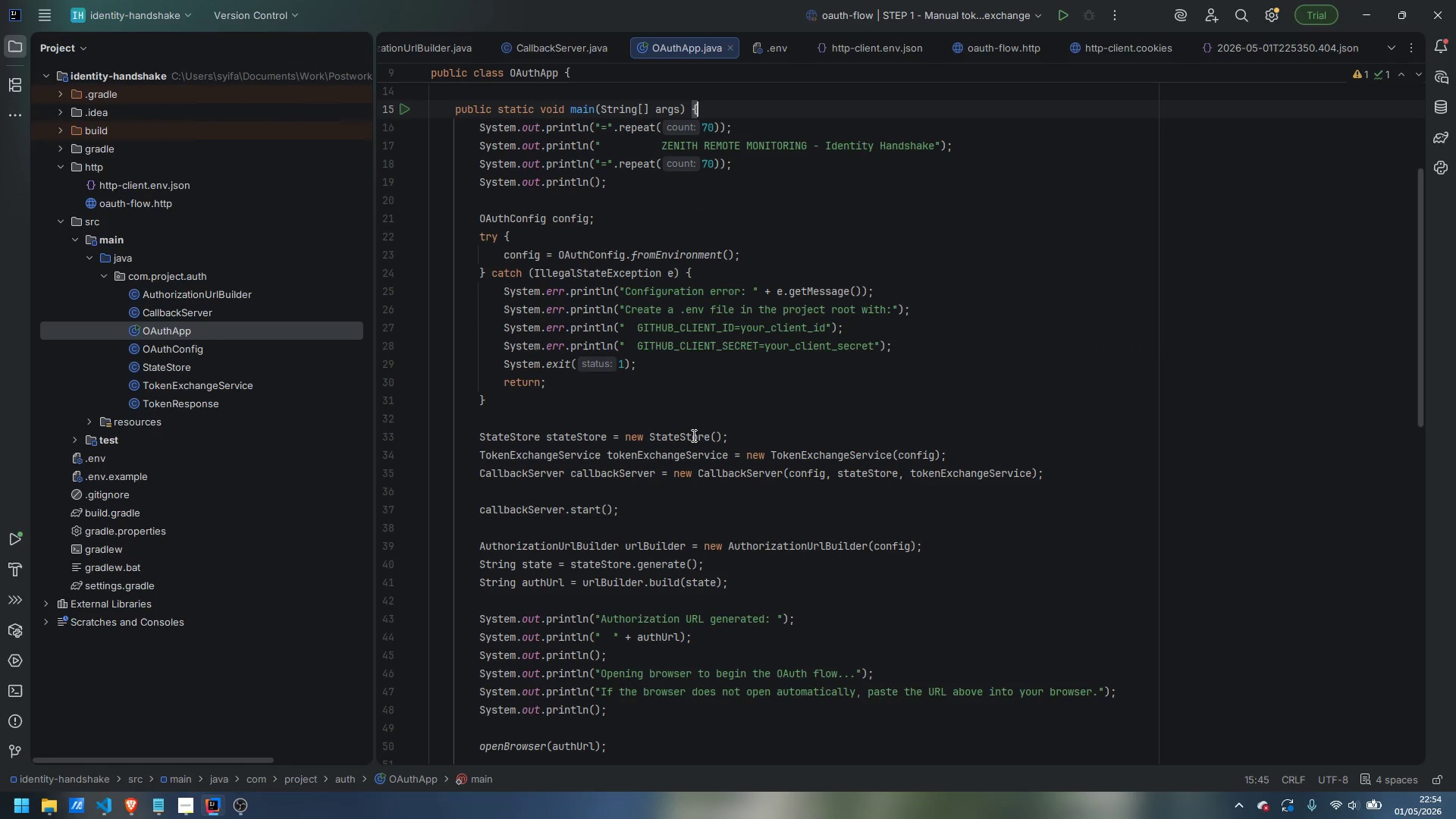 
wait(6.71)
 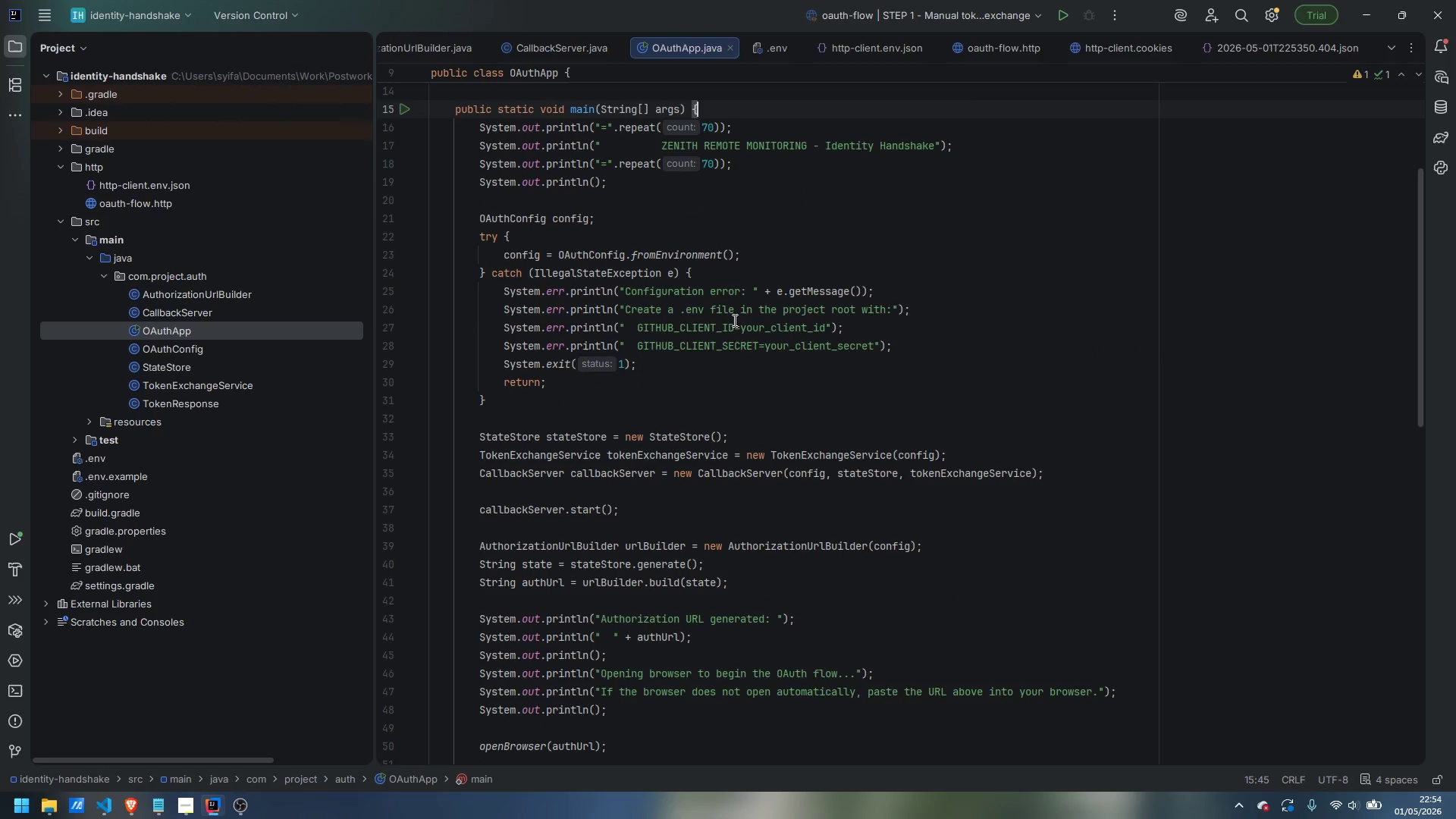 
hold_key(key=AltLeft, duration=0.86)
 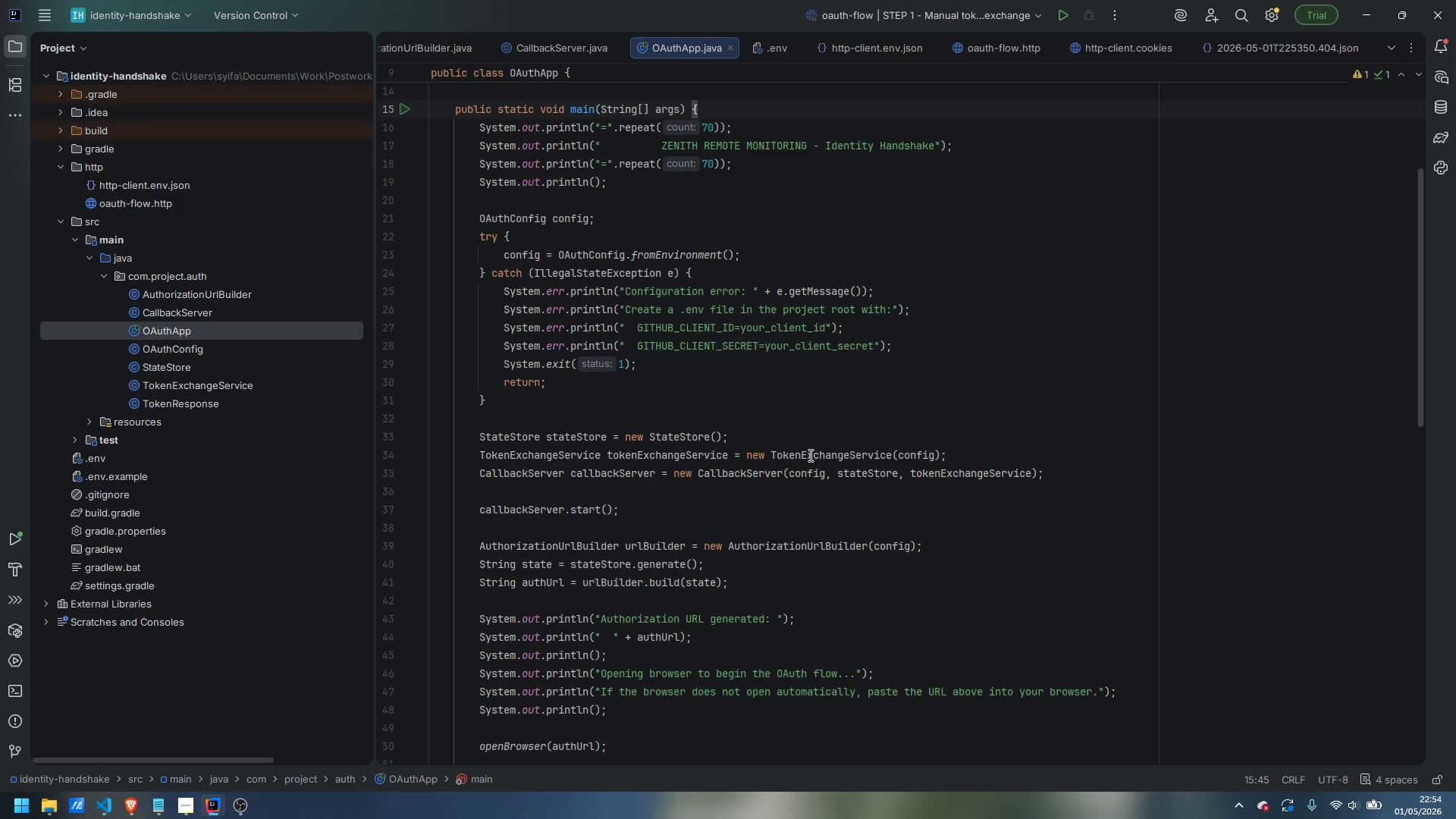 
hold_key(key=ControlLeft, duration=0.84)
 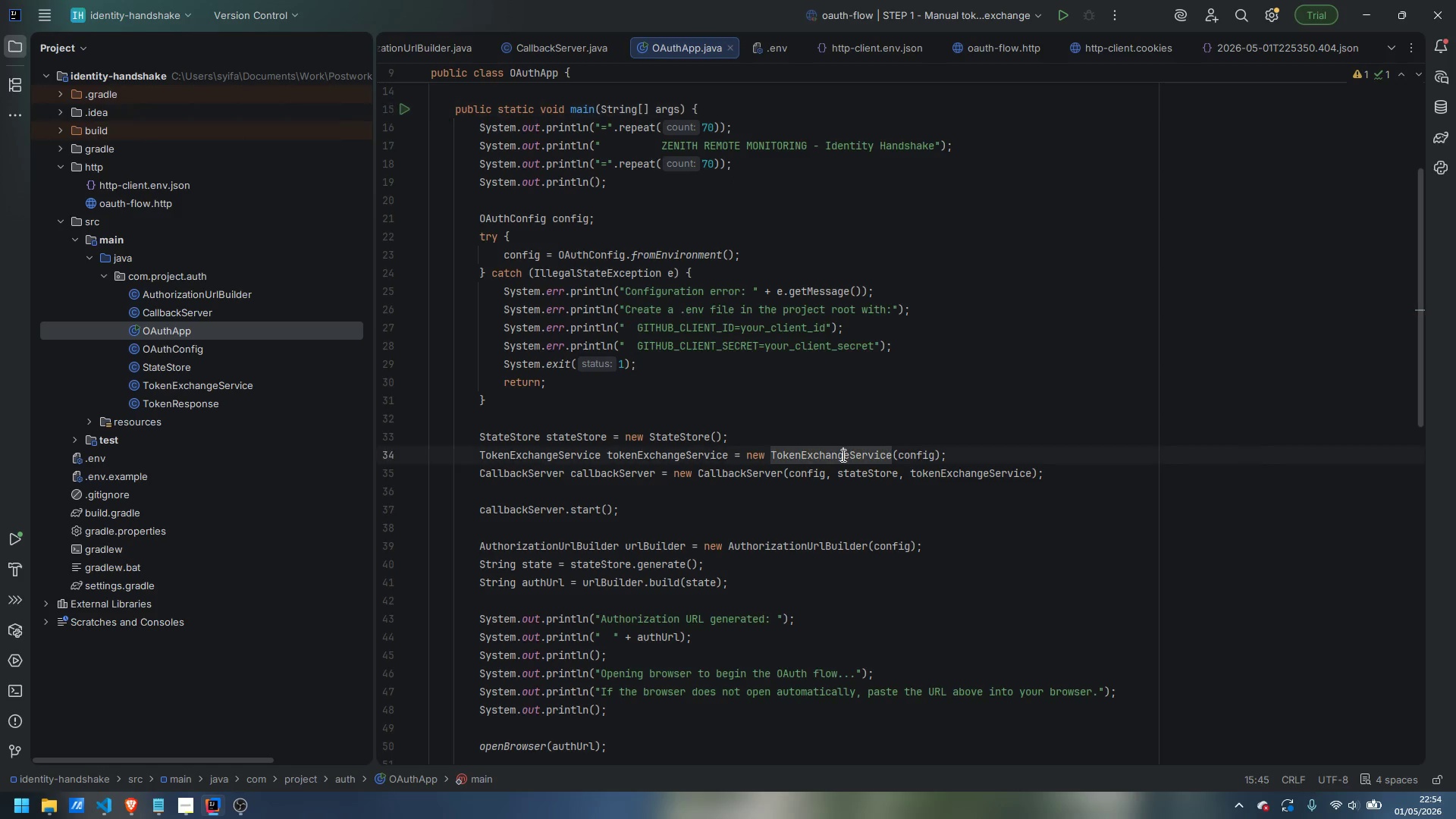 
left_click([842, 455])
 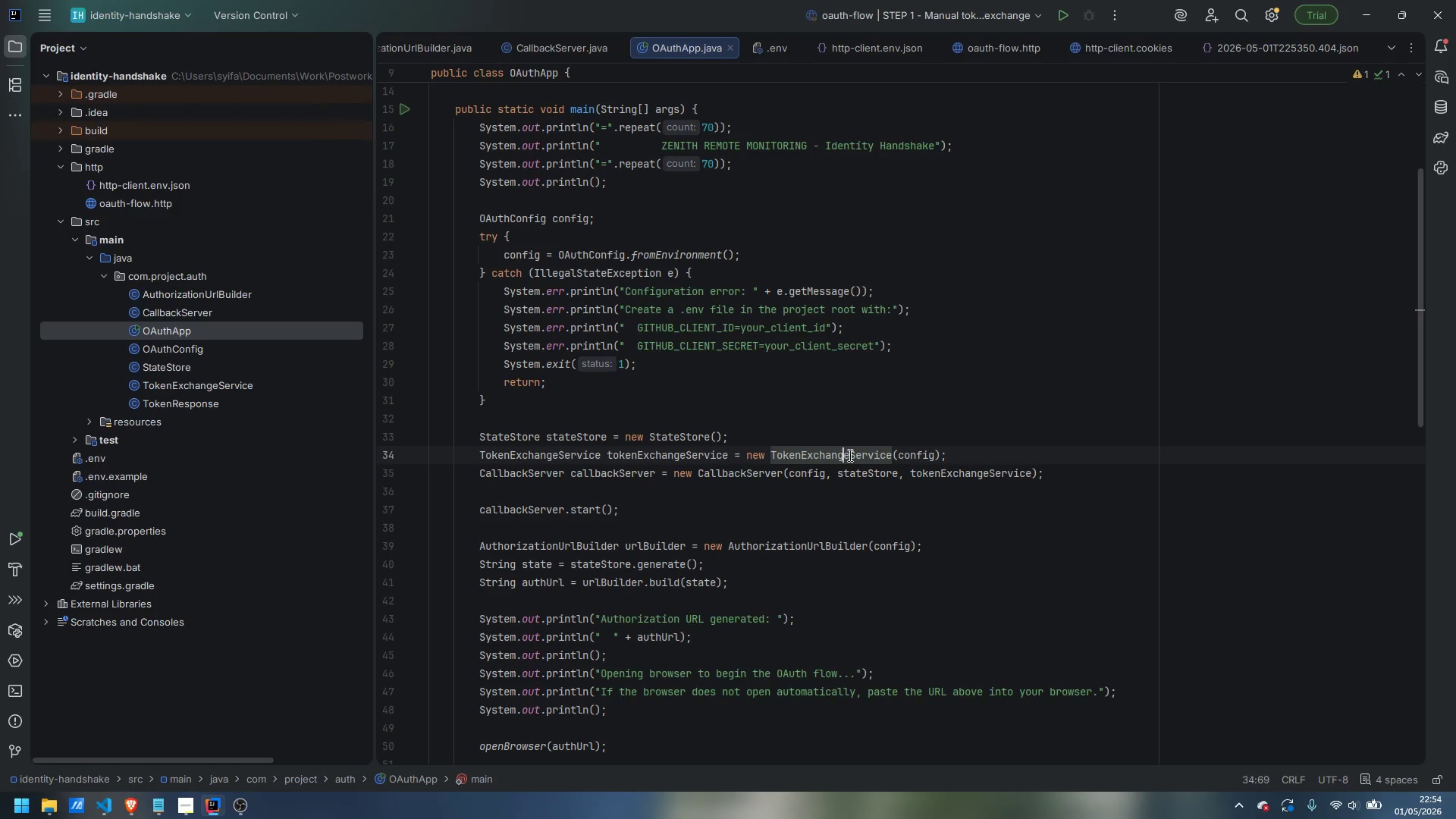 
hold_key(key=ControlLeft, duration=1.0)
left_click([864, 453])
 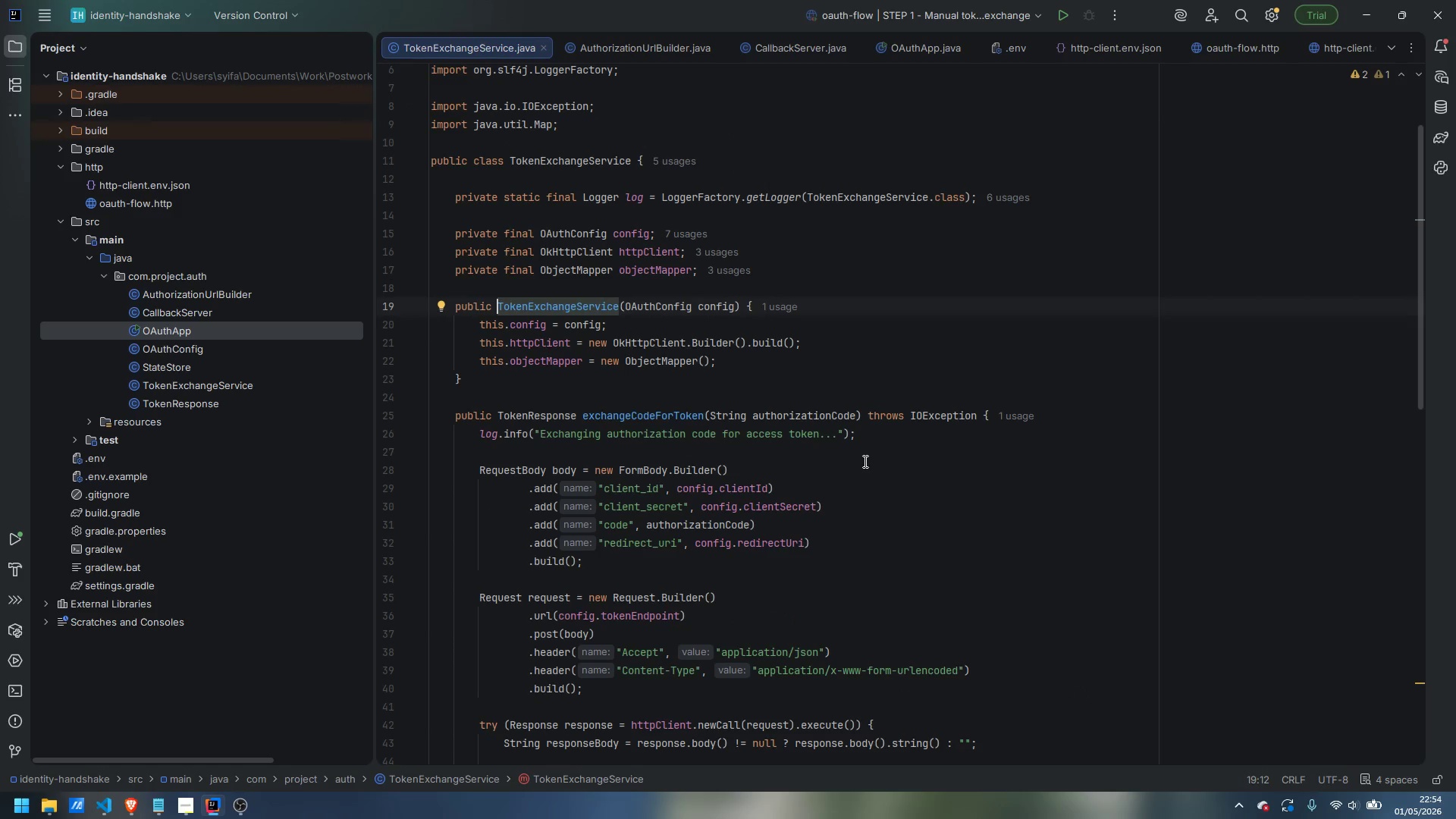 
scroll: coordinate [717, 431], scroll_direction: down, amount: 2.0
 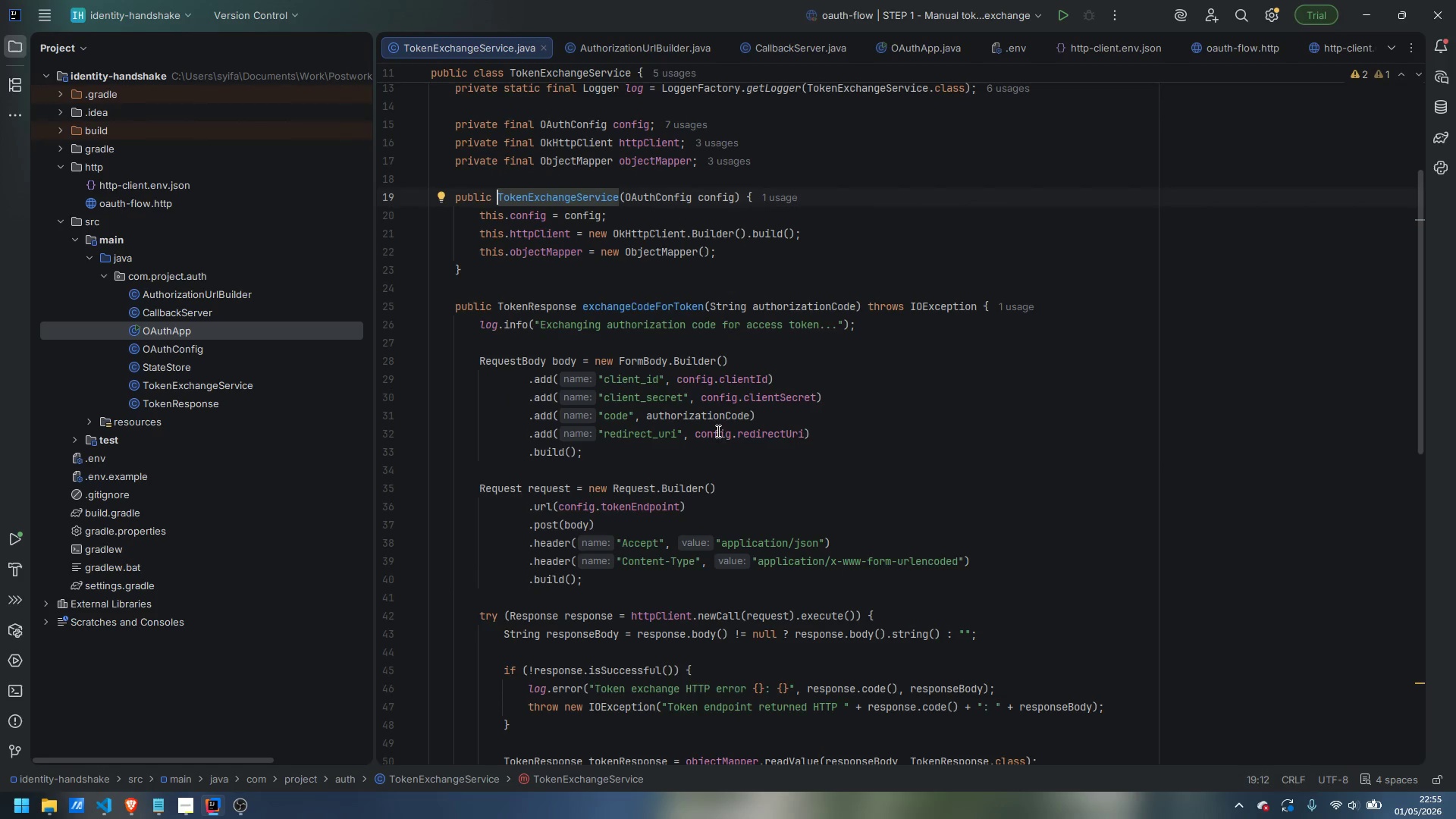 
mouse_move([742, 416])
 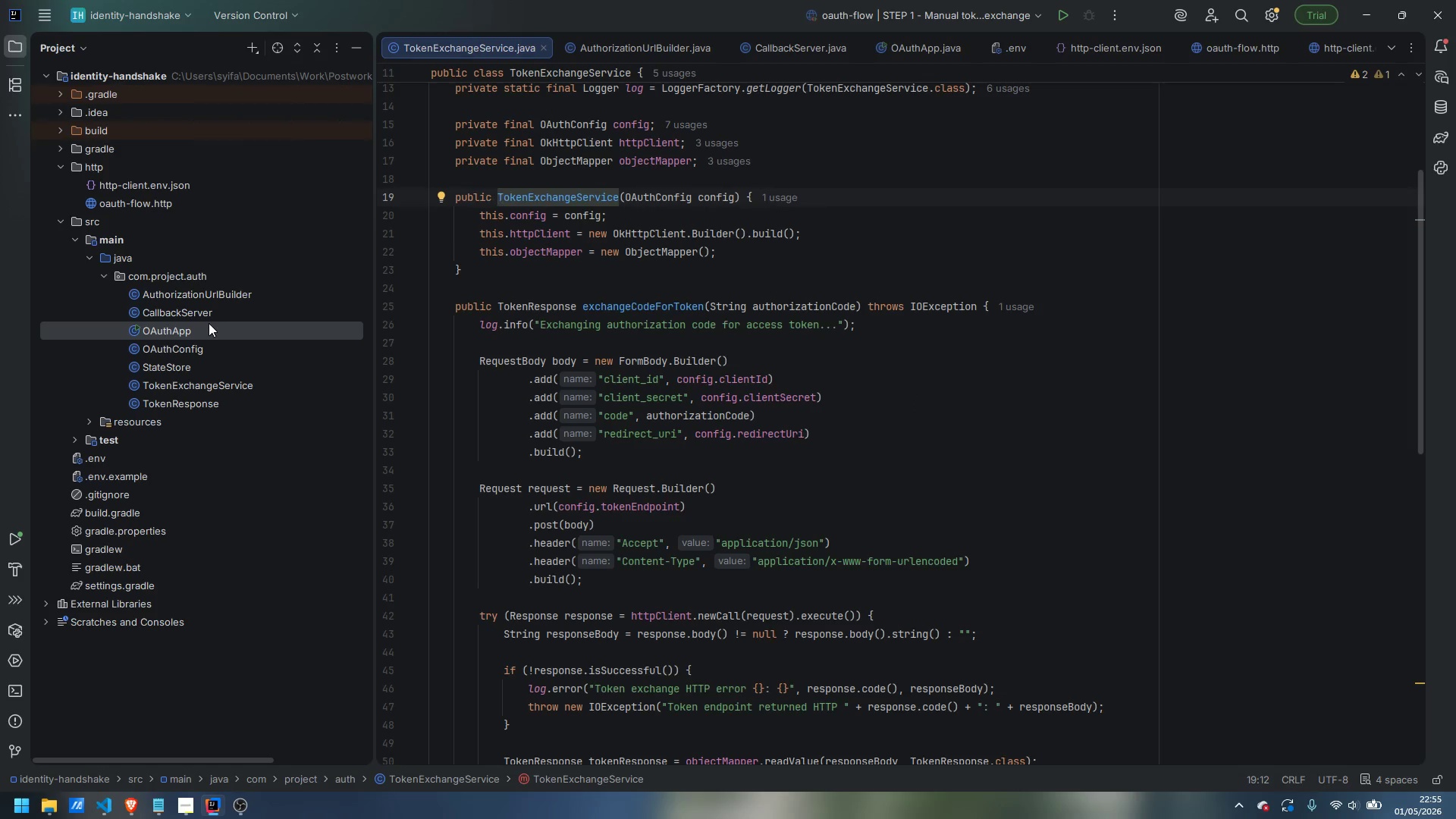 
wait(14.39)
 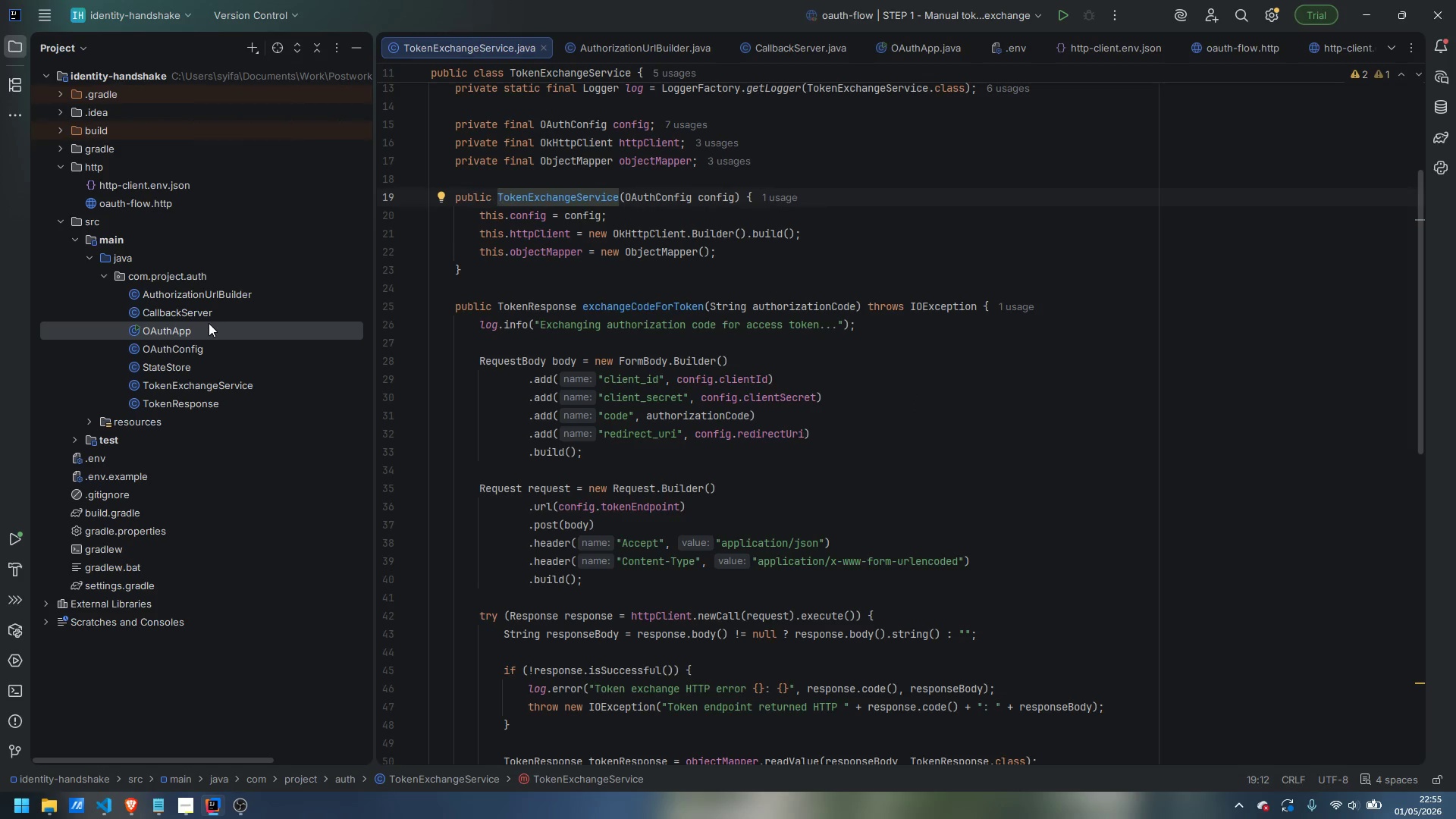 
double_click([184, 330])
 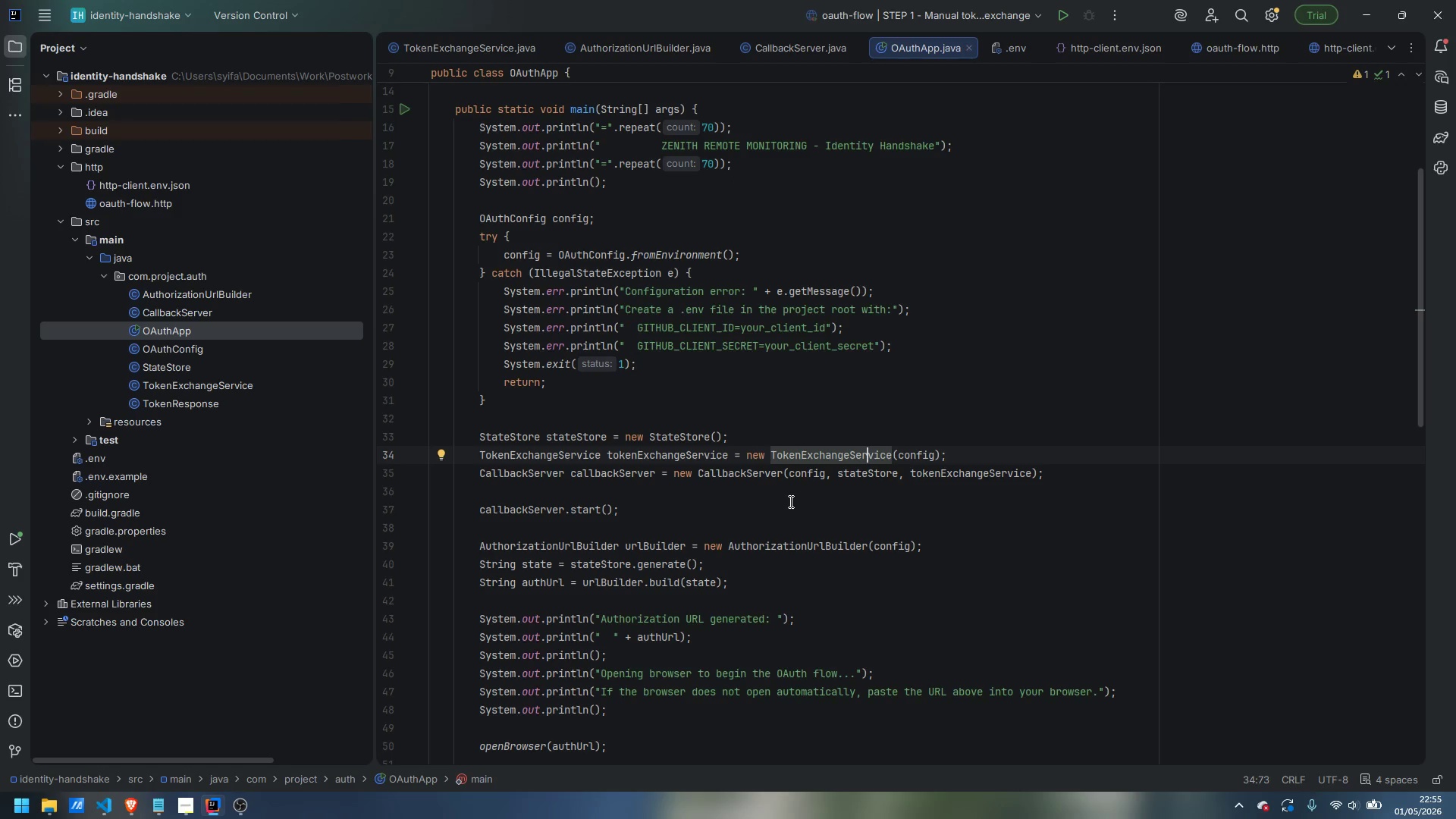 
wait(13.41)
 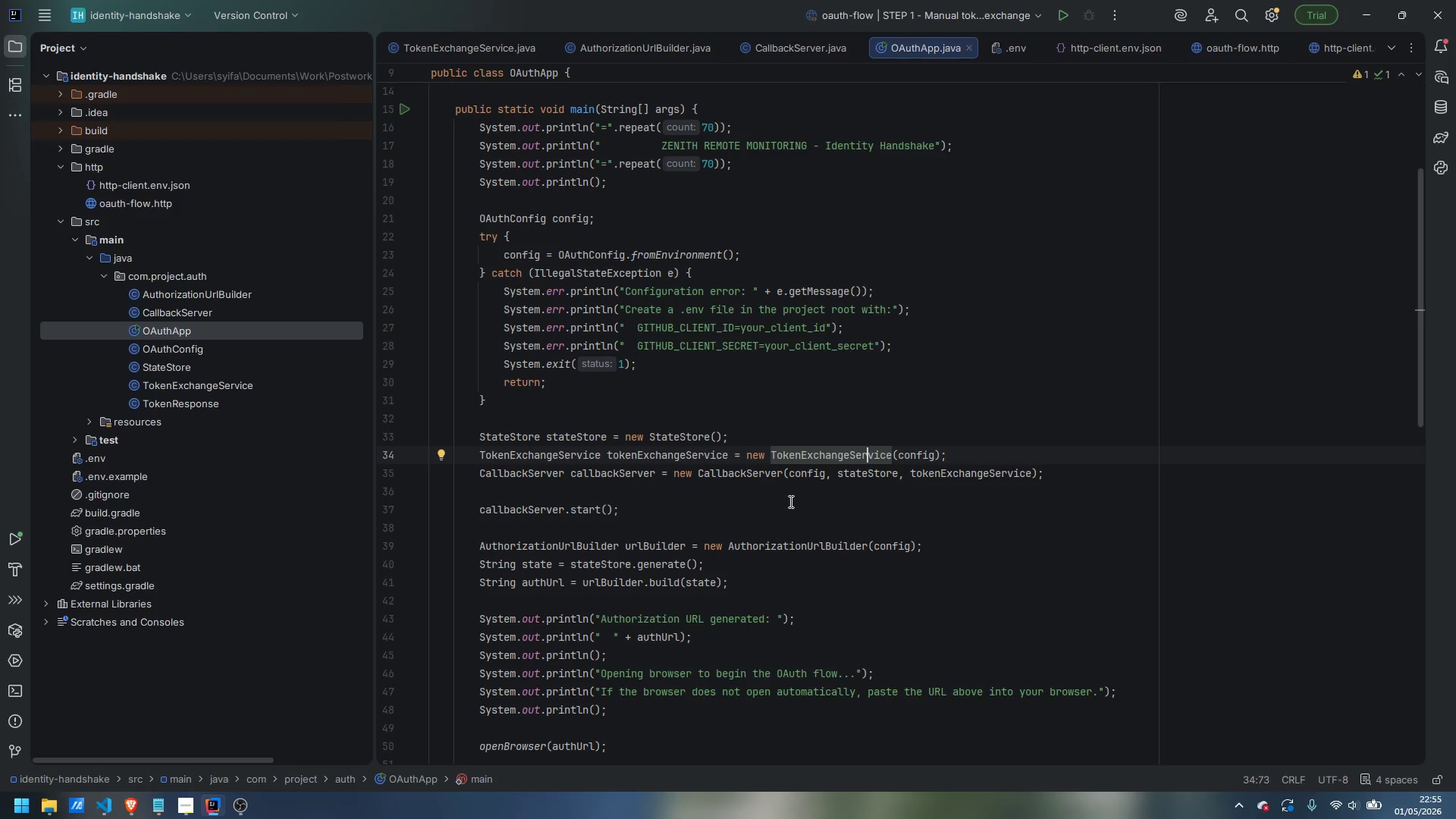 
hold_key(key=AltLeft, duration=0.48)
 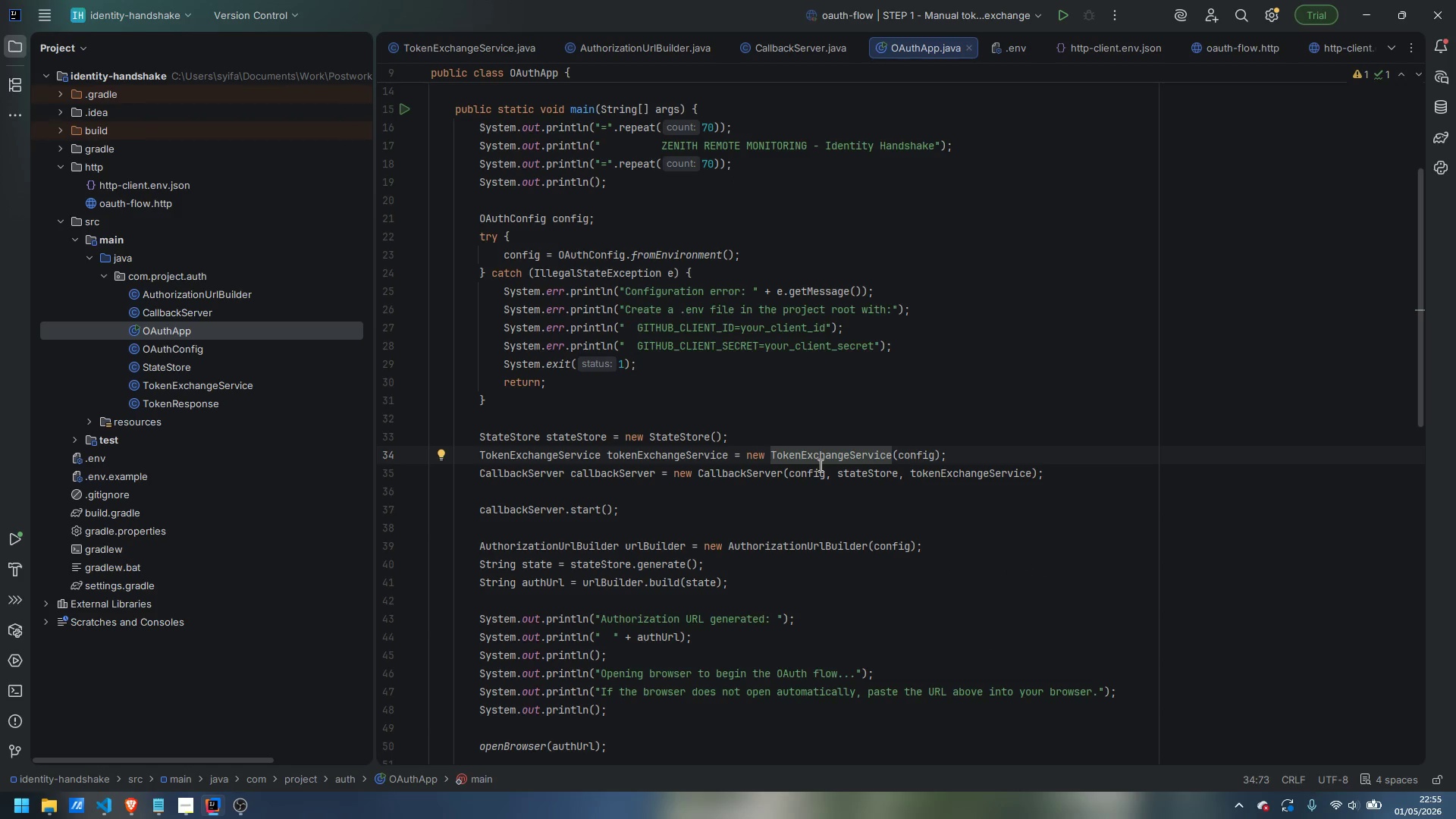 
hold_key(key=ControlLeft, duration=0.8)
 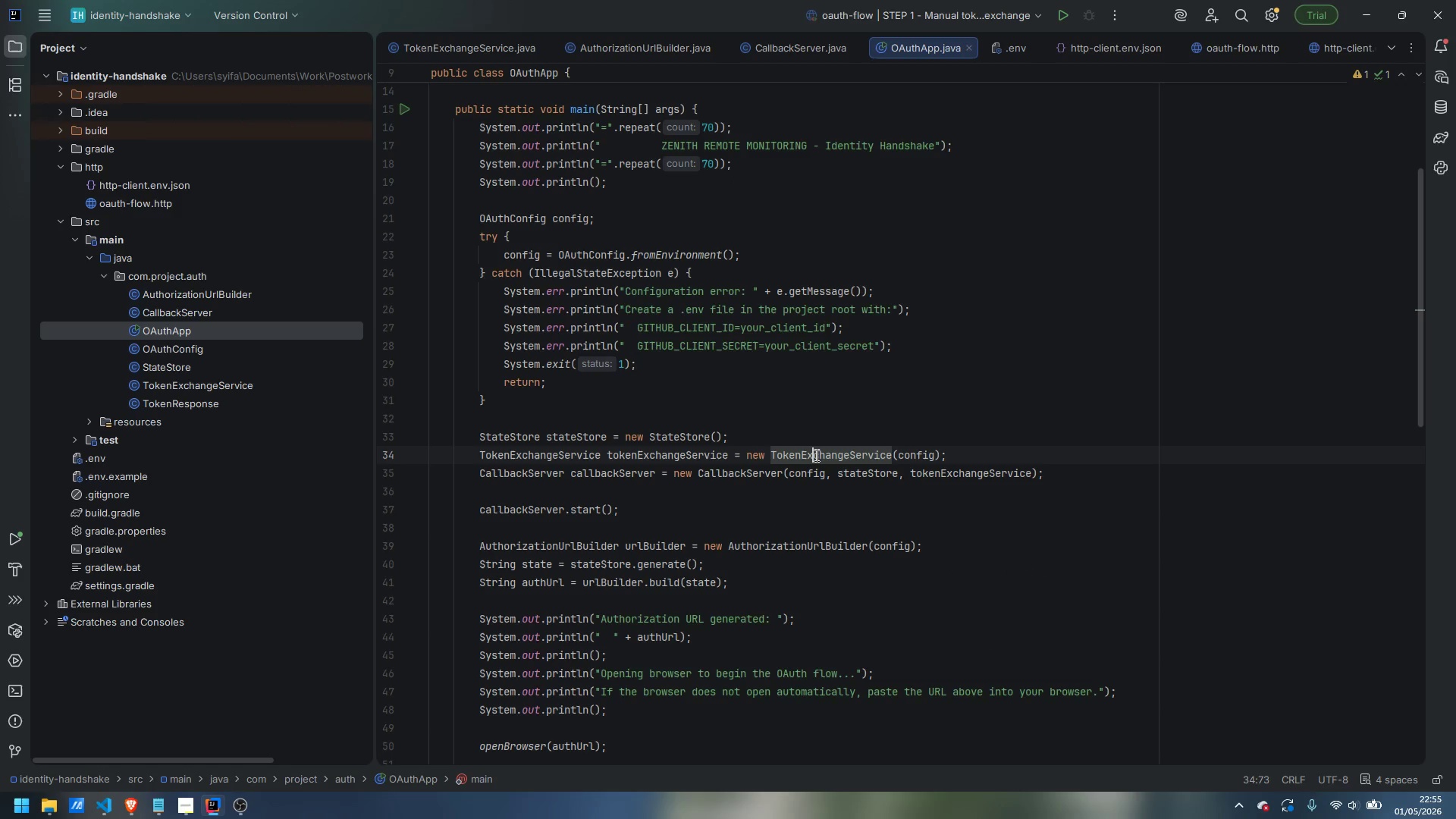 
left_click([815, 455])
 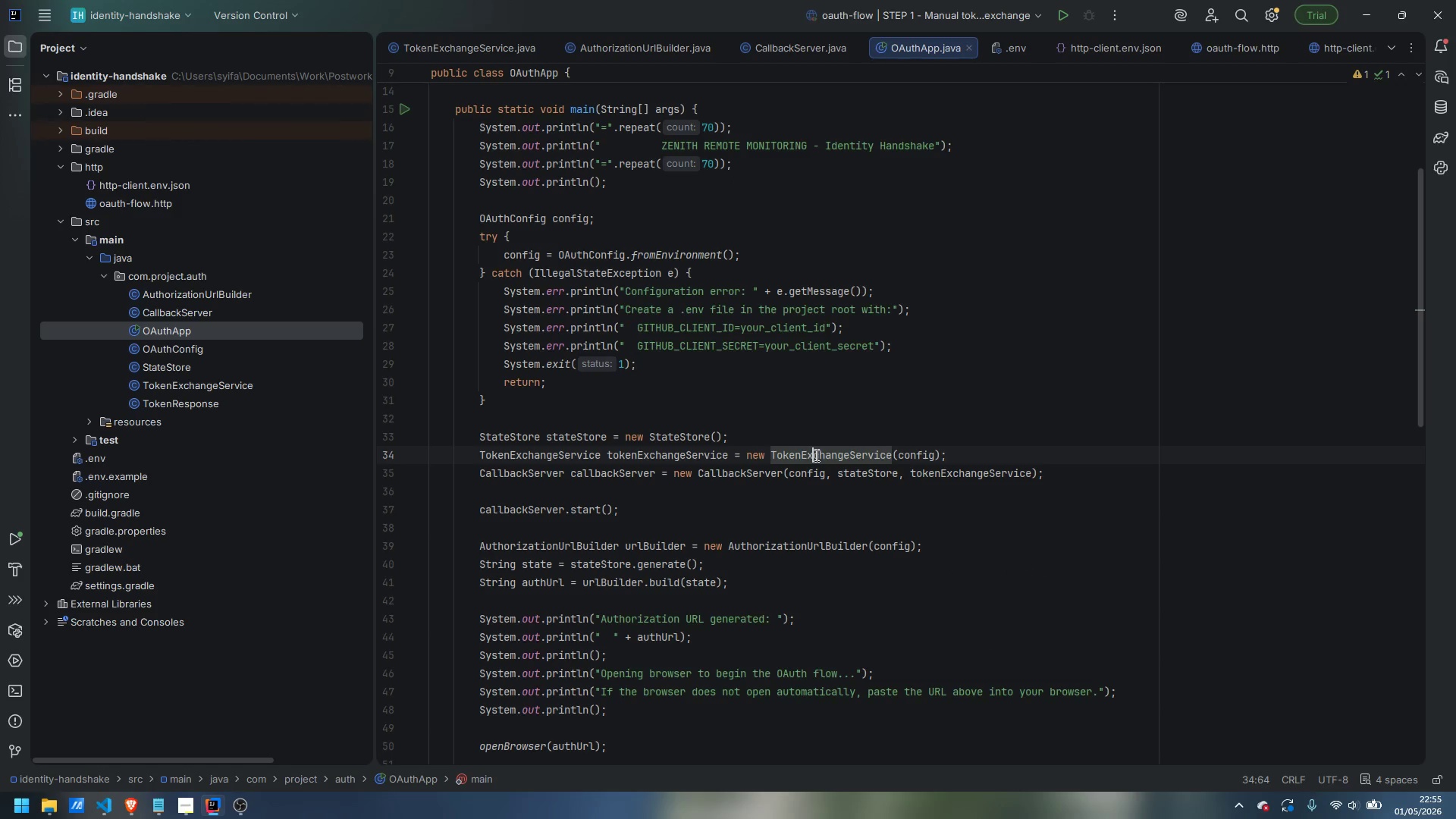 
hold_key(key=ControlLeft, duration=1.12)
left_click([799, 456])
 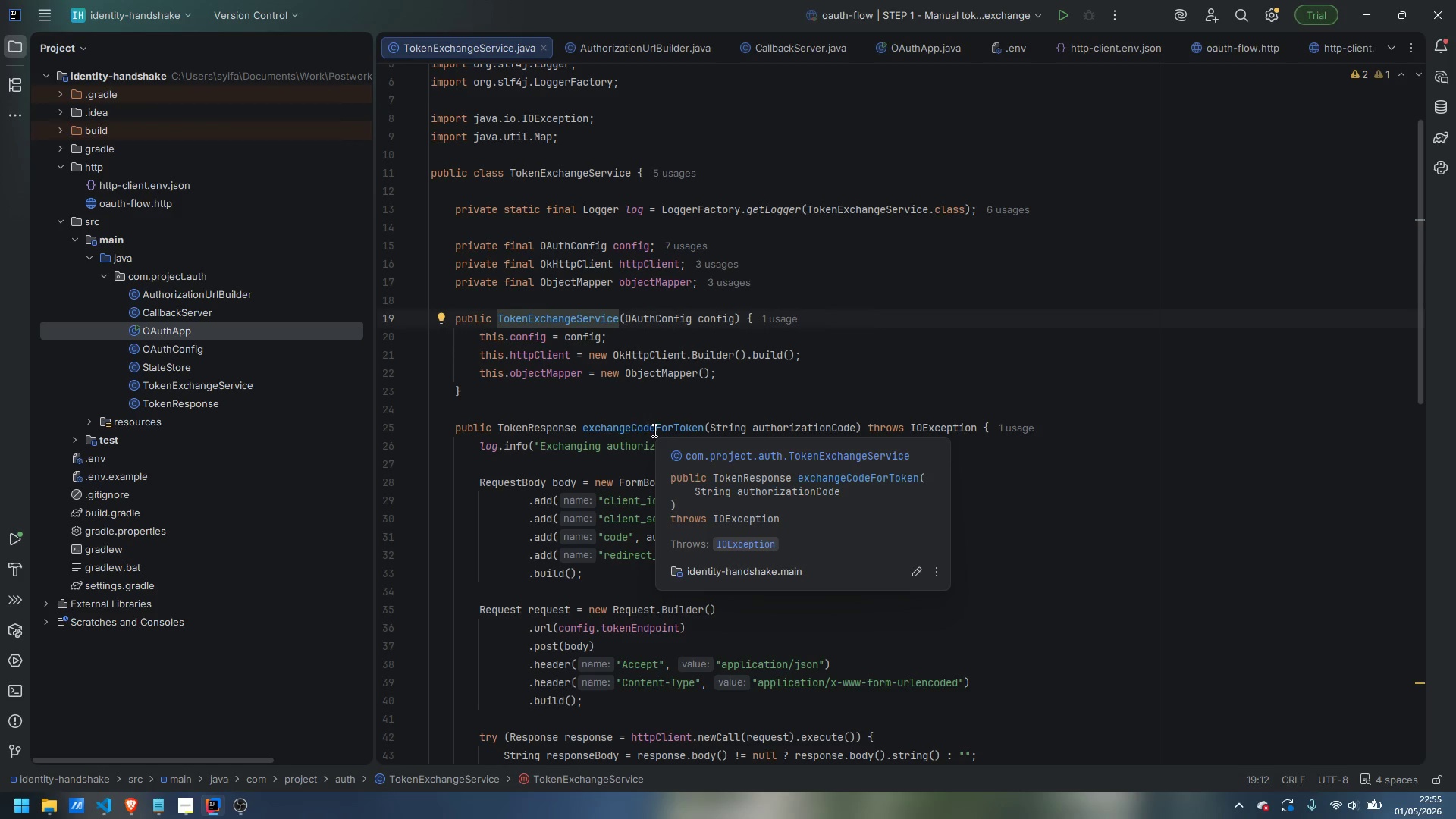 
hold_key(key=ControlLeft, duration=1.8)
left_click([632, 428])
 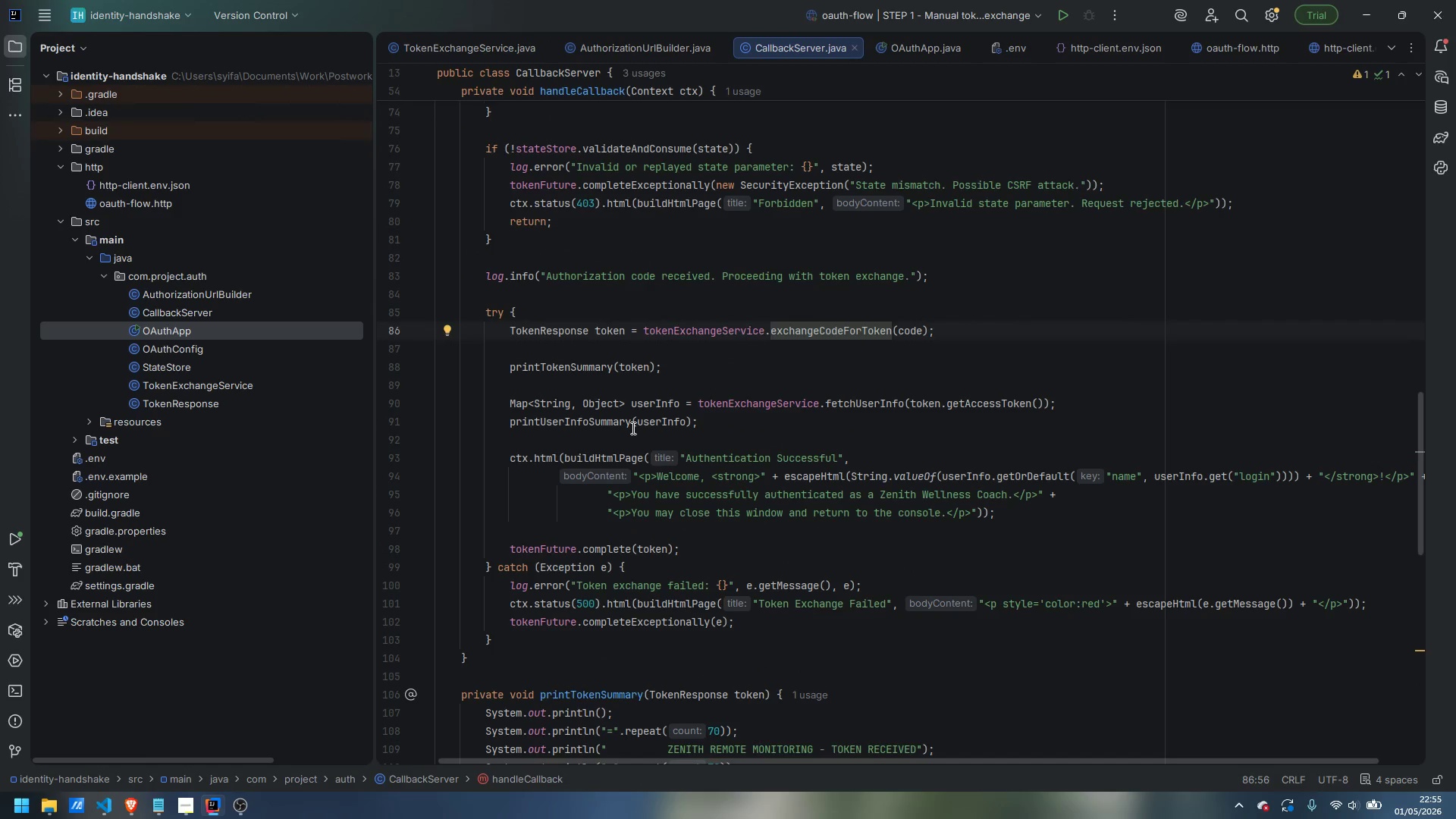 
scroll: coordinate [632, 428], scroll_direction: up, amount: 4.0
 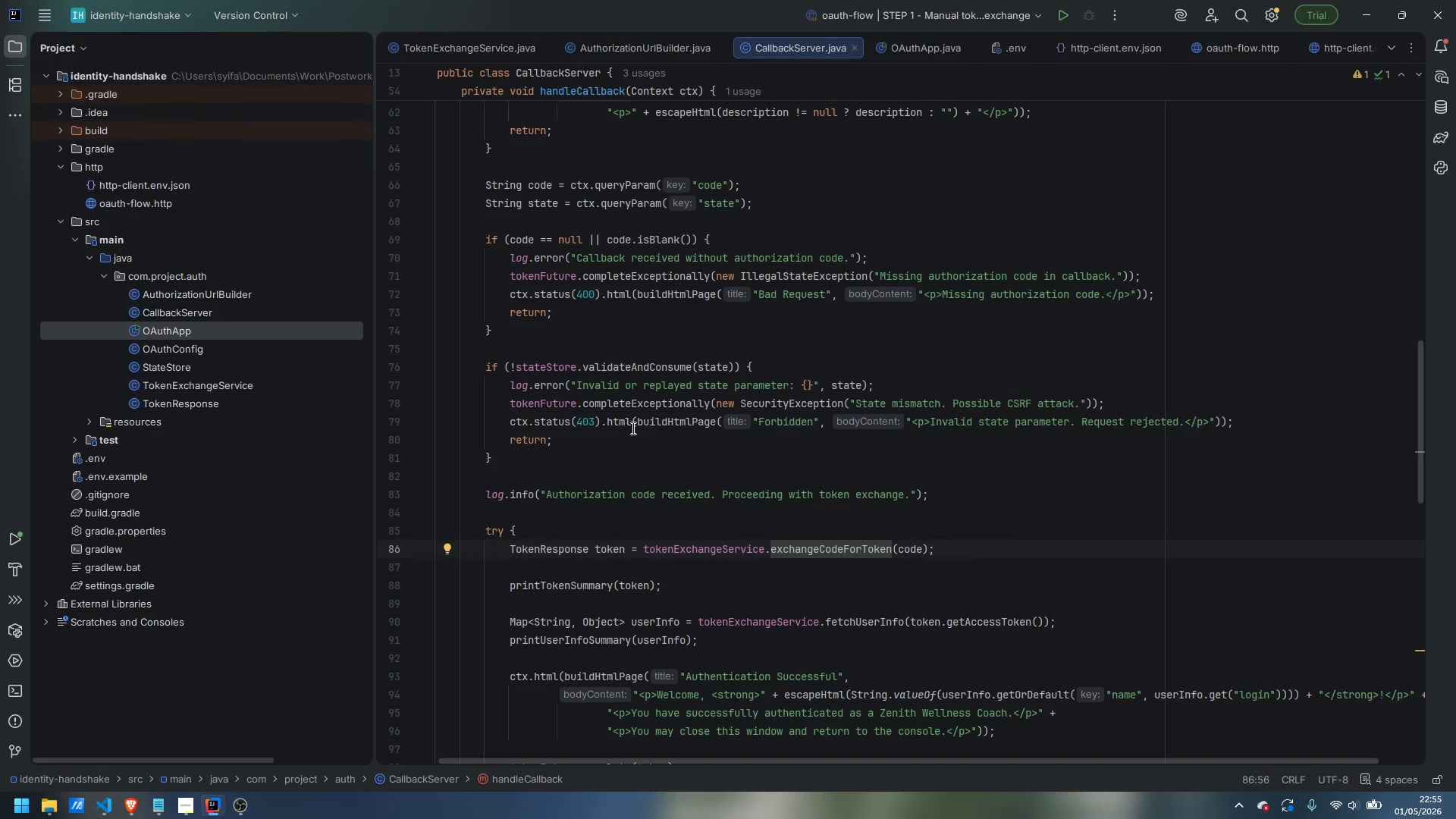 
scroll: coordinate [632, 428], scroll_direction: down, amount: 3.0
 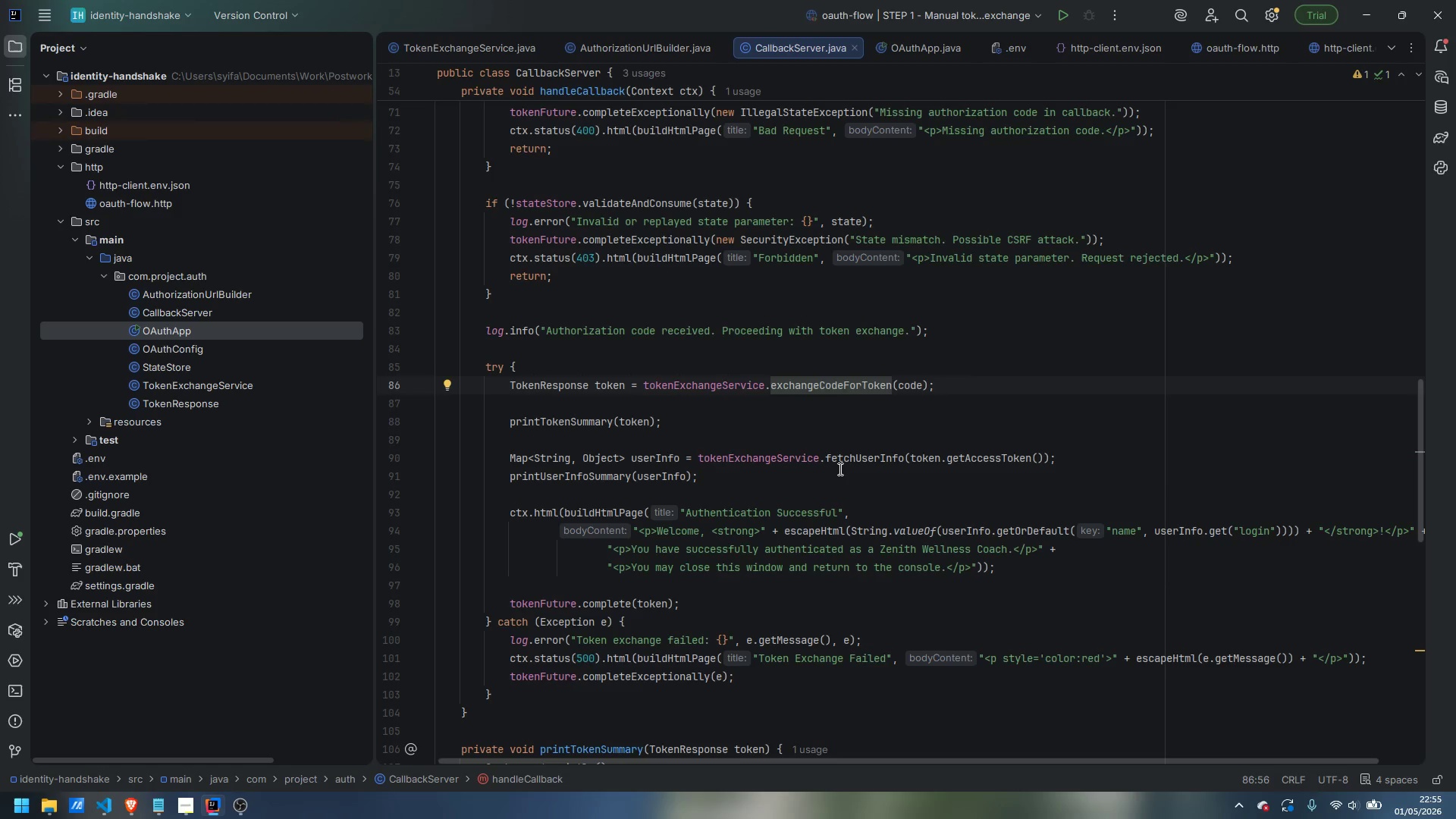 
wait(9.92)
 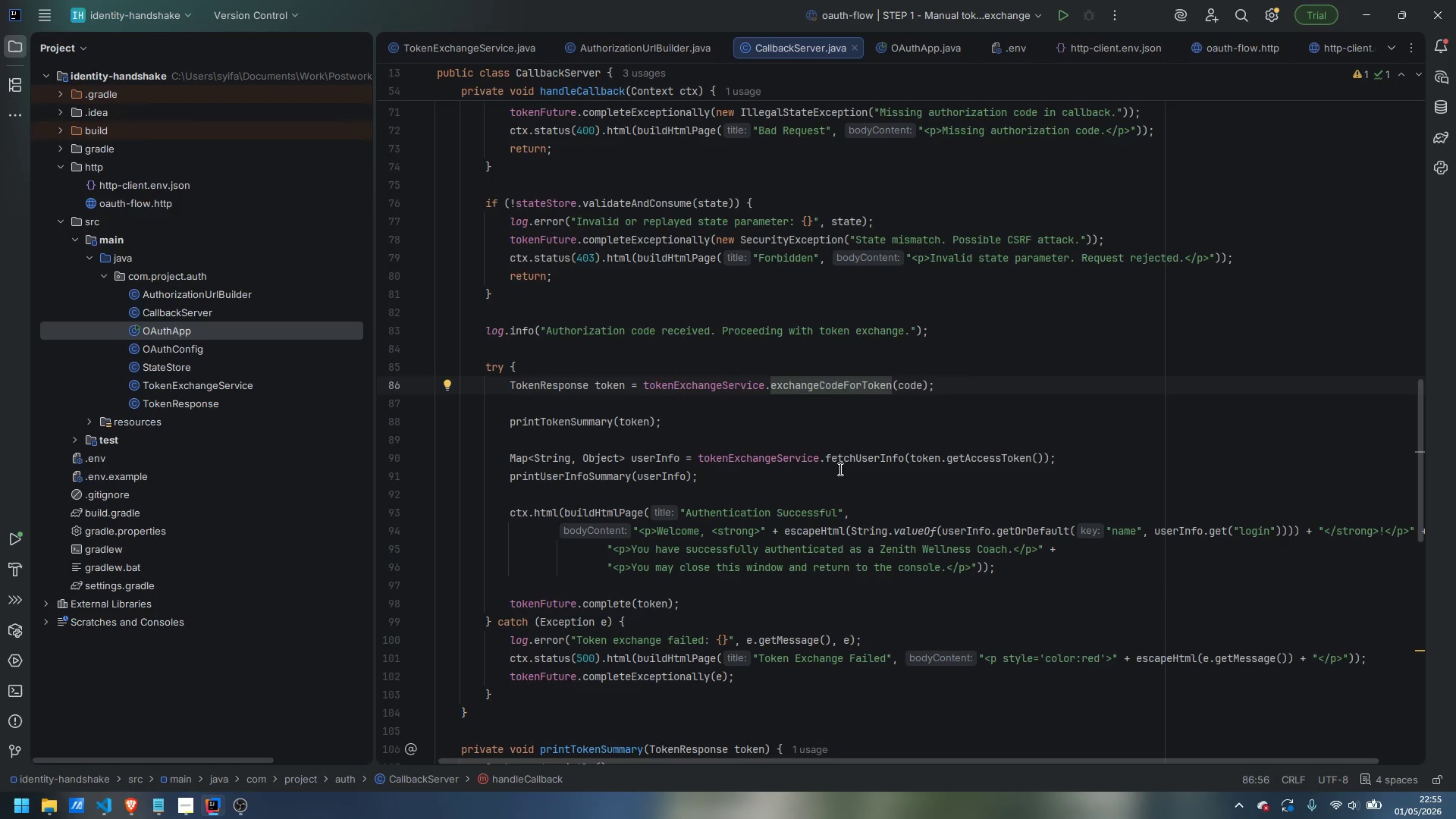 
hold_key(key=ControlLeft, duration=1.11)
left_click([579, 419])
 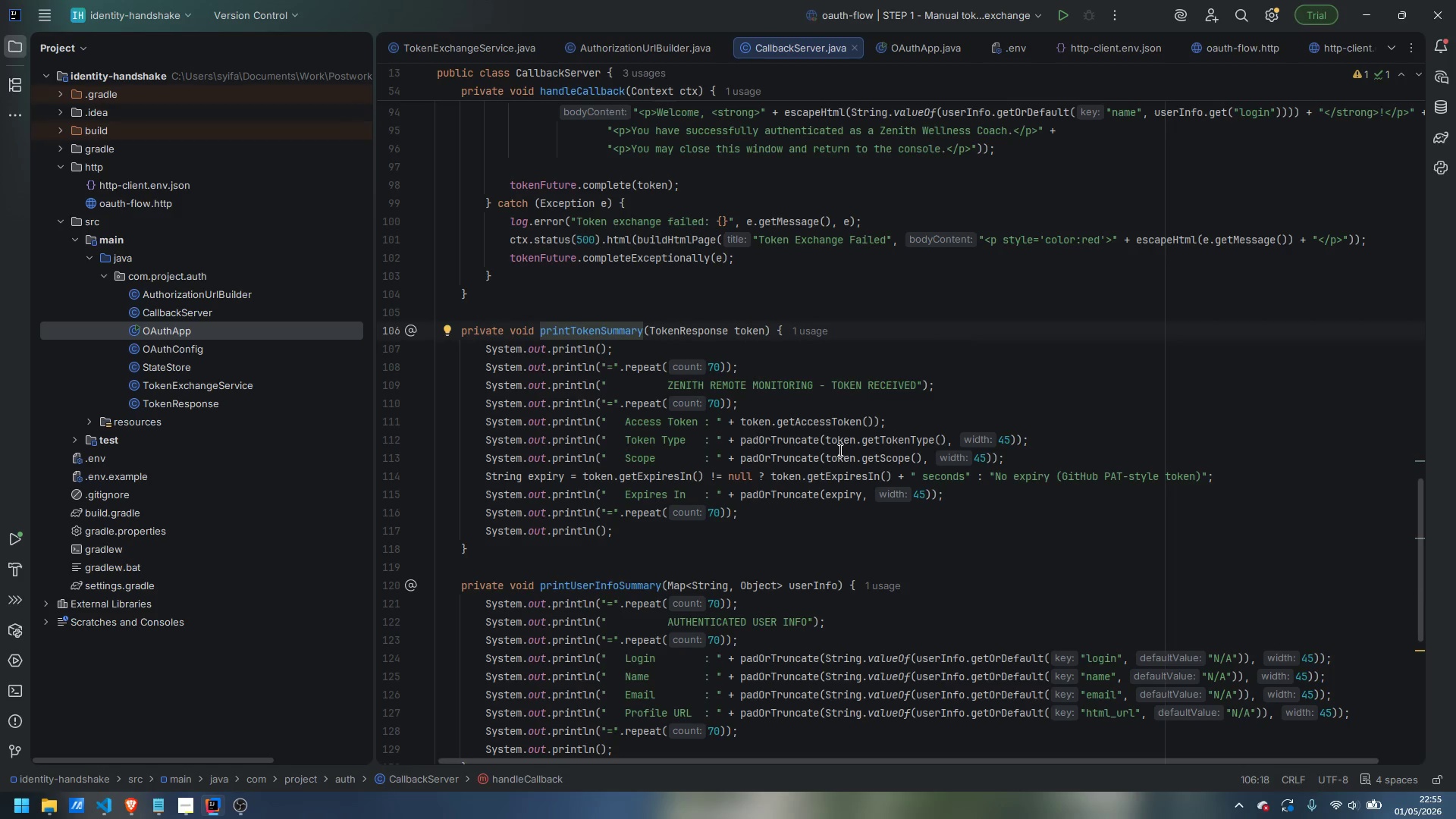 
scroll: coordinate [896, 460], scroll_direction: up, amount: 18.0
 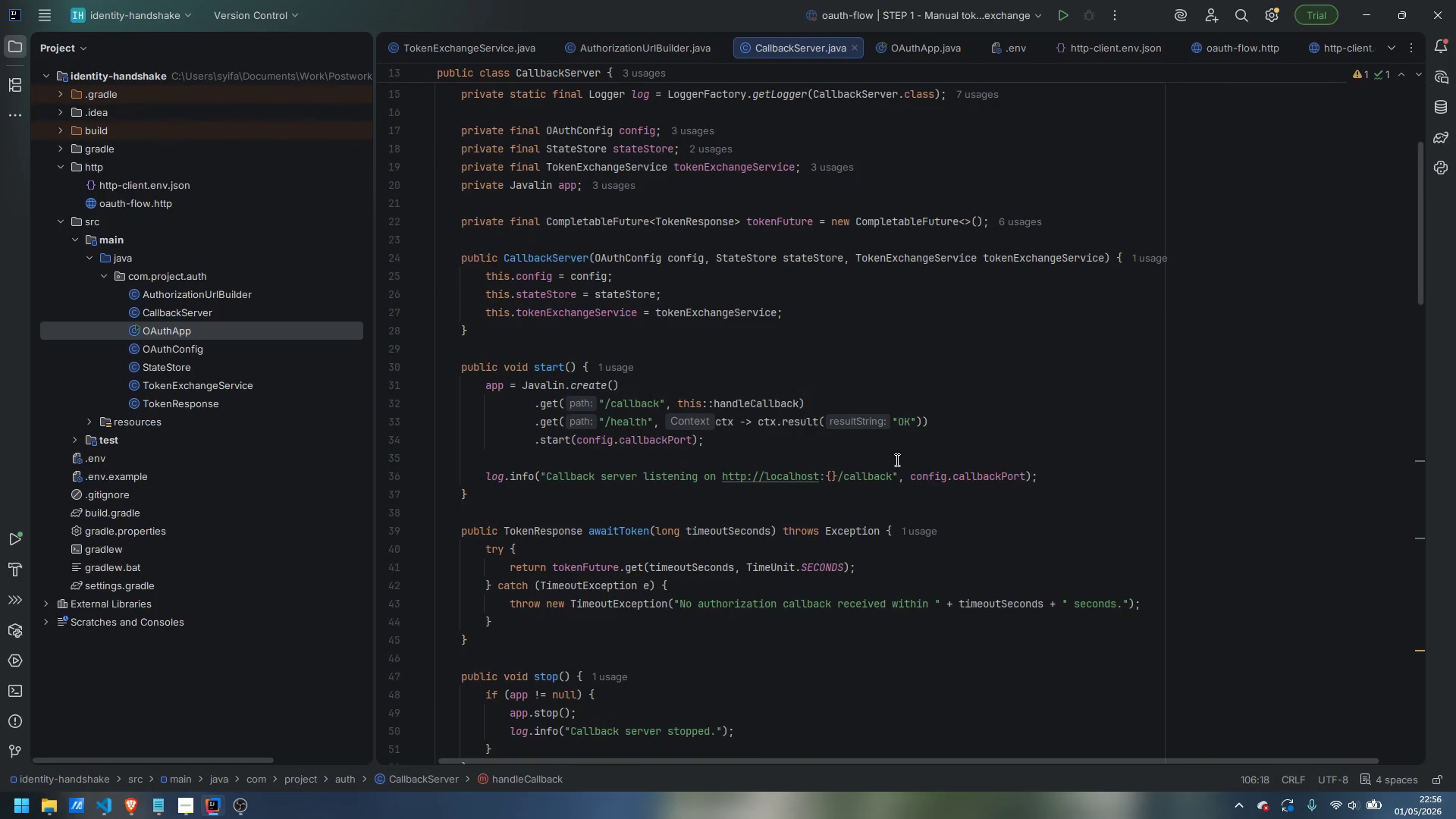 
scroll: coordinate [896, 460], scroll_direction: down, amount: 10.0
 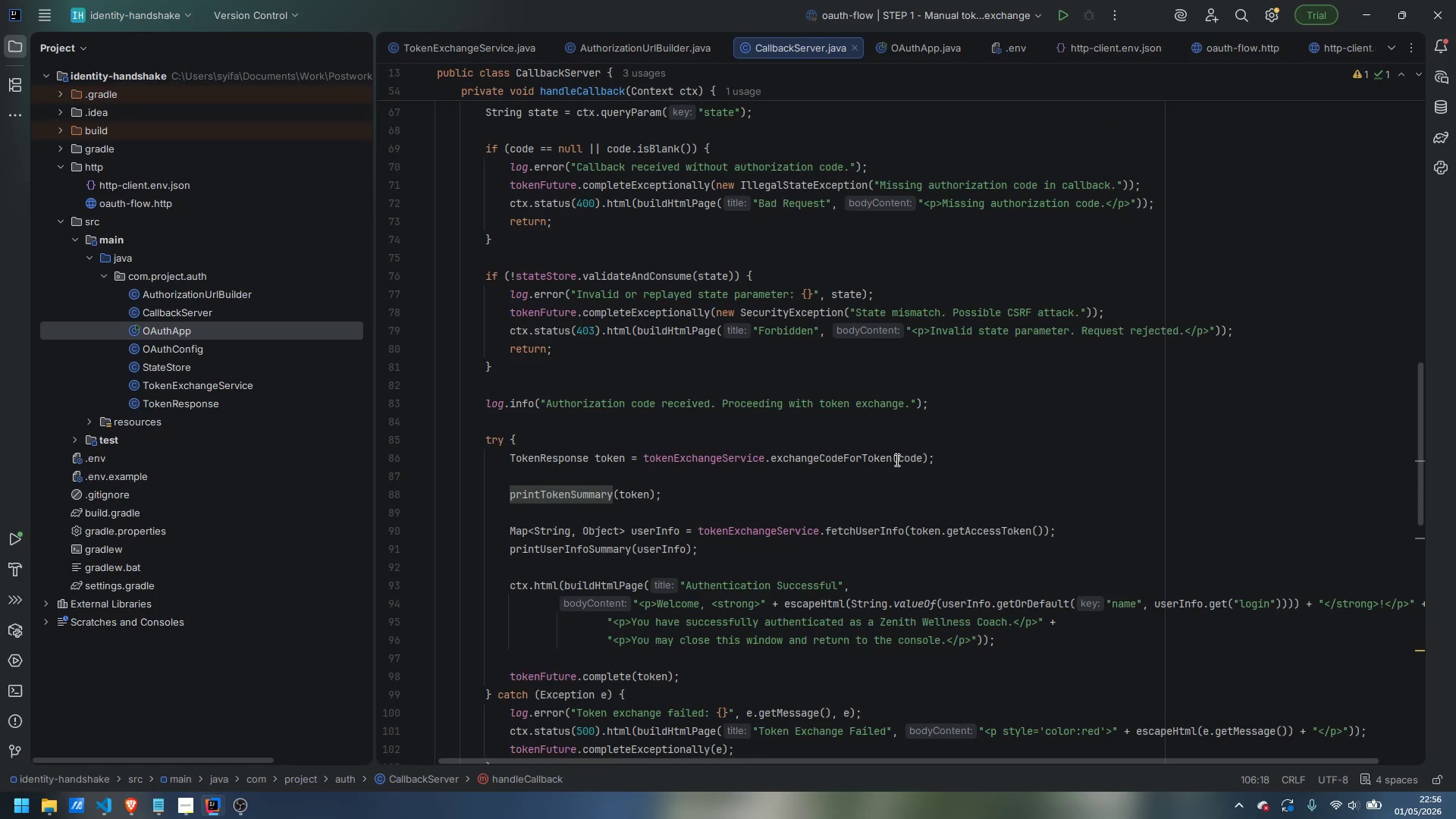 
wait(7.03)
 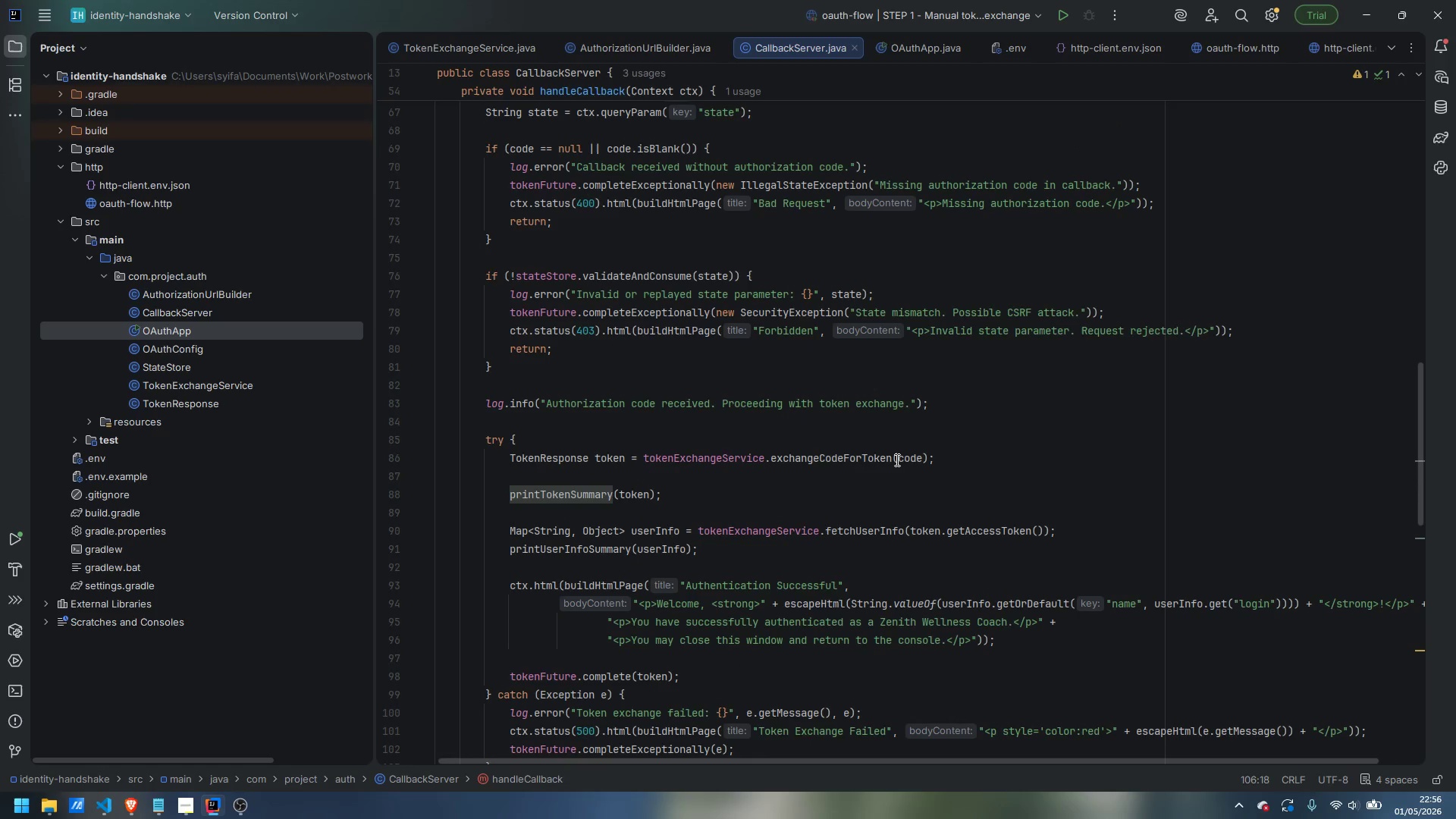 
hold_key(key=ShiftLeft, duration=0.64)
 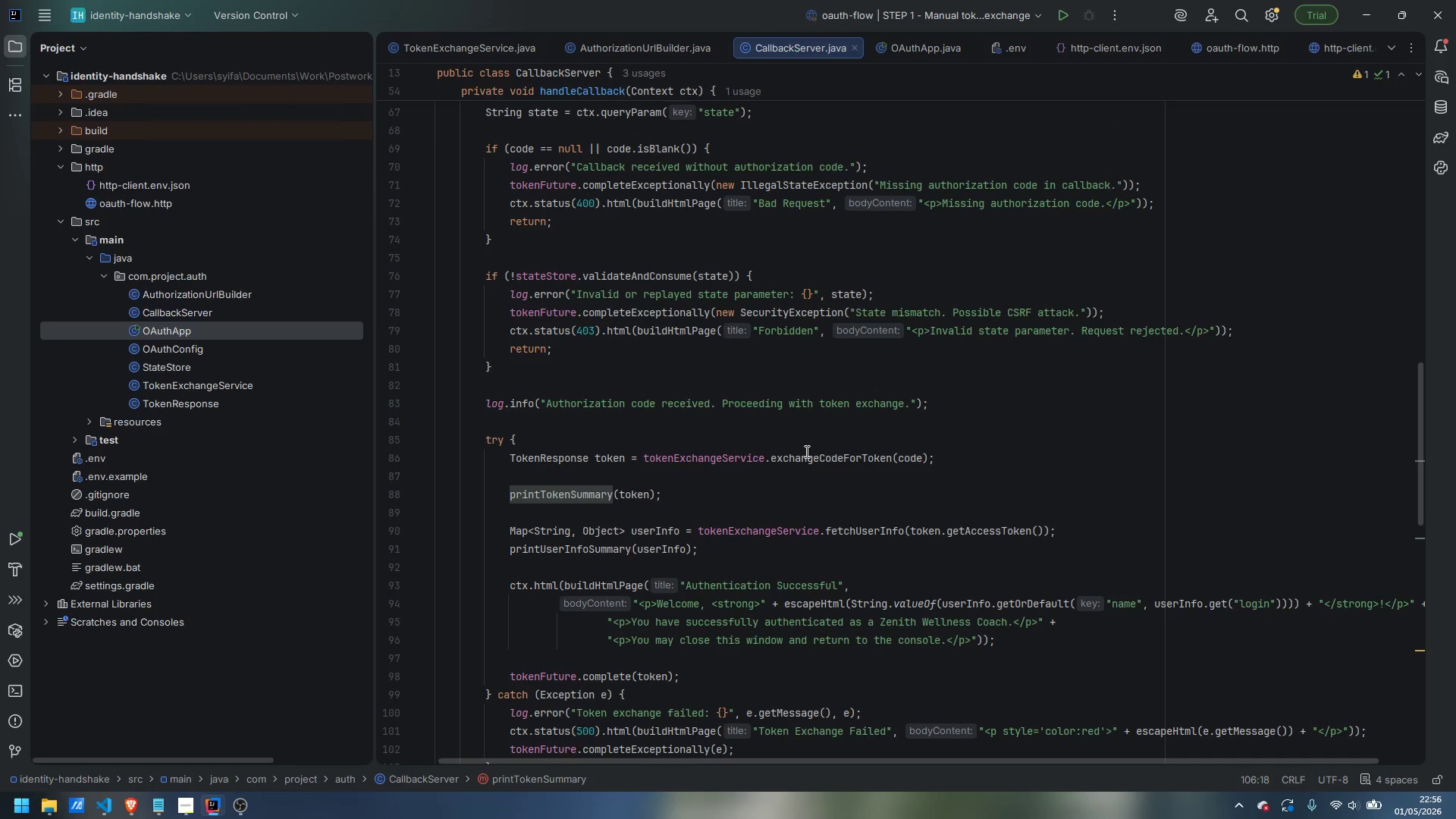 
hold_key(key=ShiftLeft, duration=1.36)
scroll: coordinate [805, 451], scroll_direction: none, amount: 0.0
 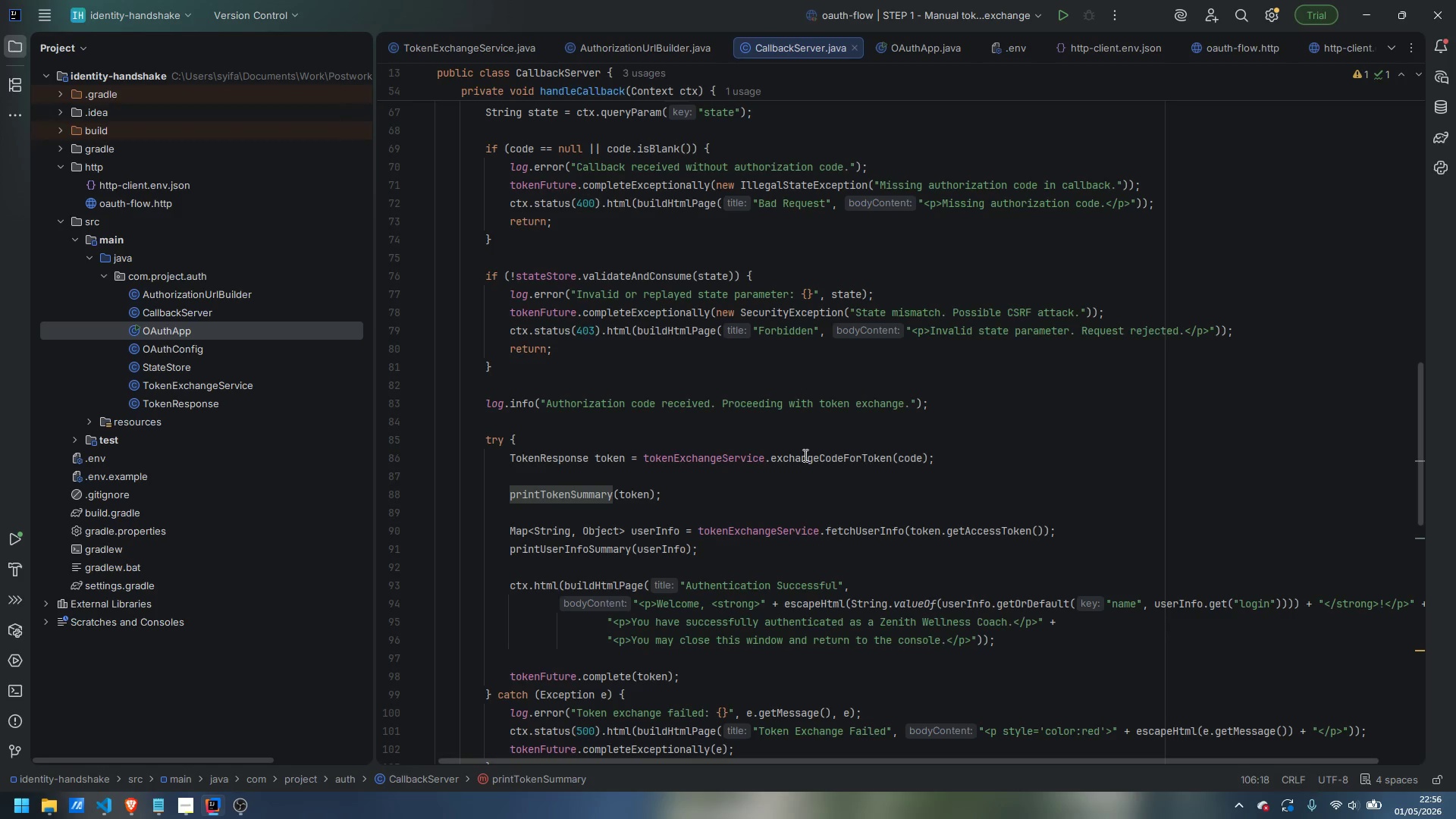 
wait(5.12)
 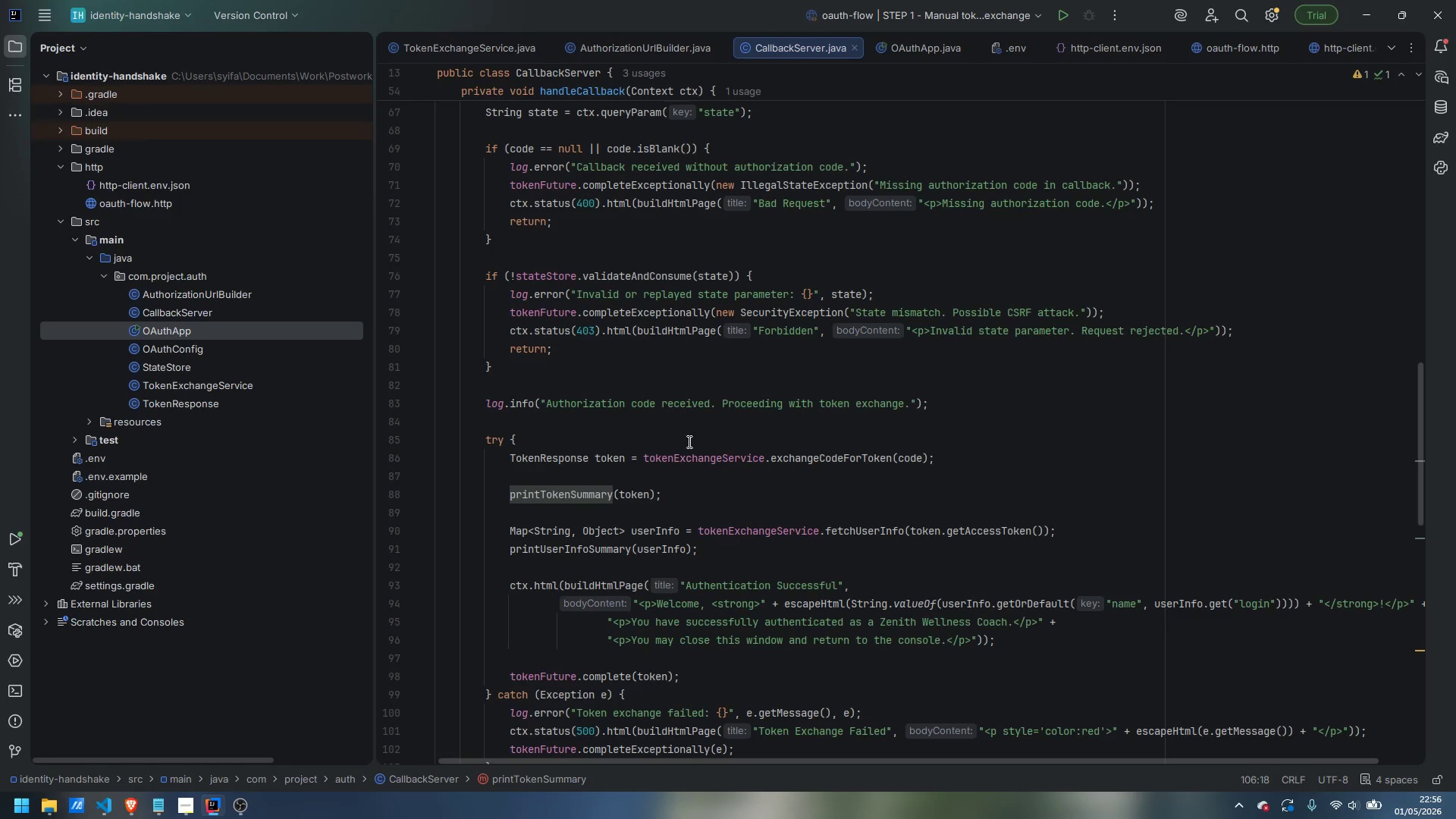 
scroll: coordinate [632, 530], scroll_direction: up, amount: 7.0
 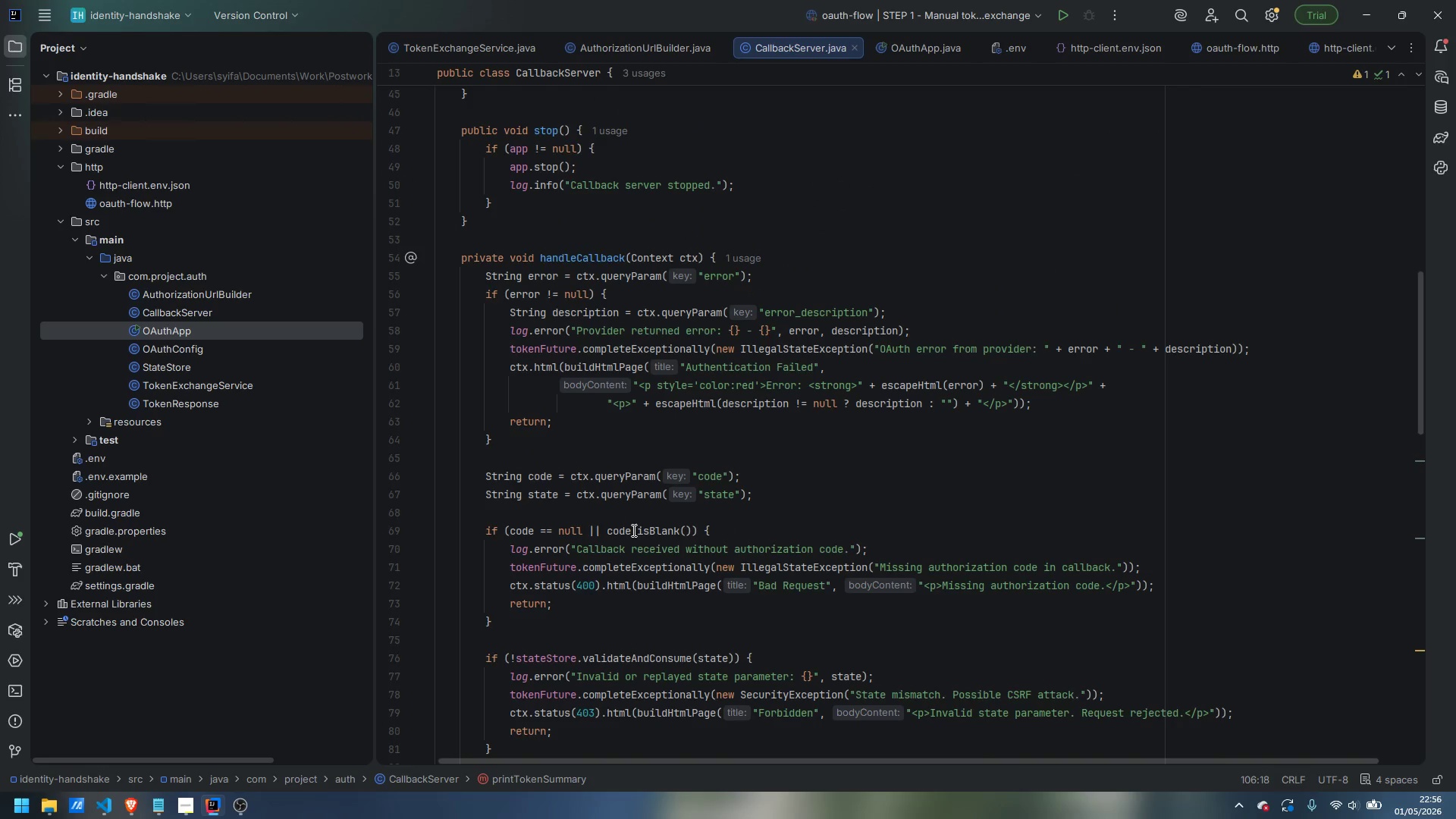 
scroll: coordinate [632, 530], scroll_direction: down, amount: 6.0
 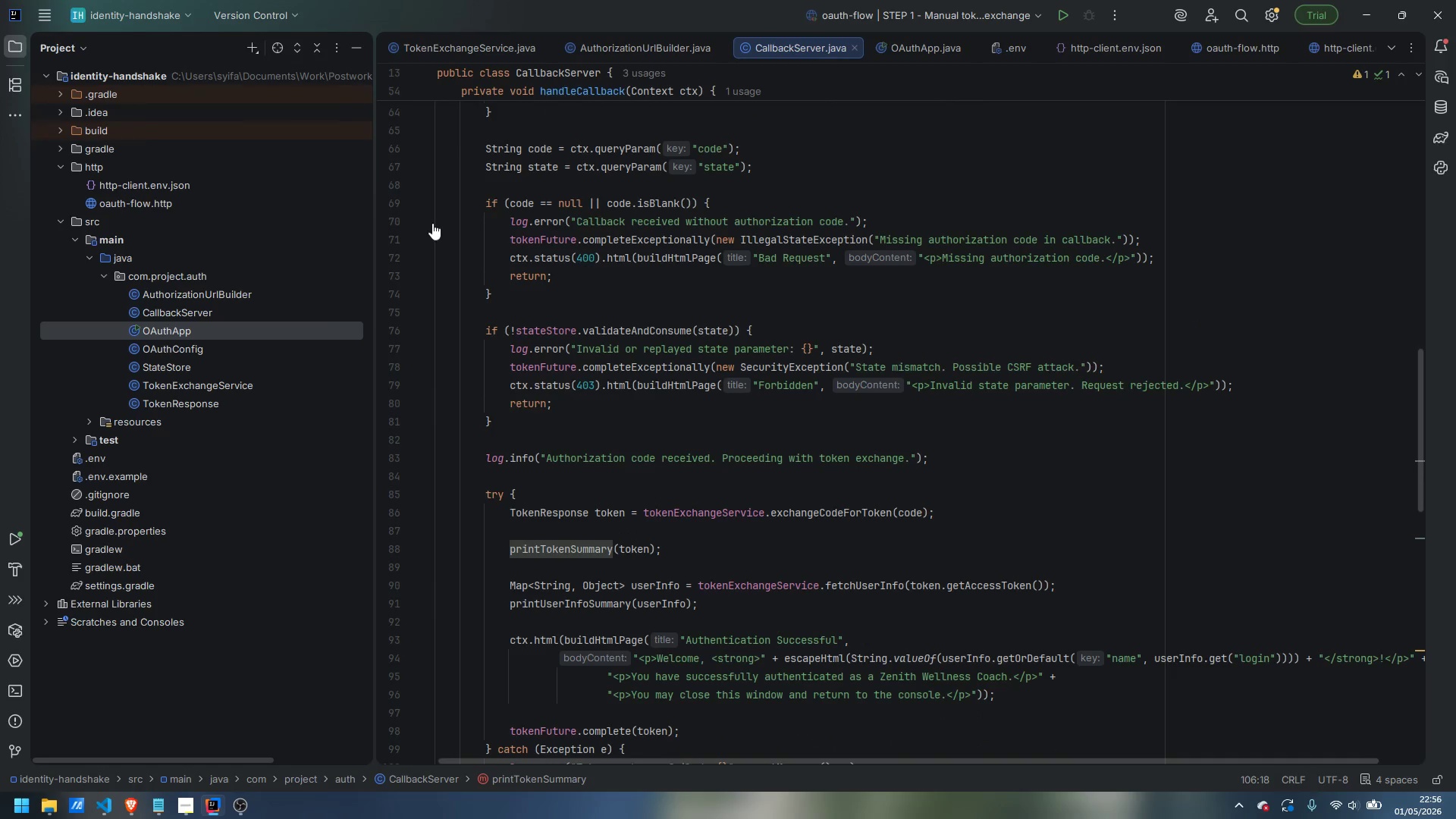 
mouse_move([604, 65])
 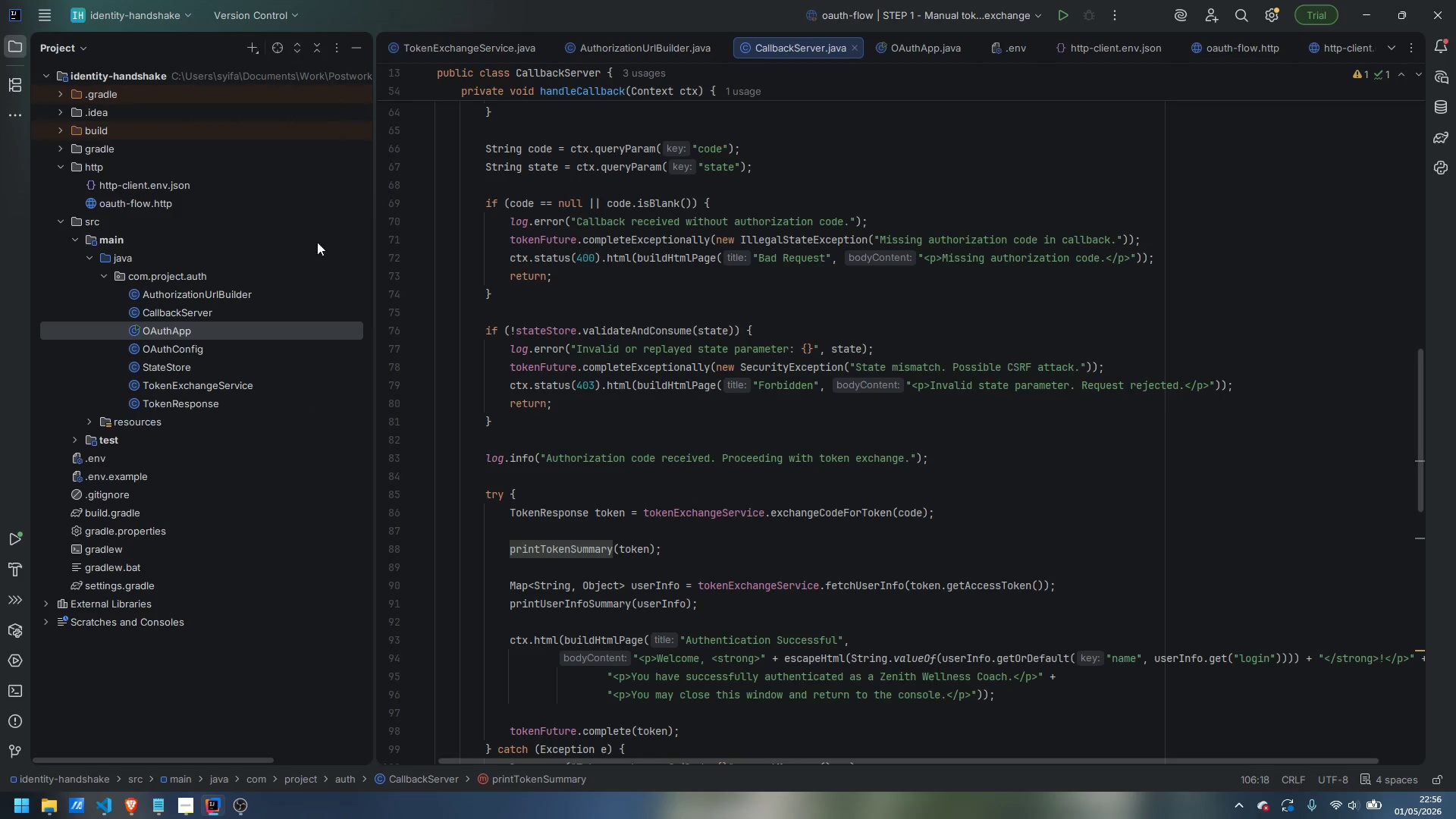 
wait(11.6)
 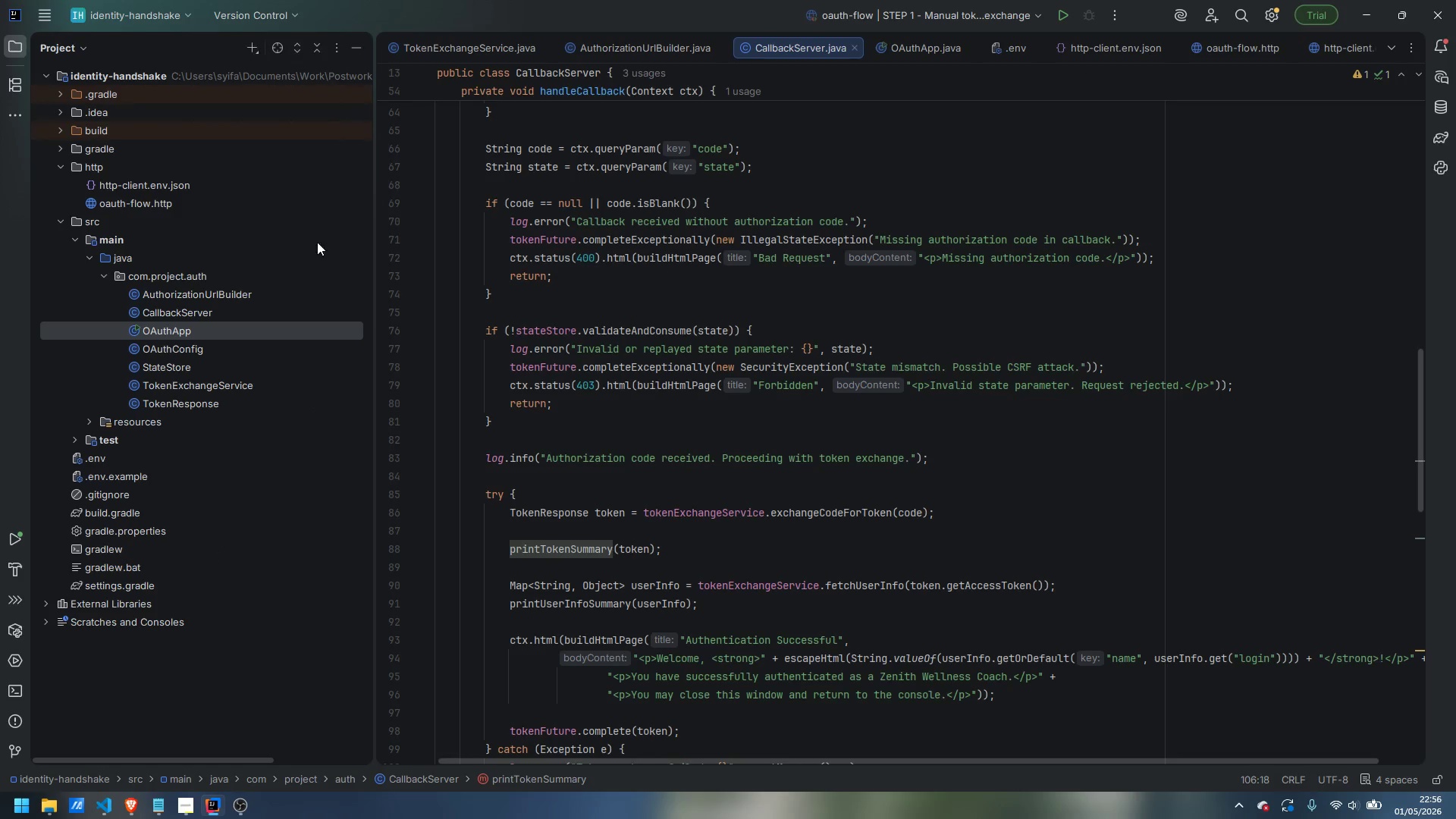 
double_click([184, 331])
 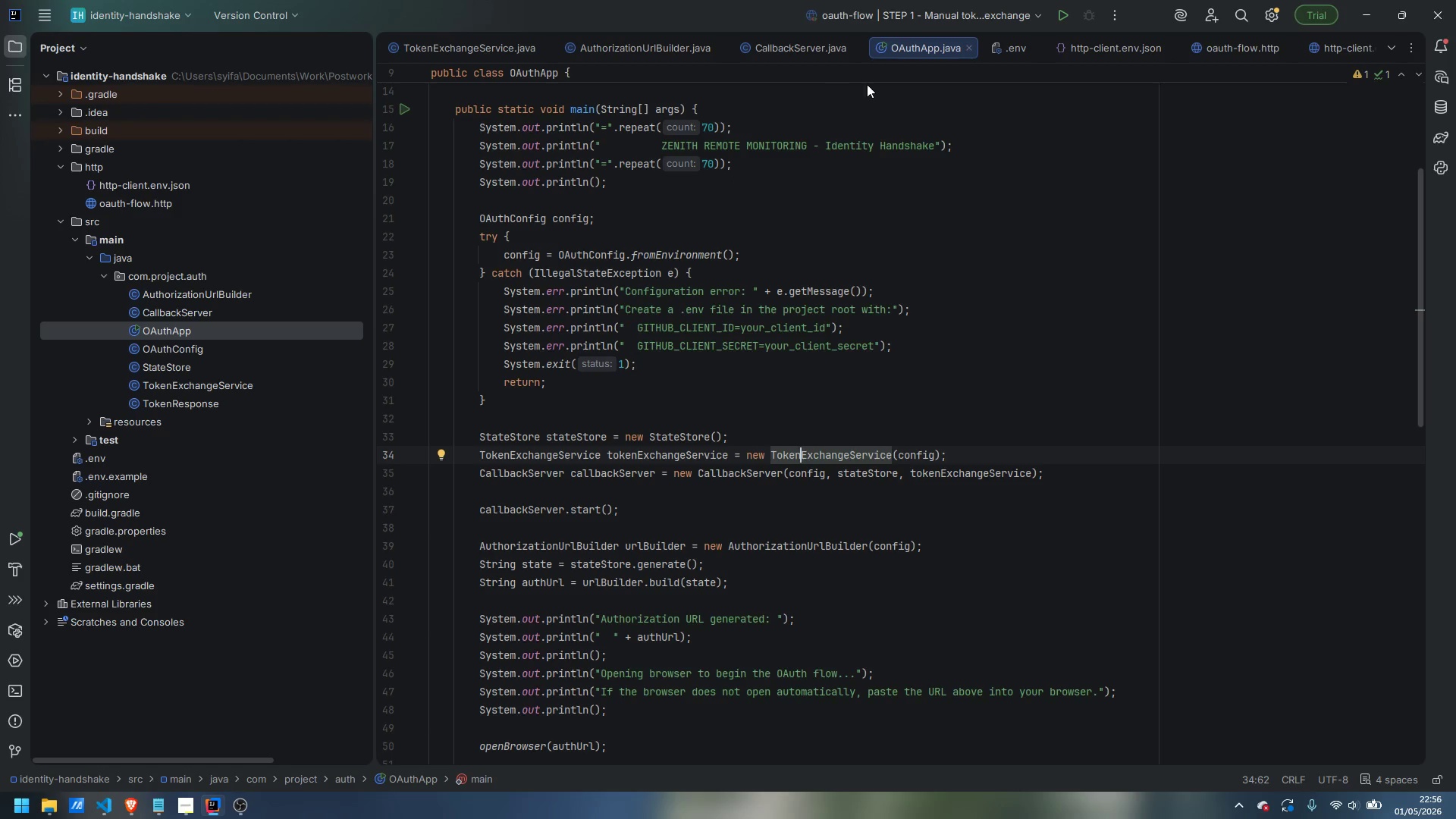 
left_click([946, 13])
 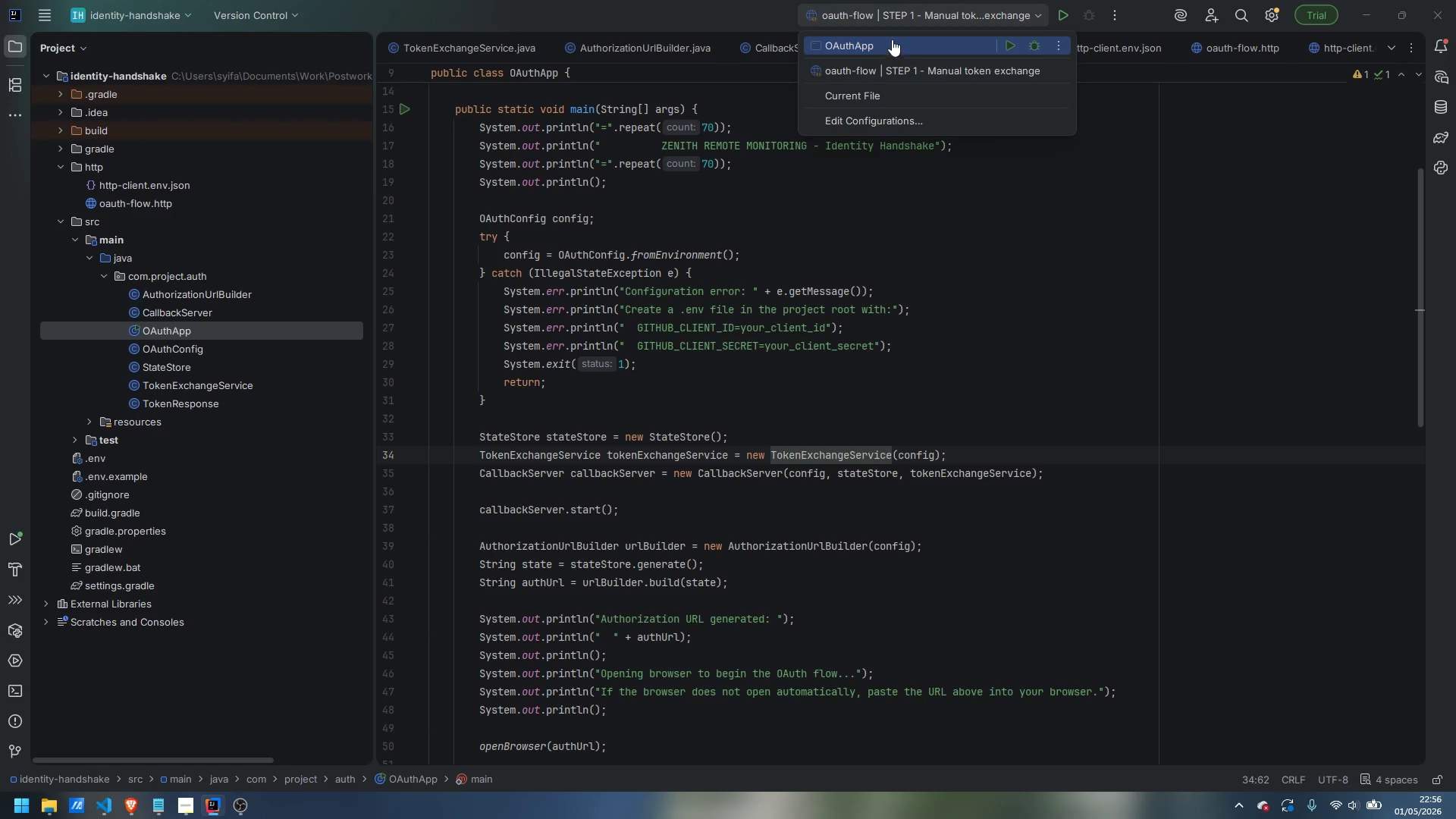 
left_click([891, 40])
 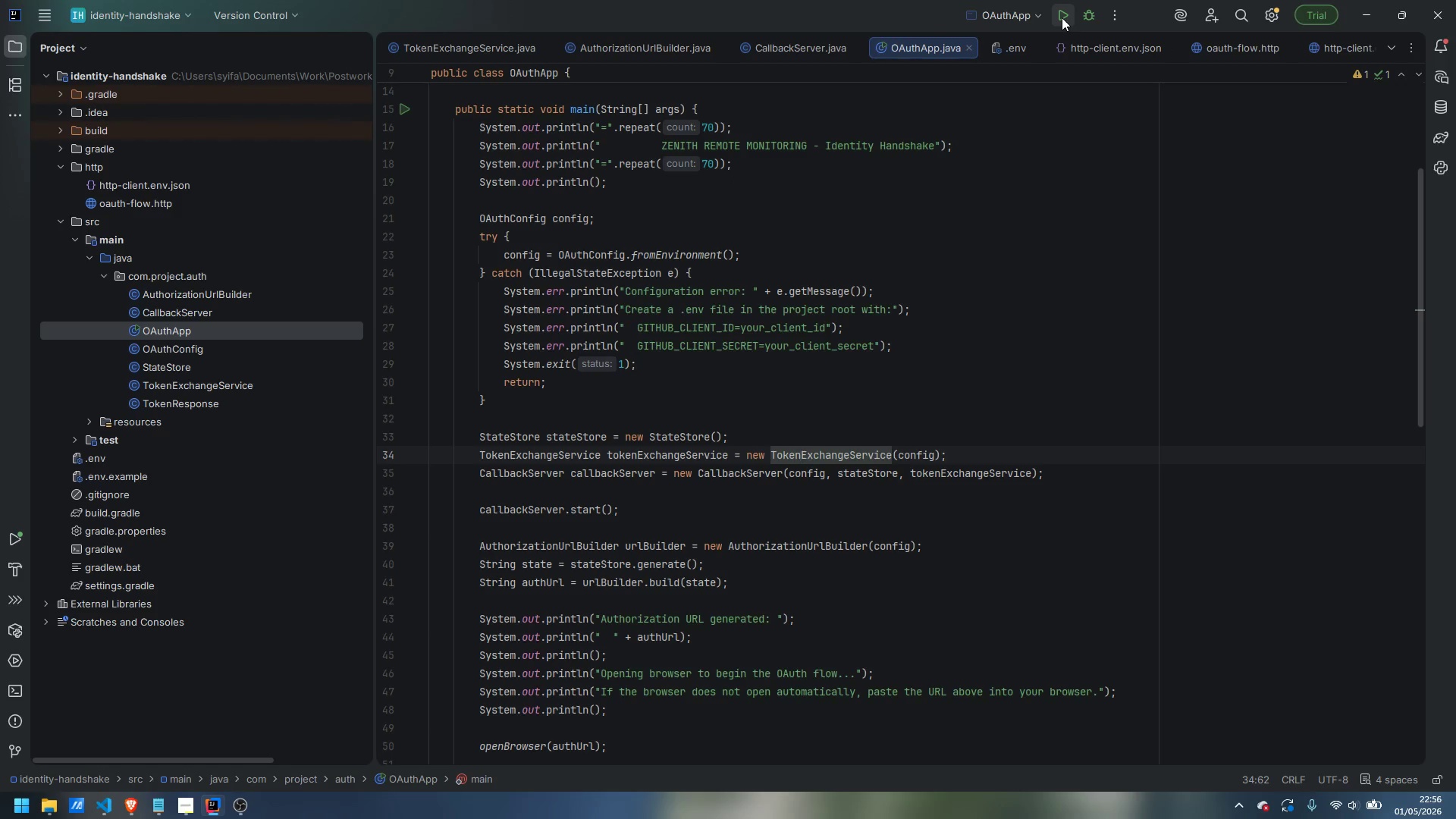 
left_click([1063, 17])
 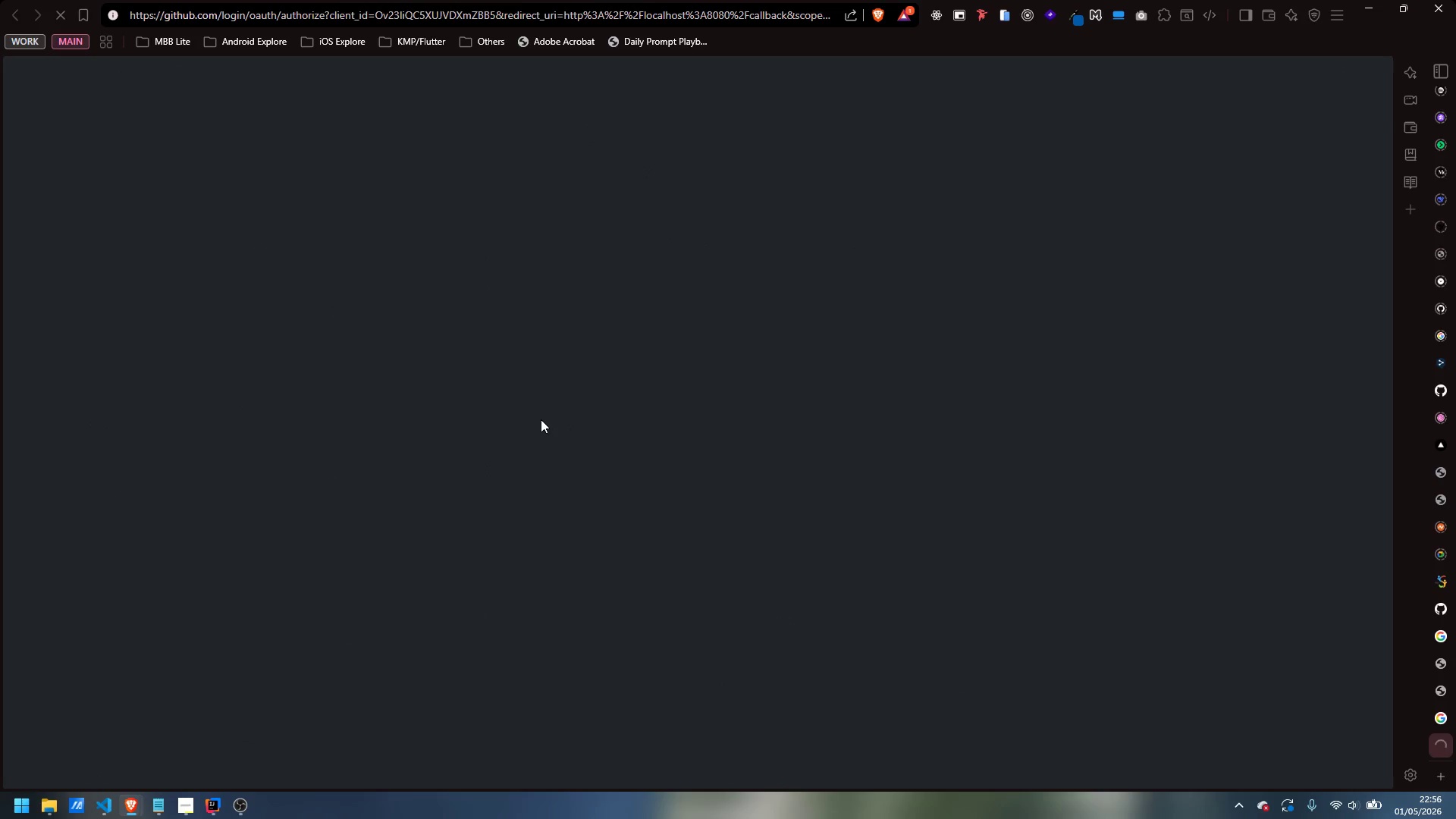 
left_click([204, 815])
 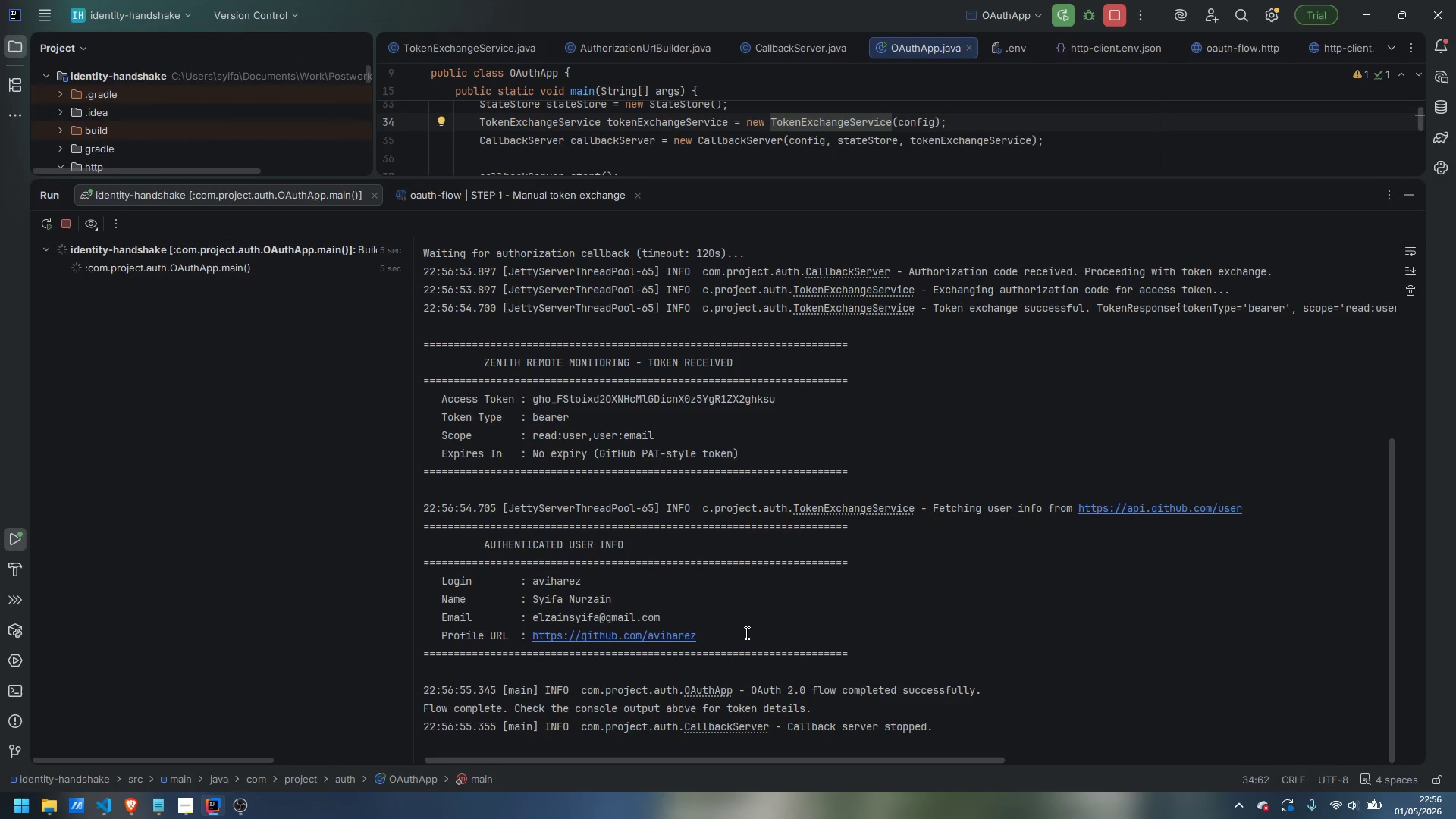 
scroll: coordinate [745, 632], scroll_direction: down, amount: 5.0
 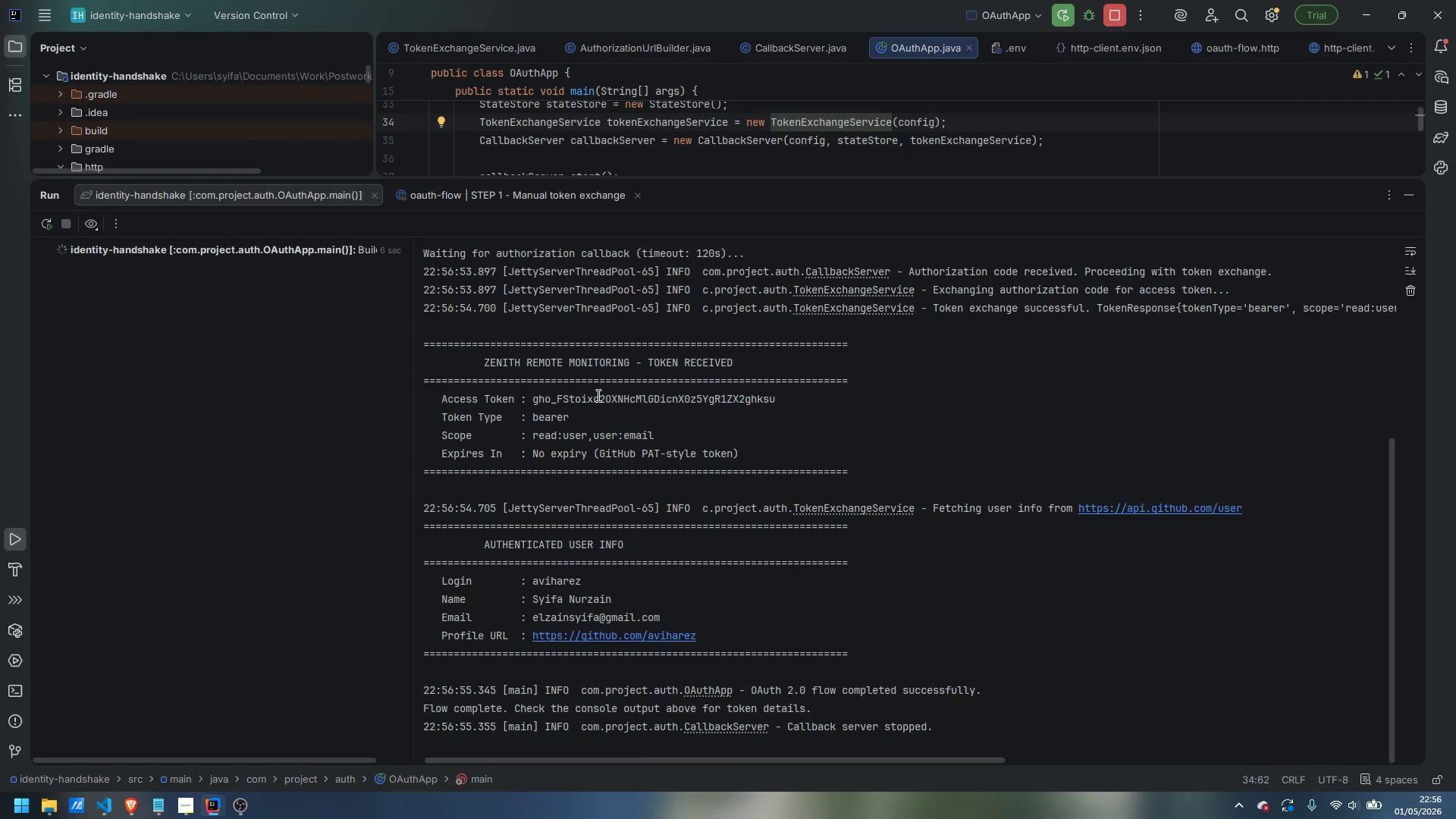 
left_click([598, 393])
 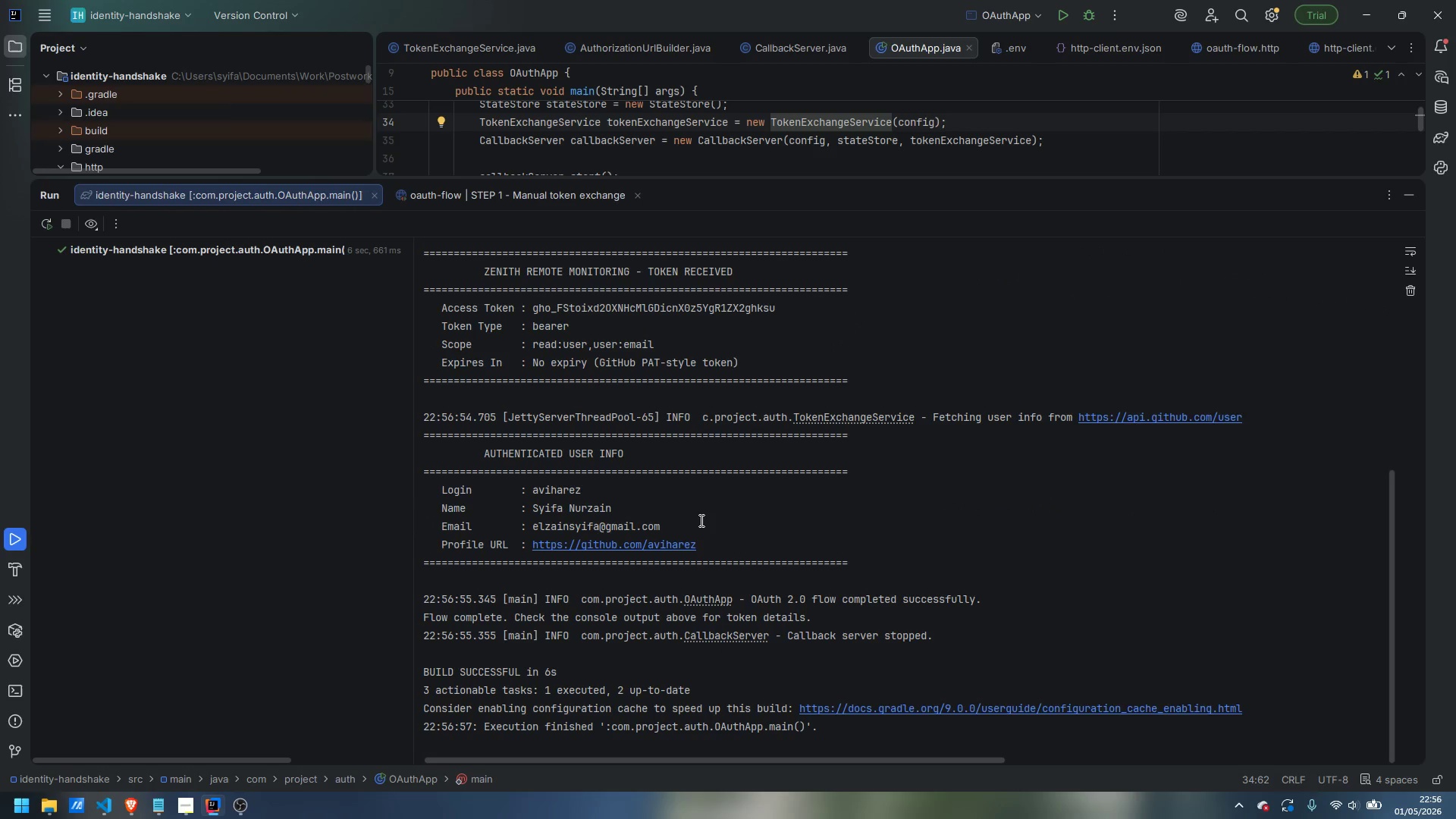 
scroll: coordinate [701, 521], scroll_direction: none, amount: 0.0
 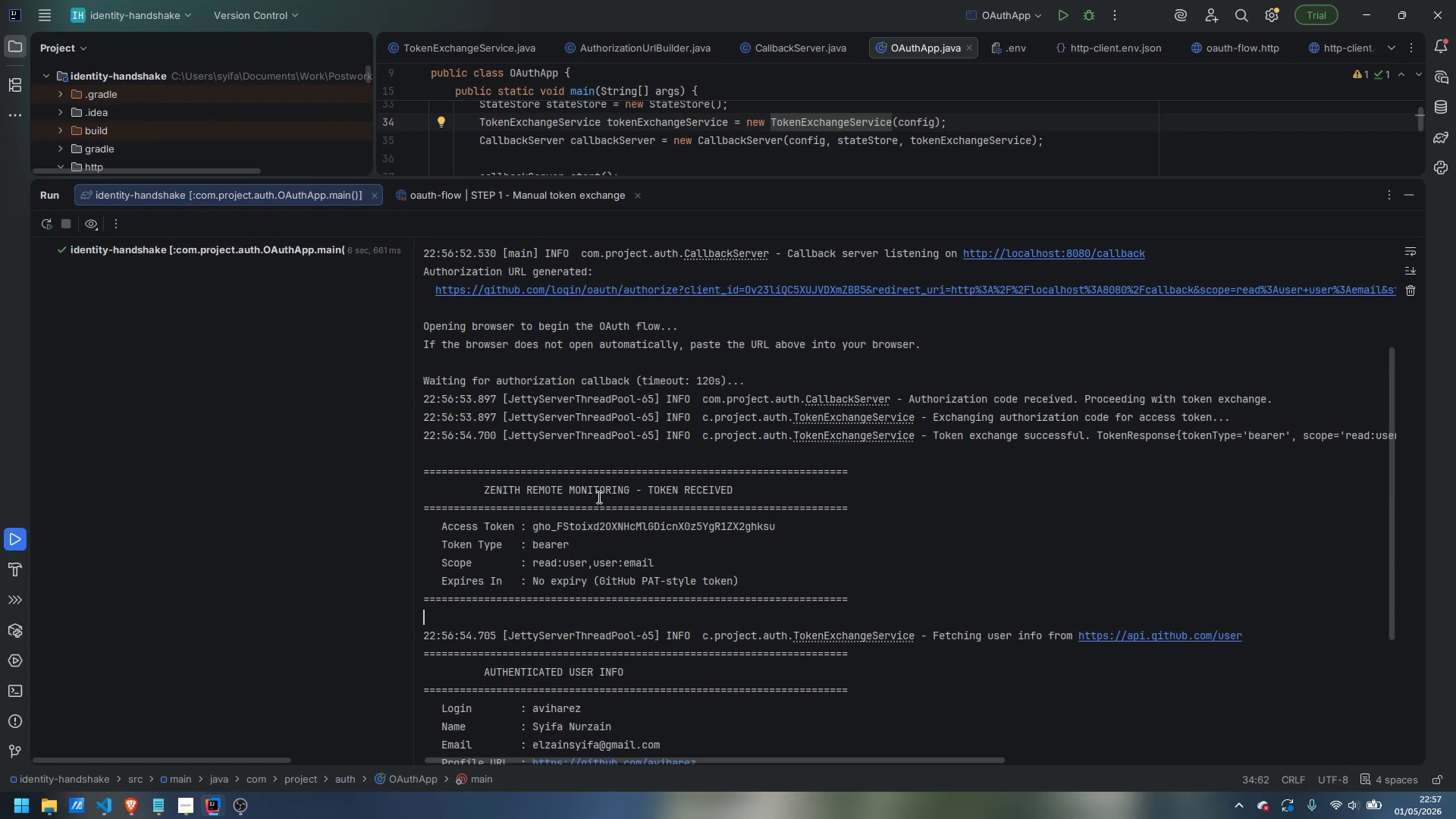 
double_click([601, 524])
 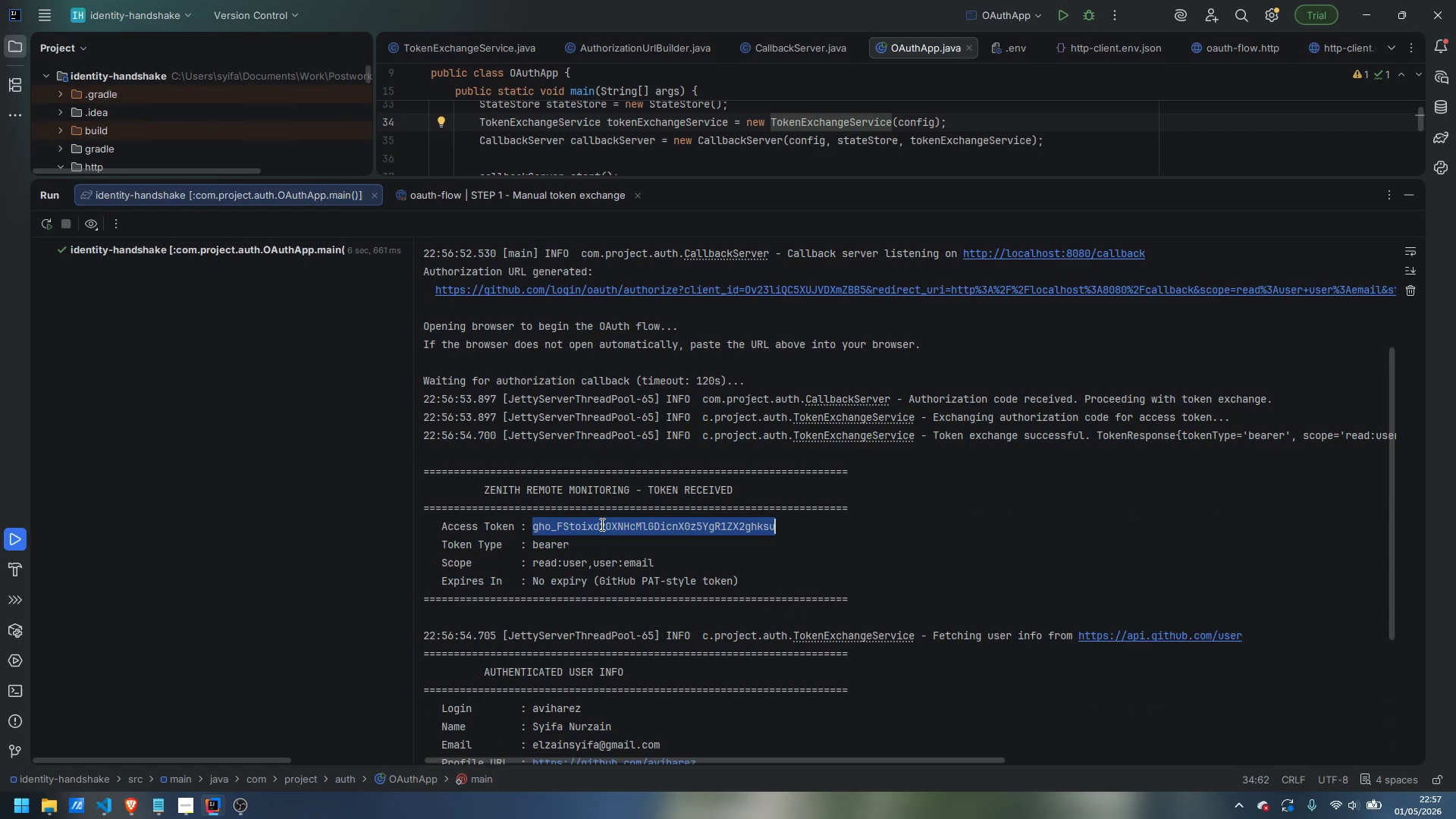 
key(Control+C)
 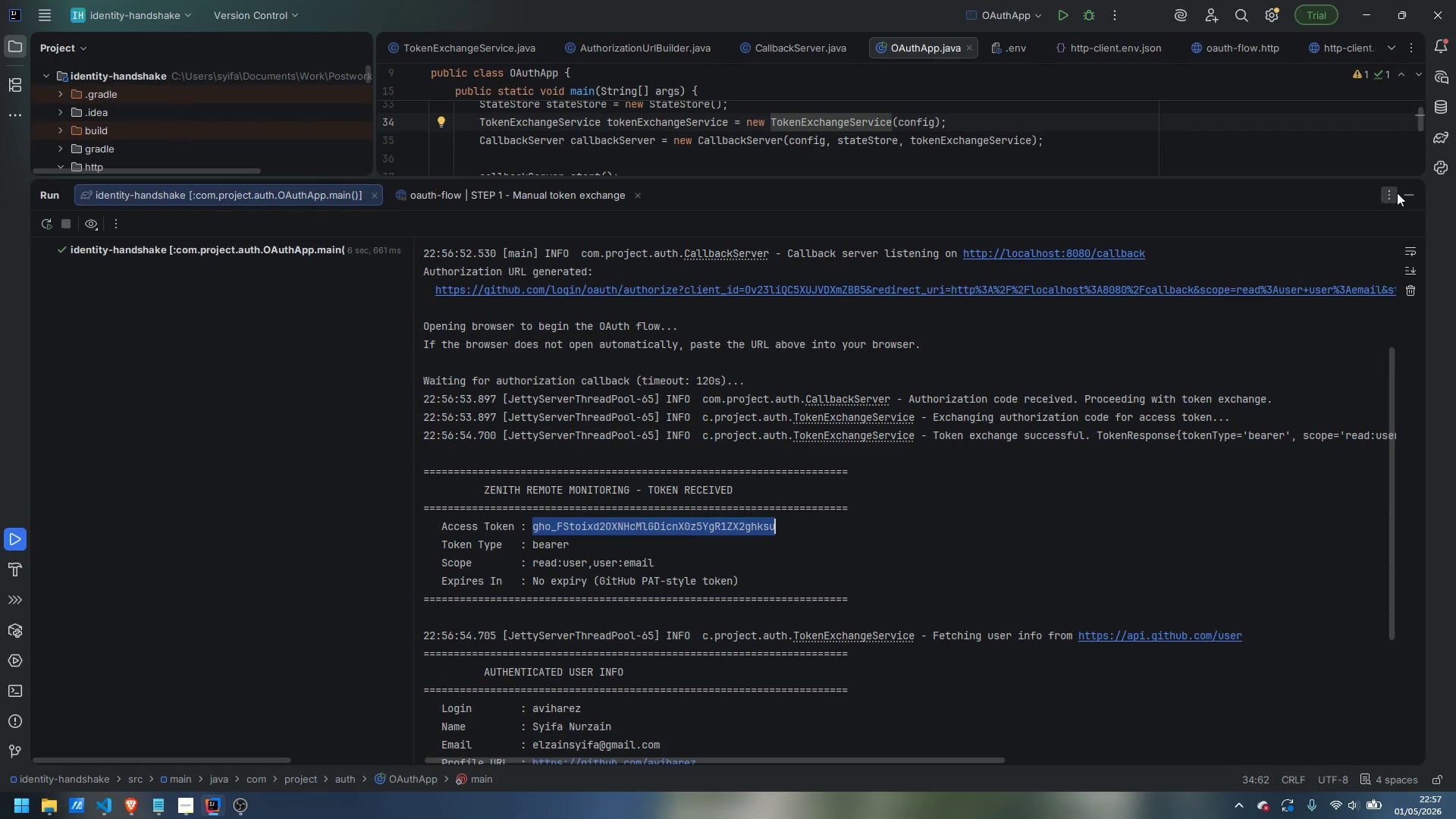 
left_click([1411, 191])
 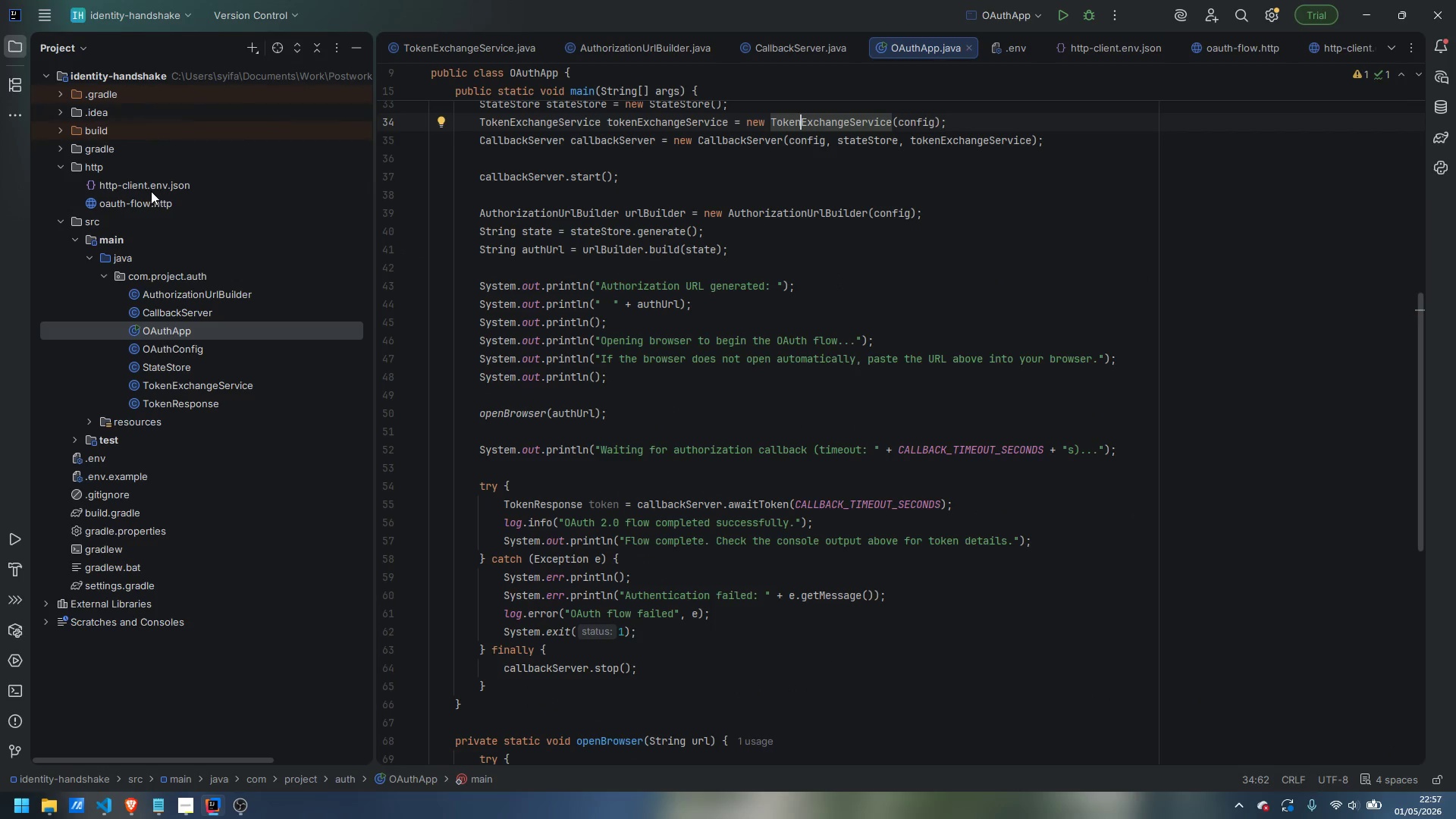 
double_click([152, 202])
 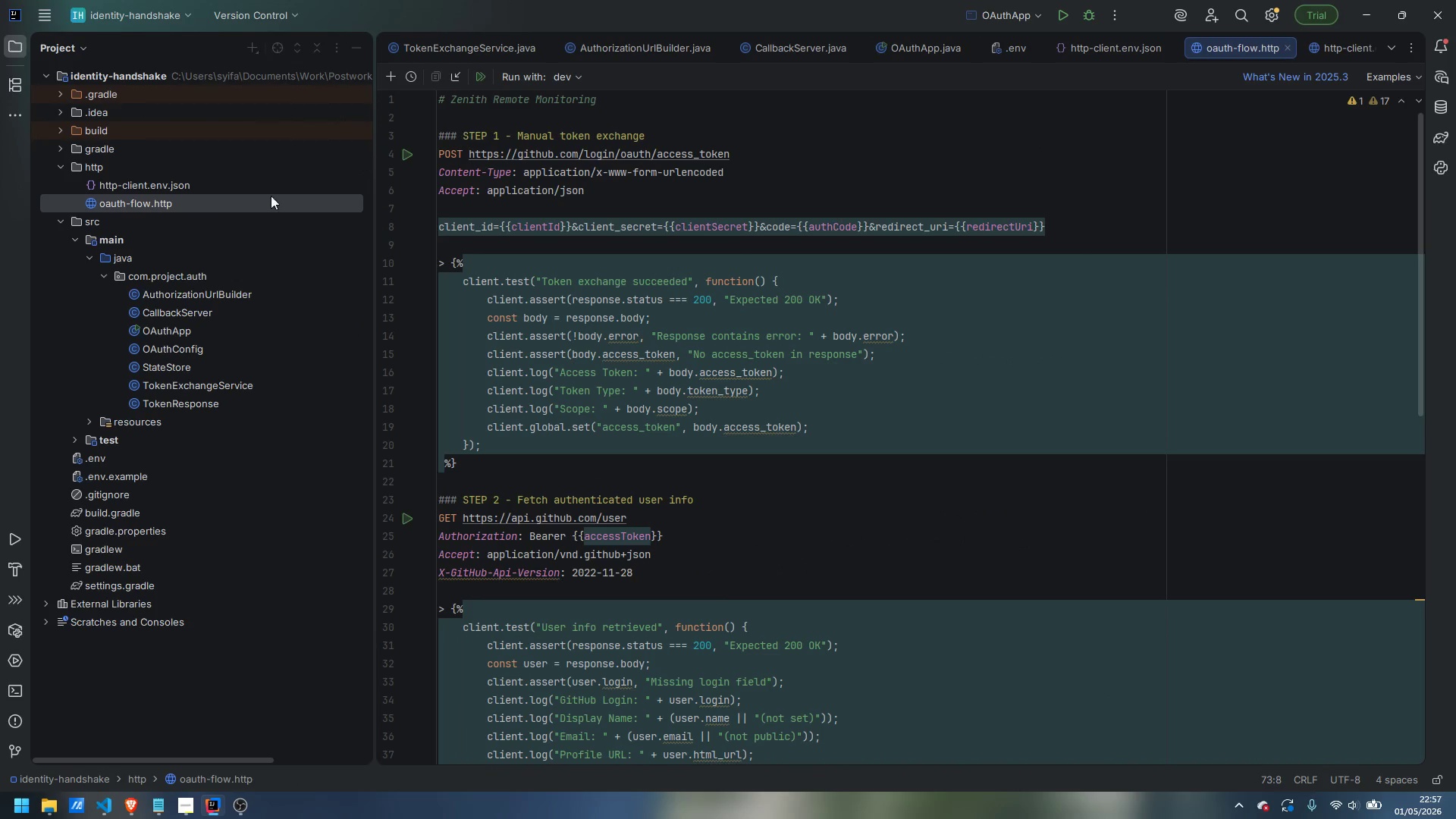 
double_click([138, 183])
 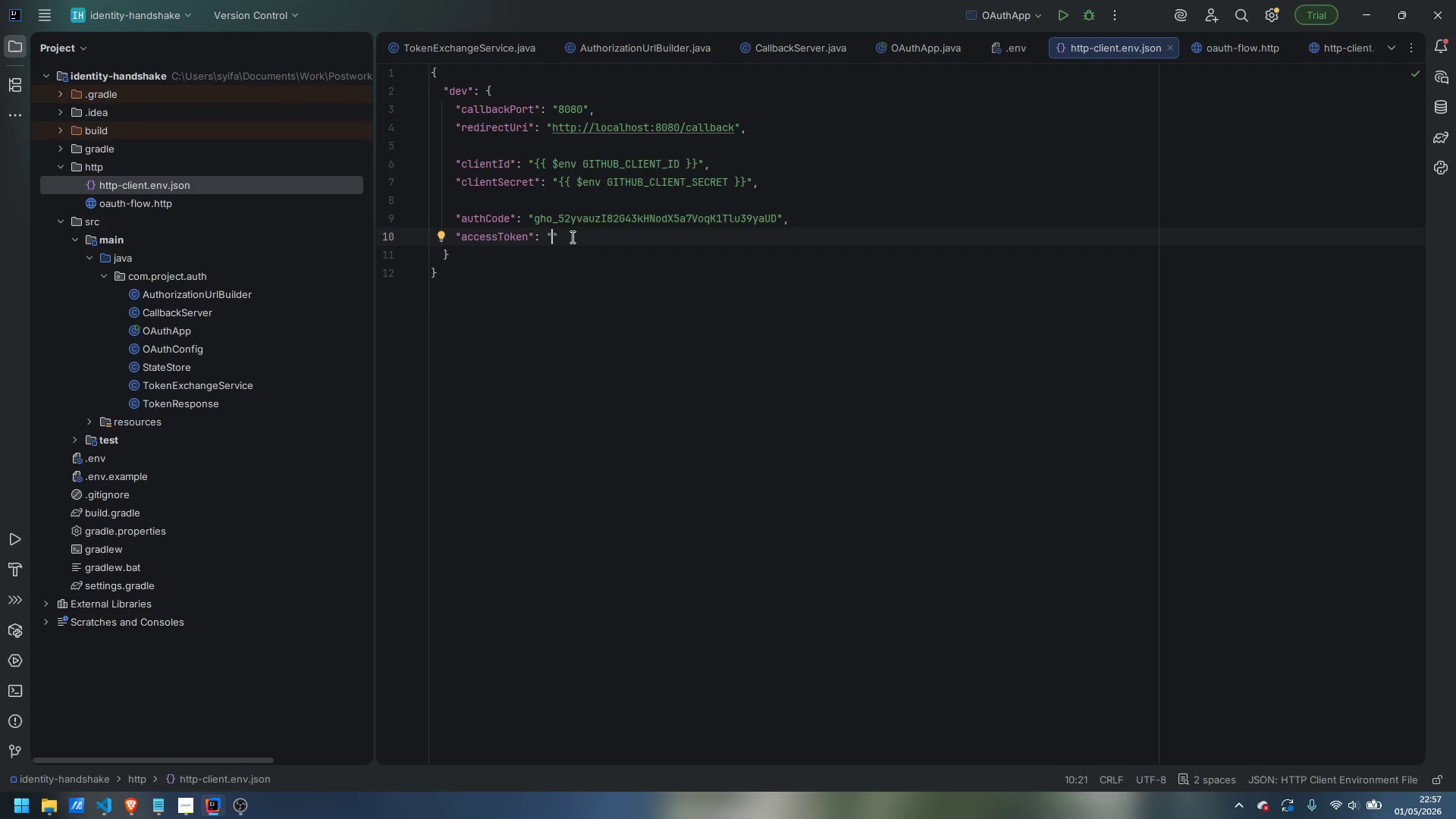 
key(Control+V)
 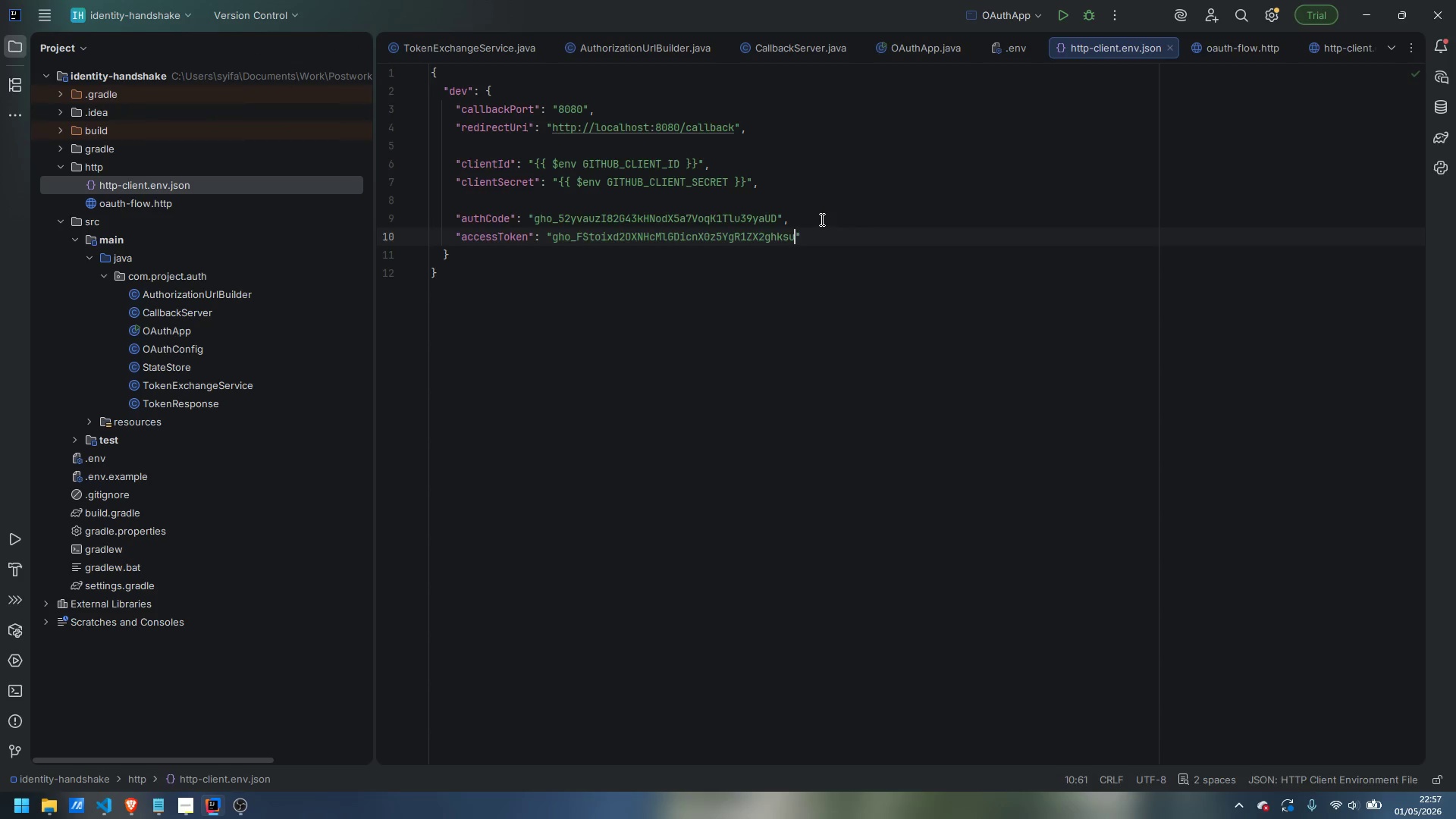 
left_click([821, 219])
 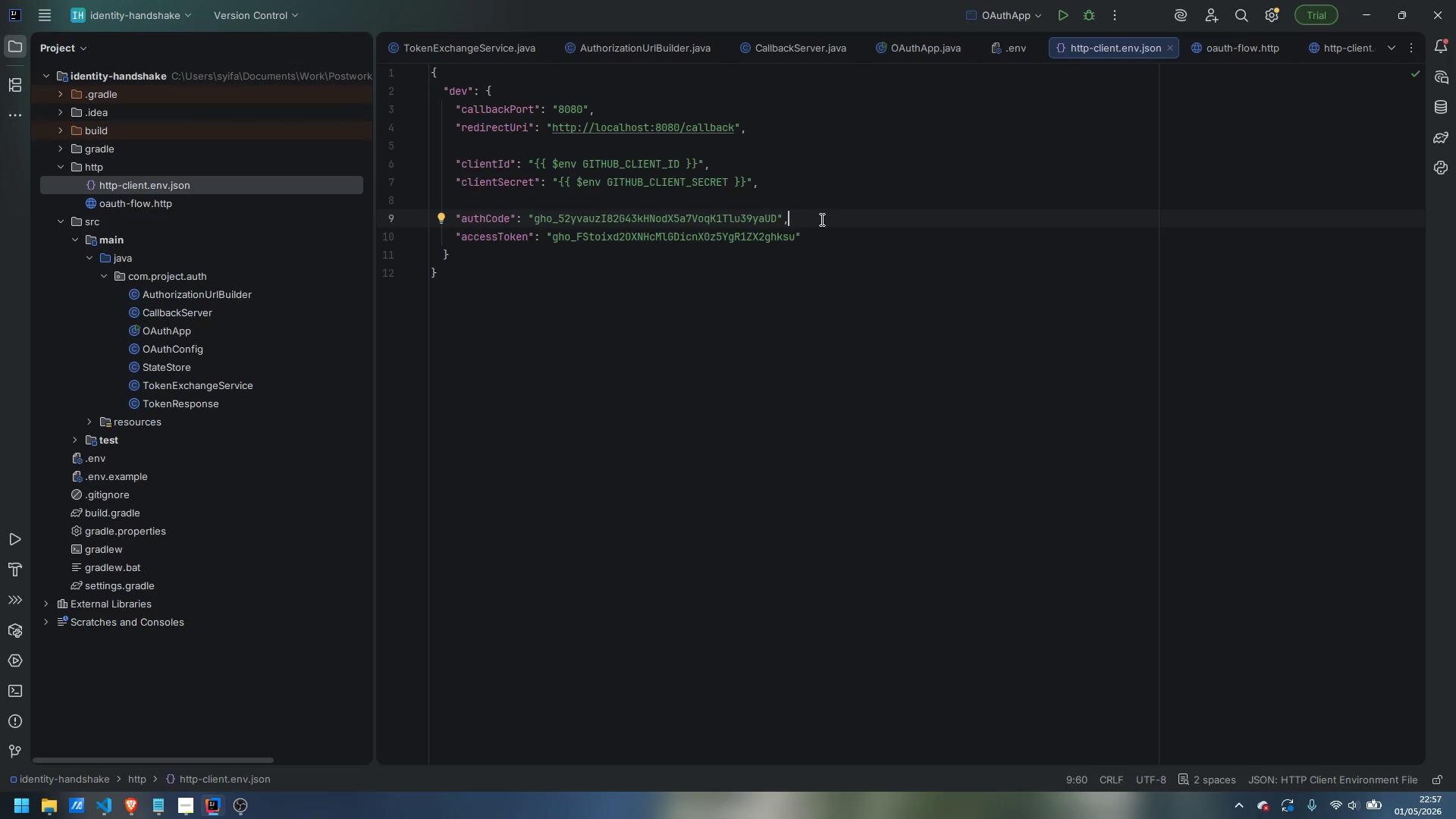 
key(Control+Slash)
 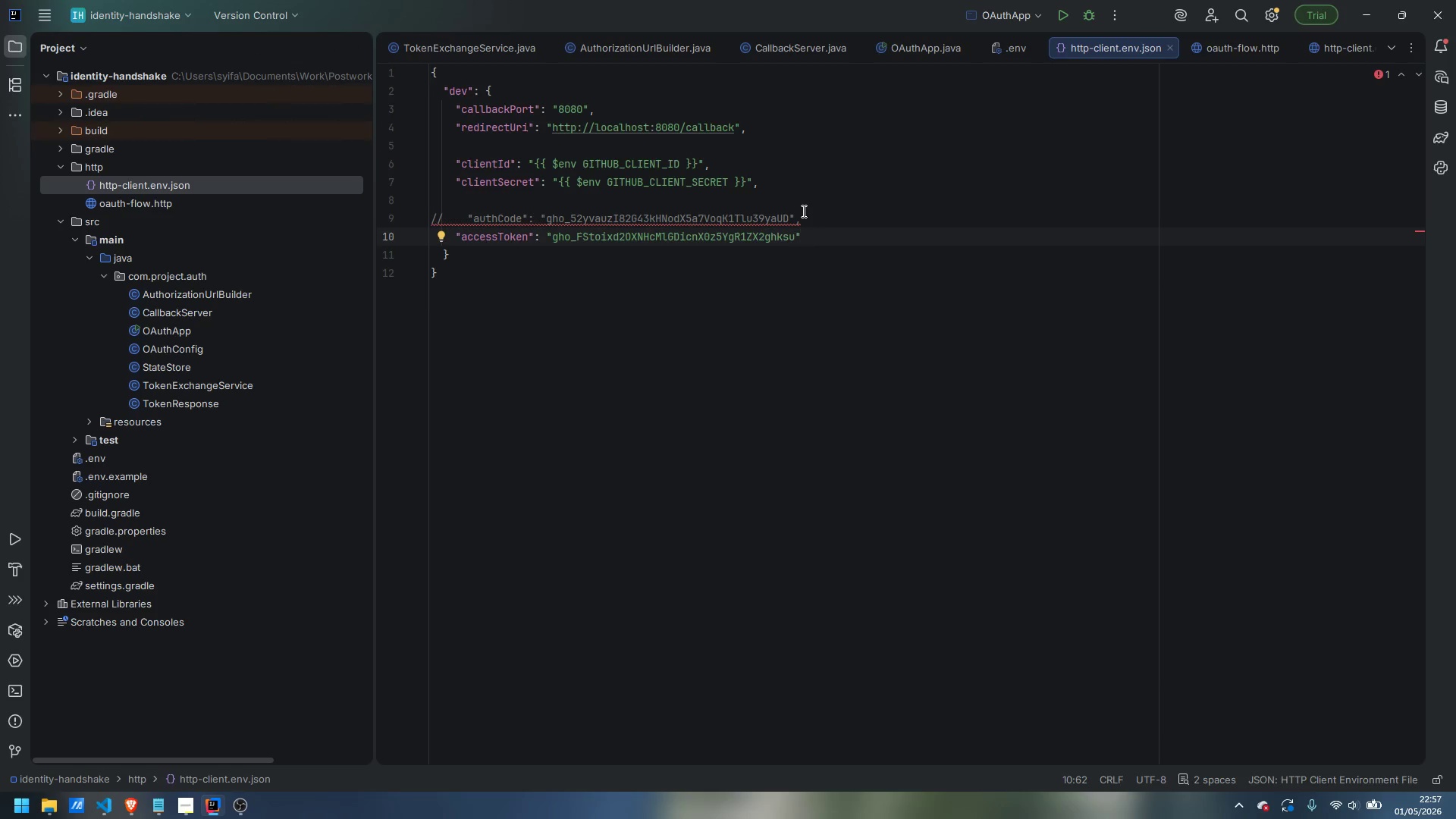 
key(Control+Z)
 